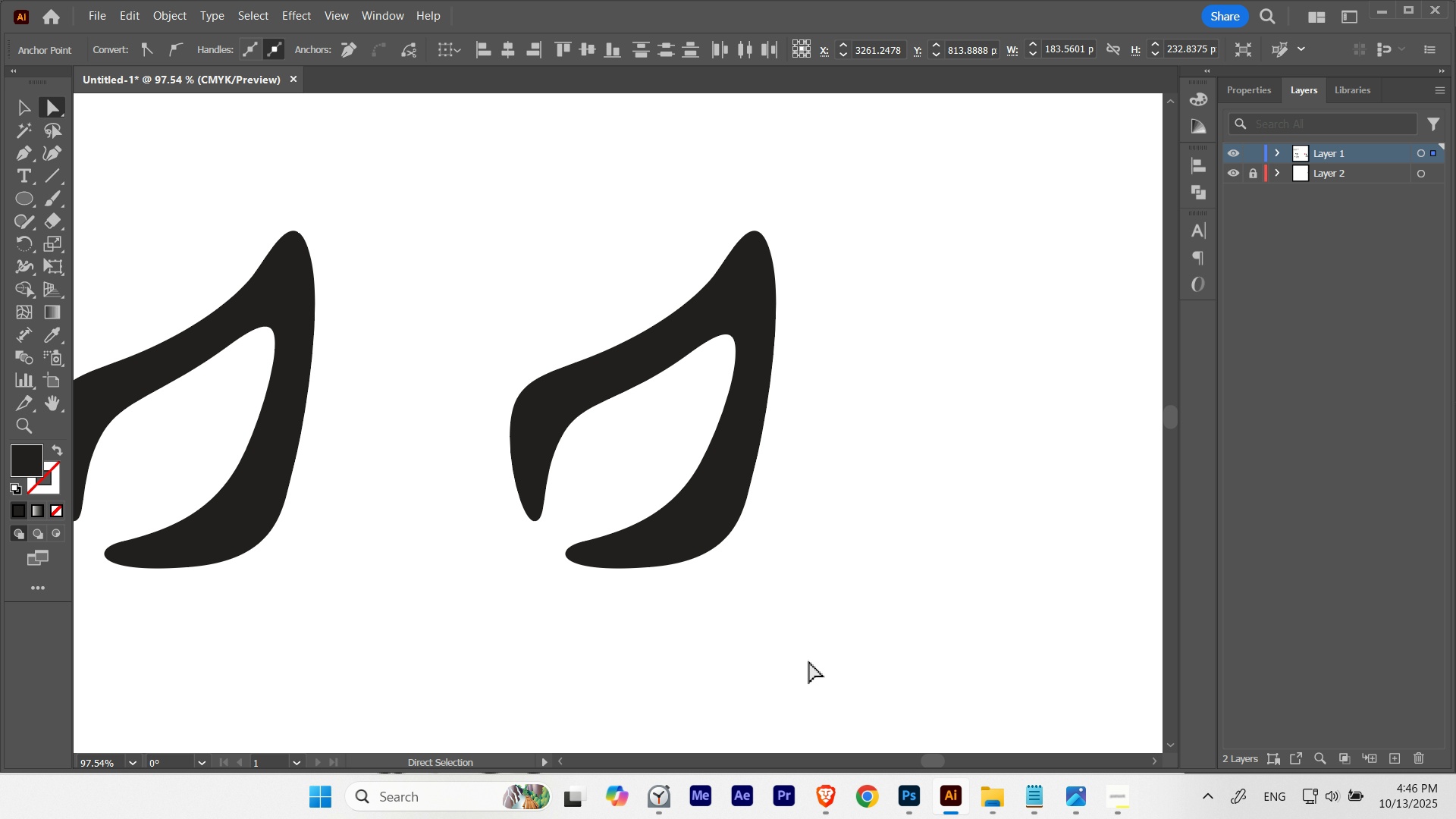 
key(ArrowRight)
 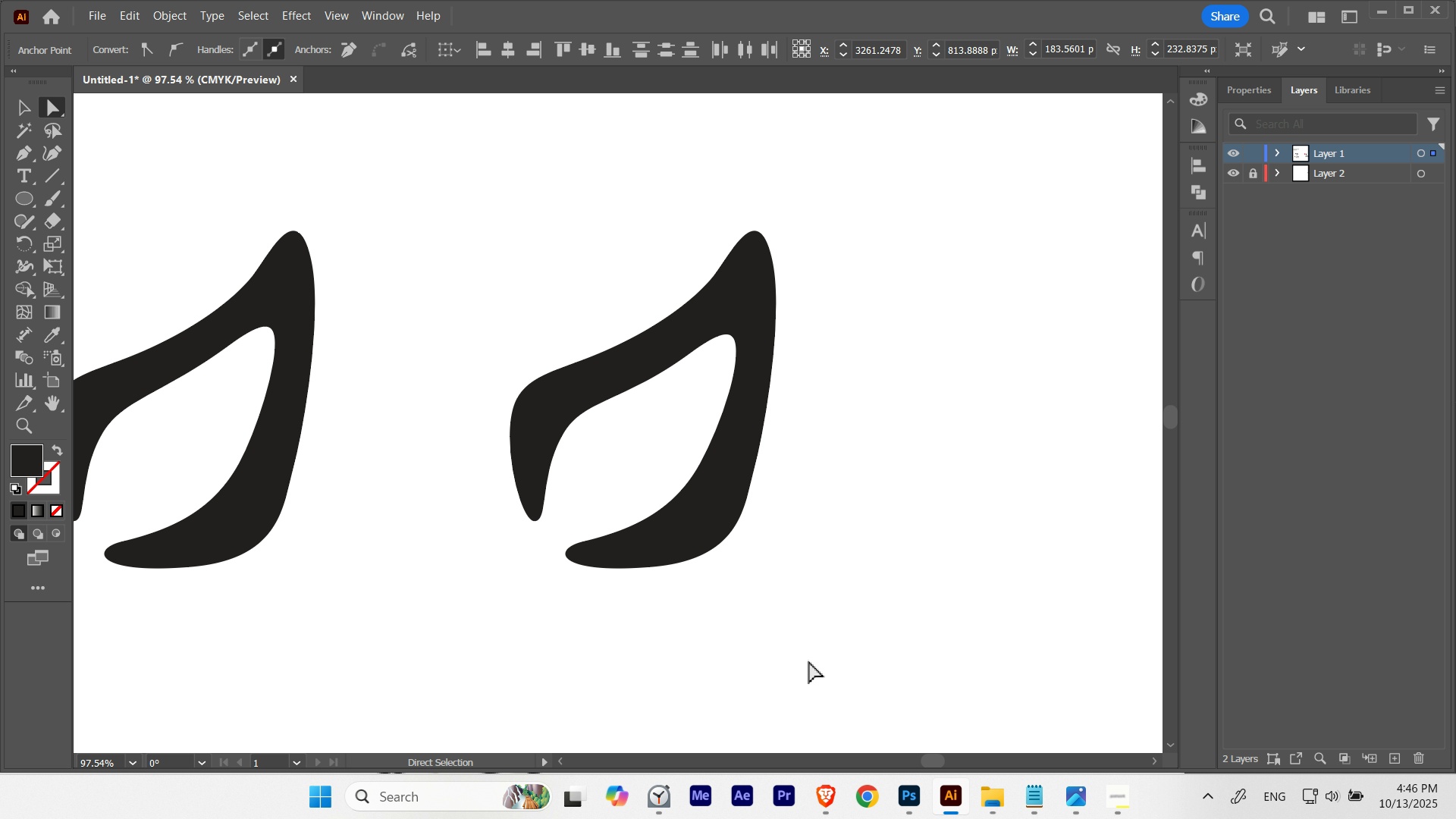 
key(ArrowRight)
 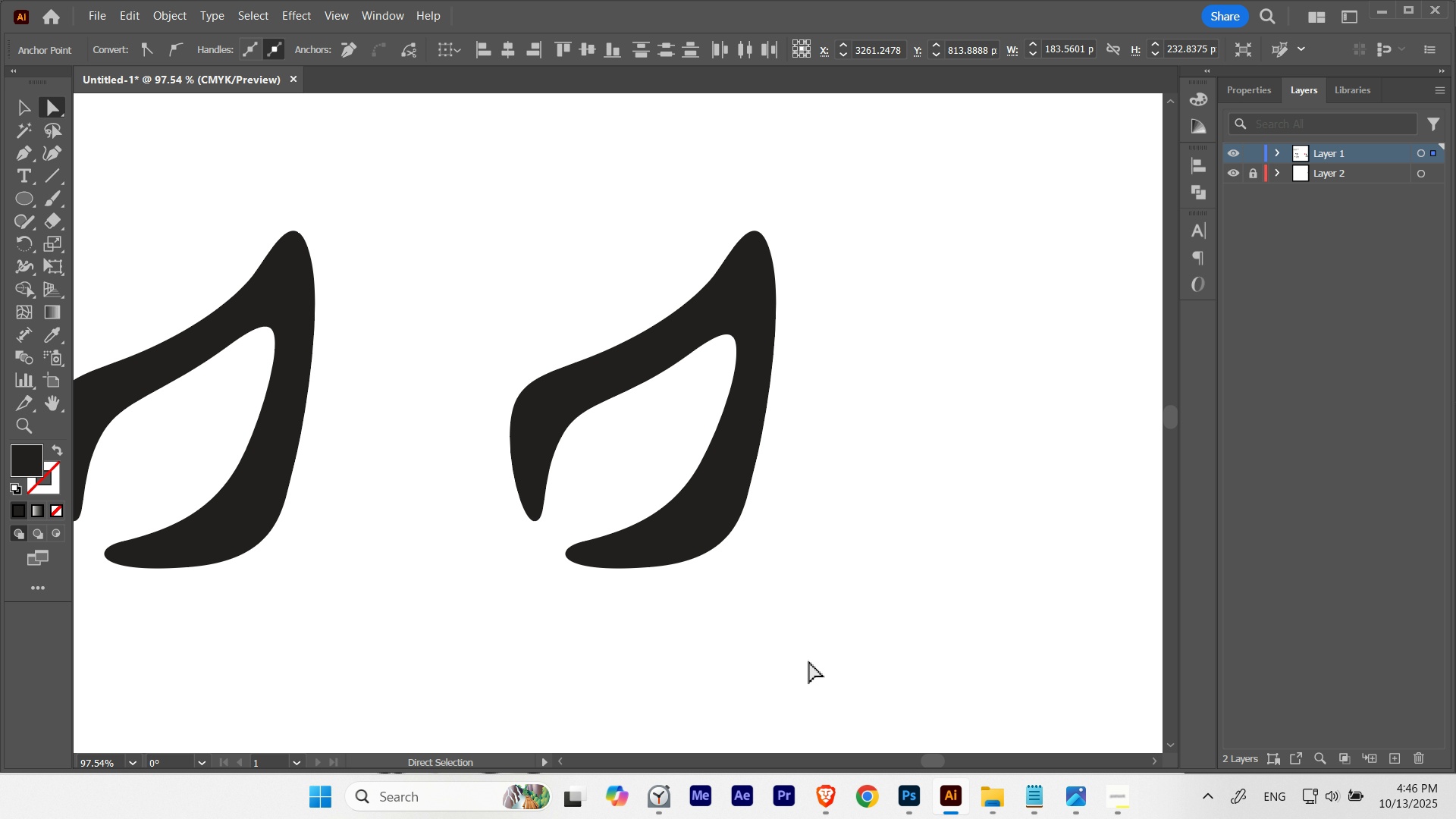 
key(ArrowRight)
 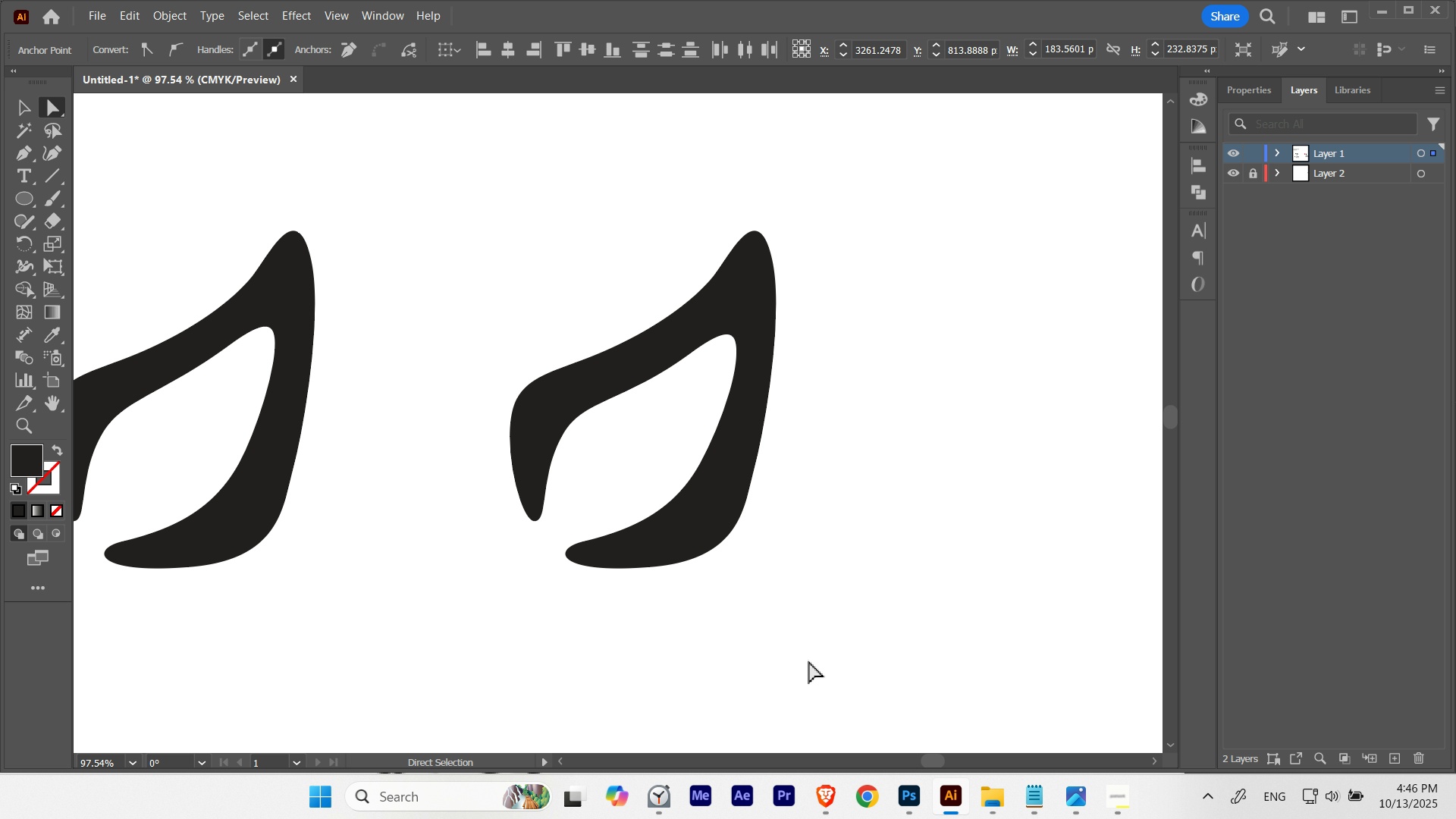 
key(ArrowLeft)
 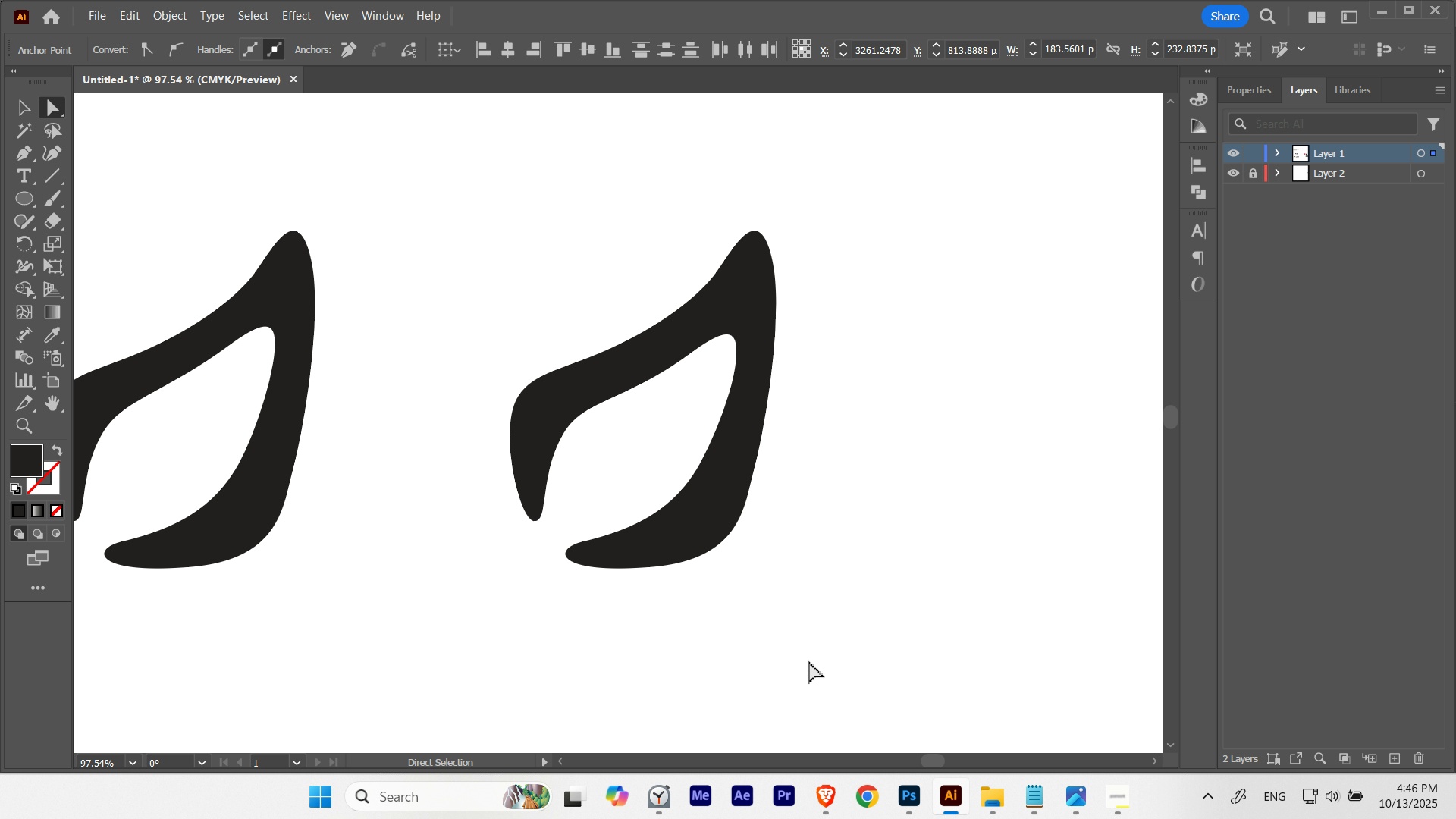 
key(ArrowRight)
 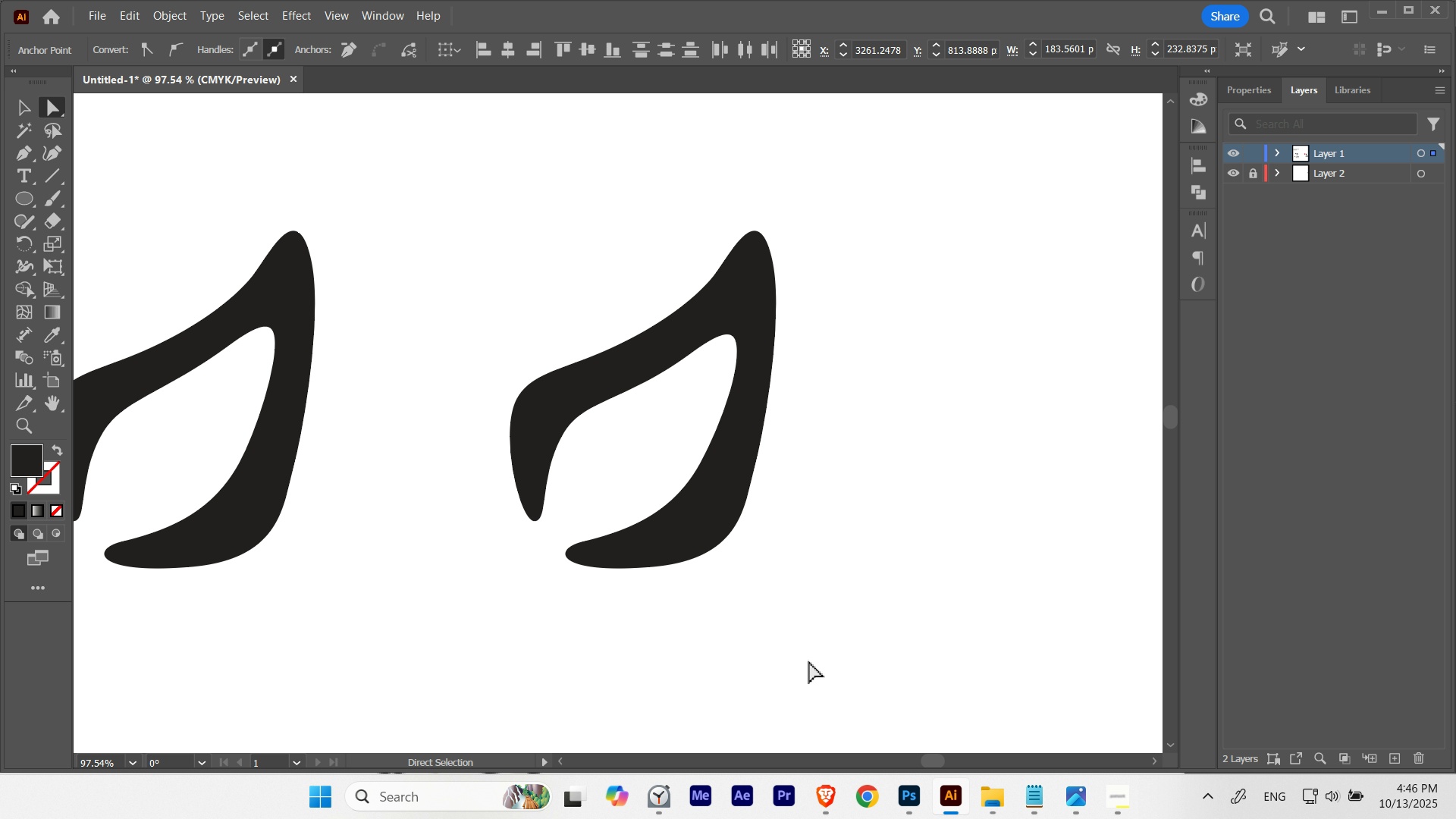 
key(ArrowRight)
 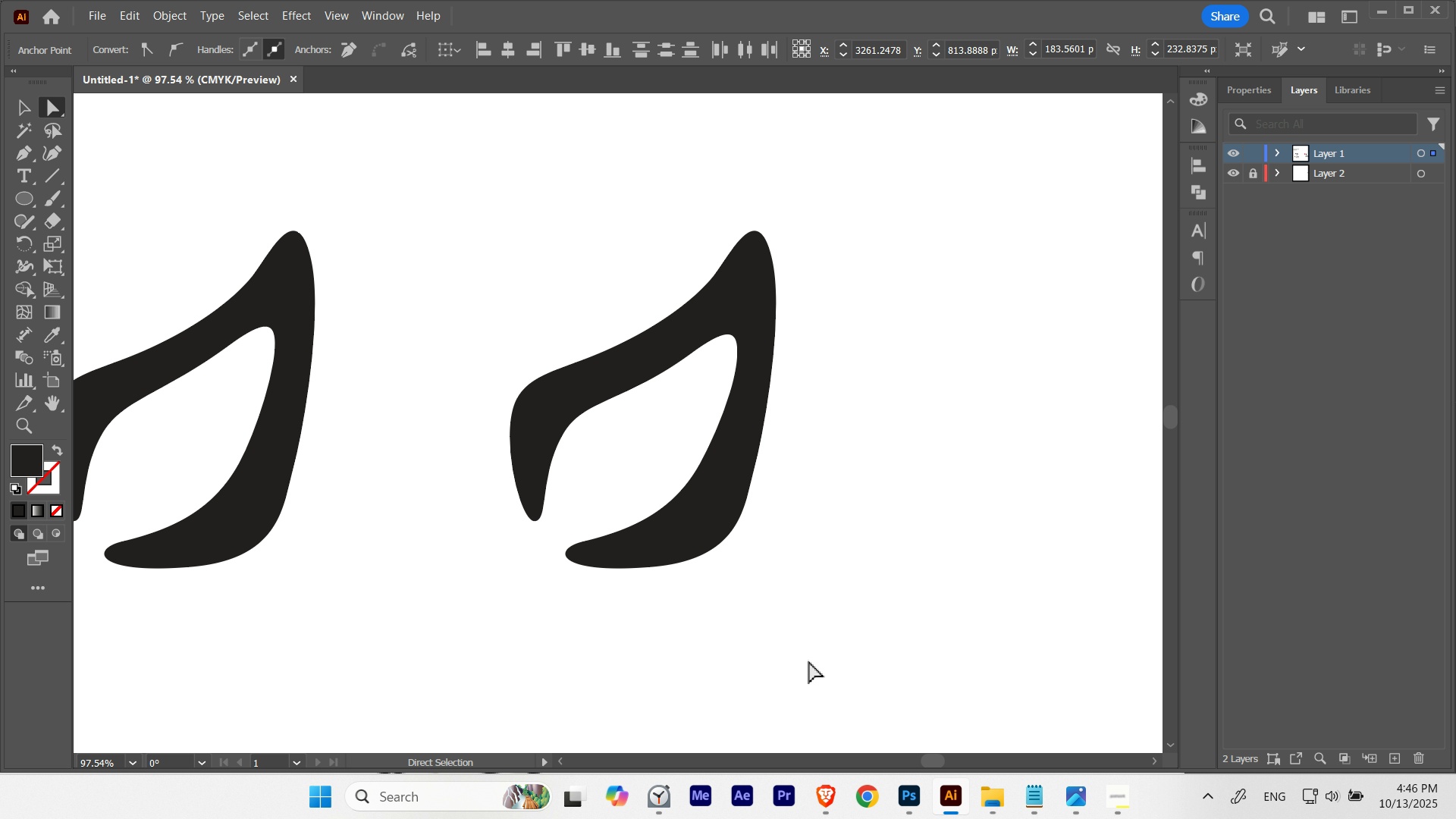 
key(ArrowRight)
 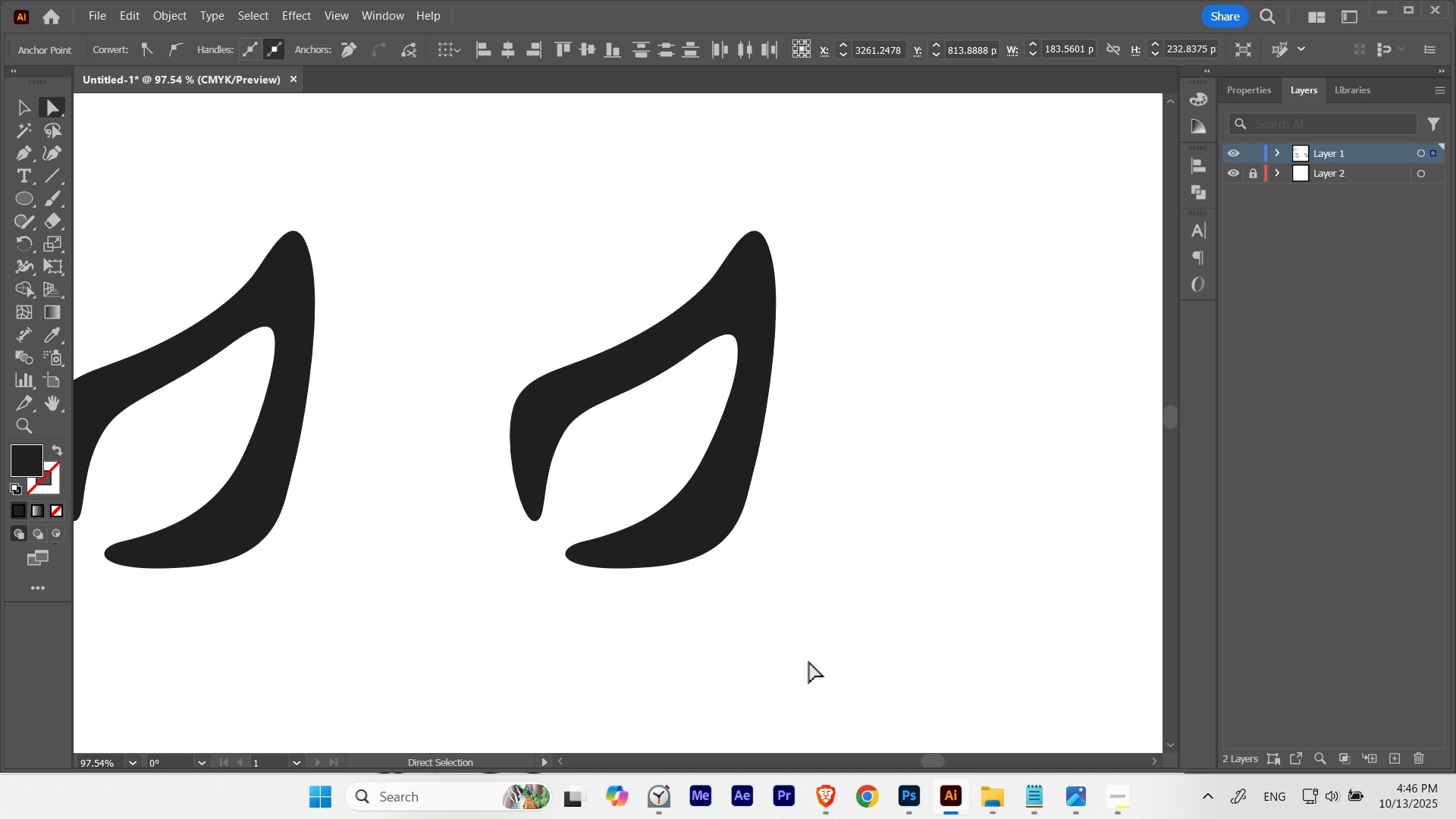 
key(ArrowLeft)
 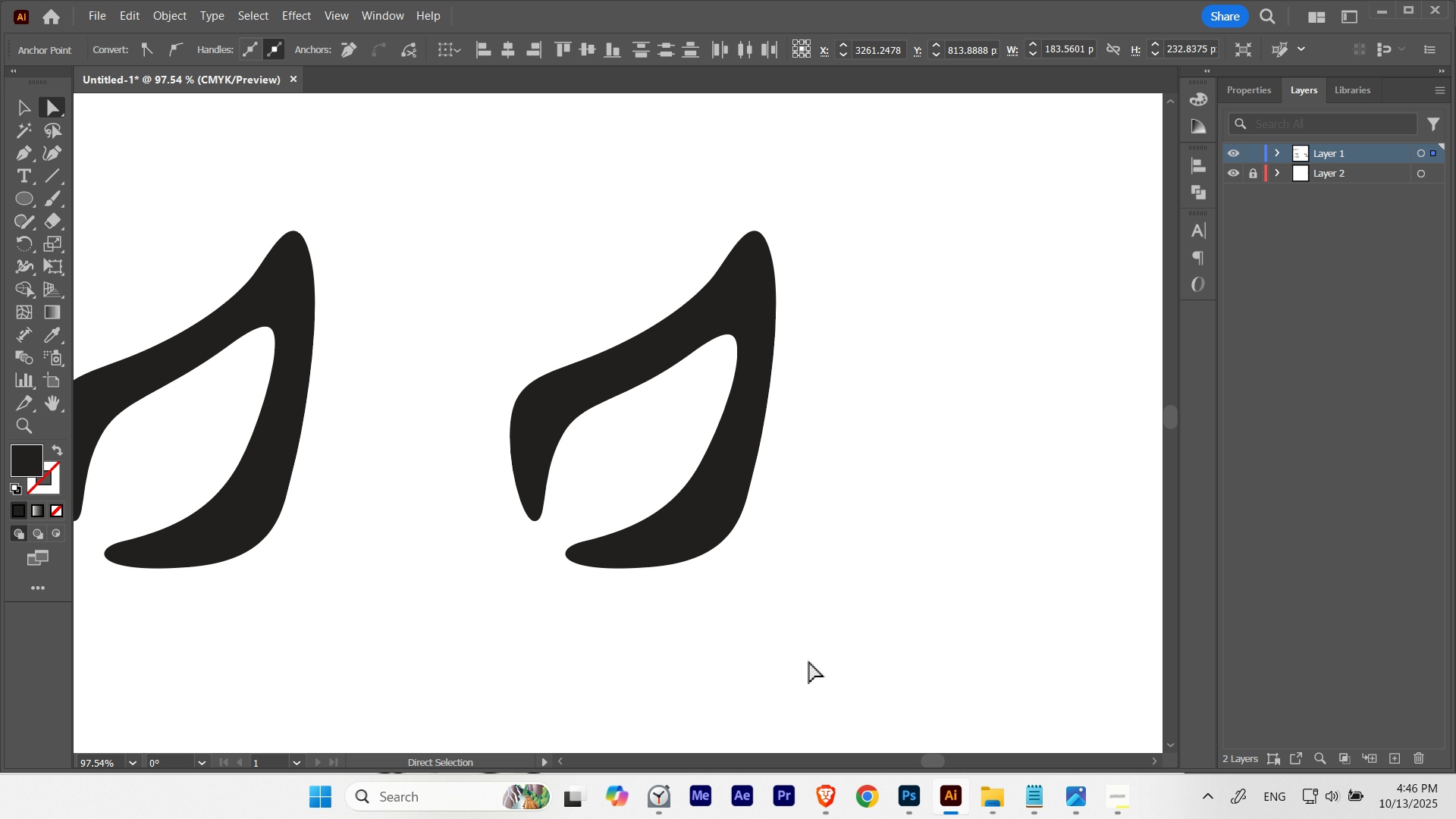 
key(ArrowRight)
 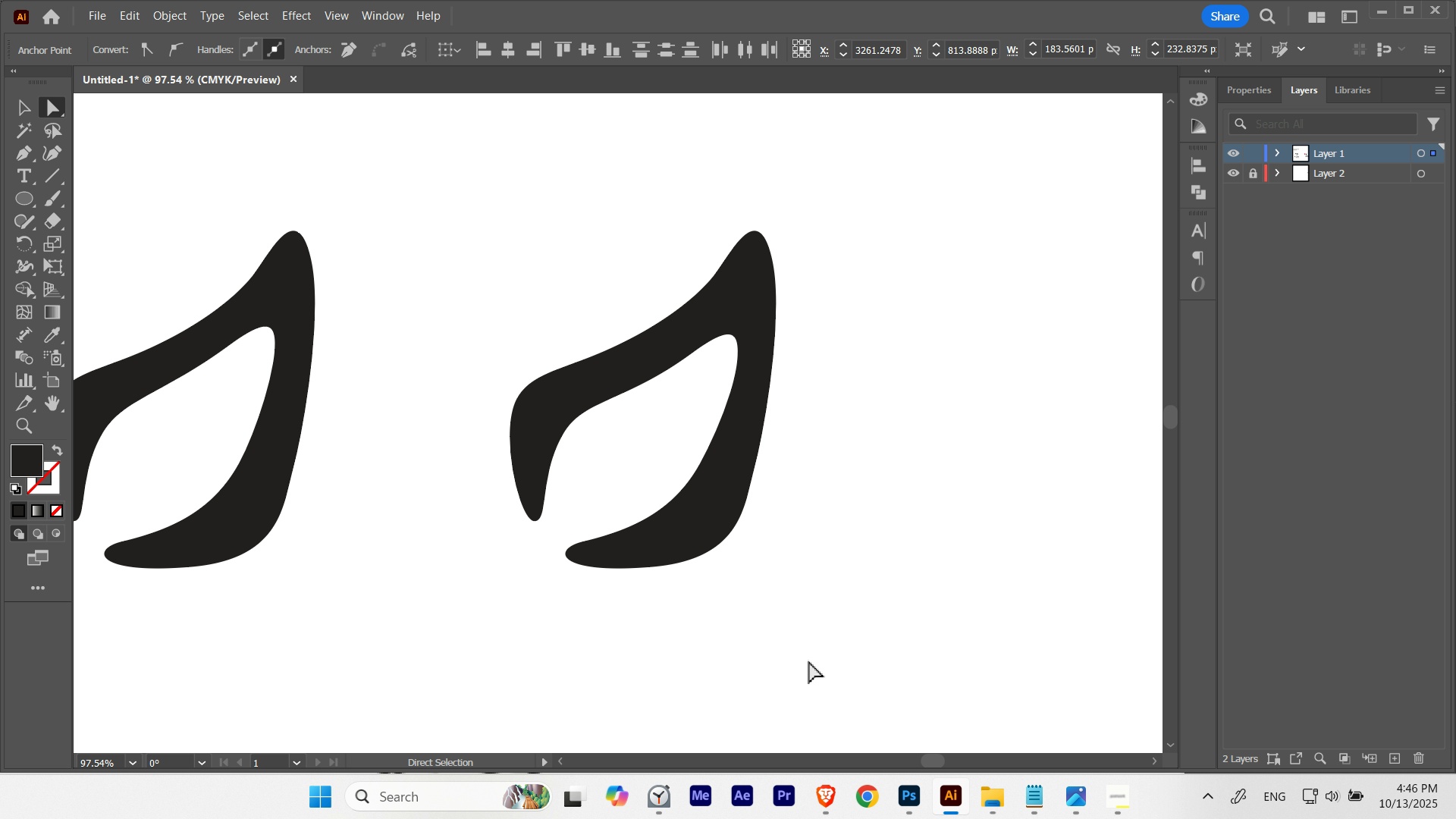 
key(ArrowLeft)
 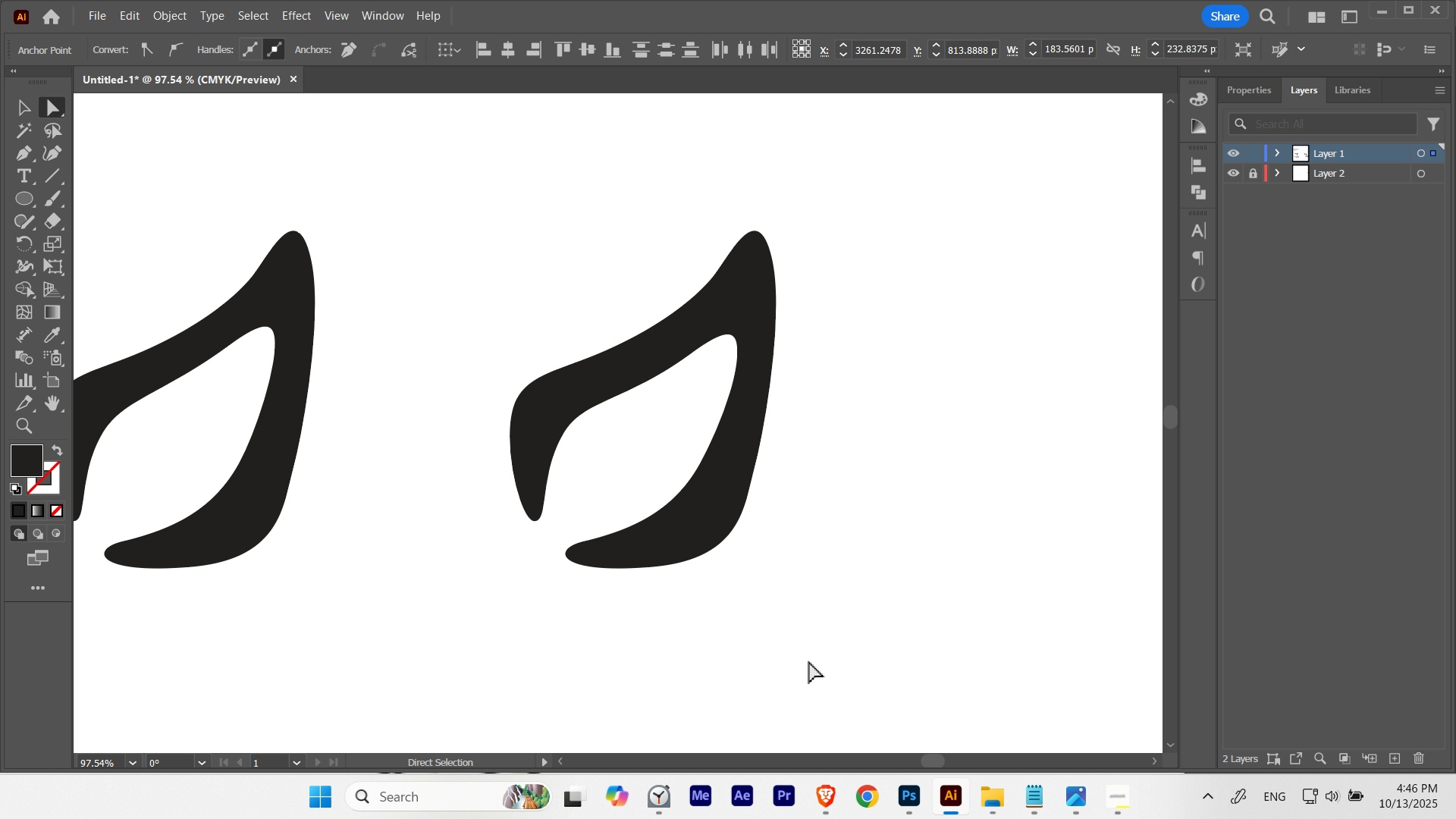 
key(ArrowLeft)
 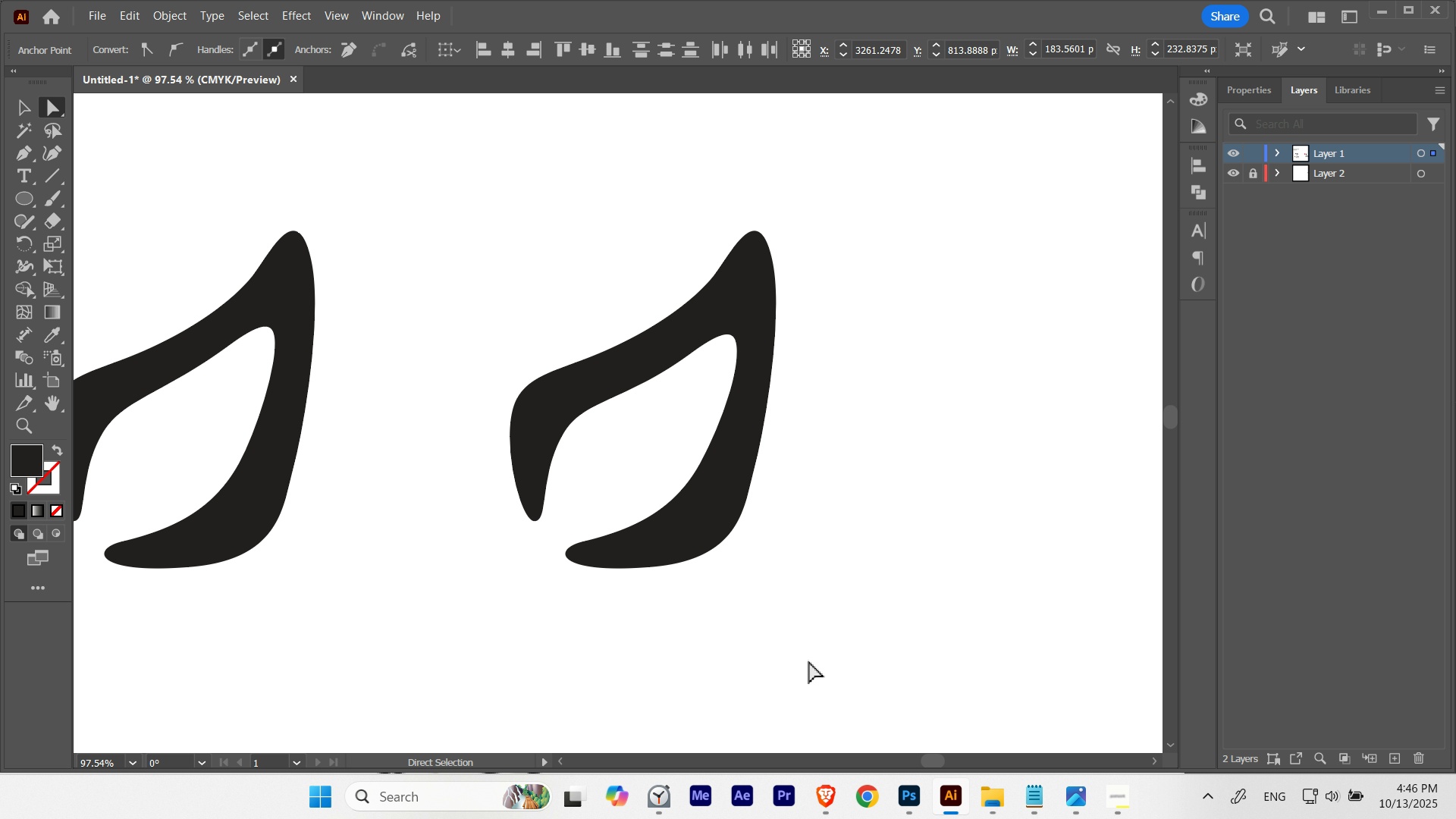 
key(ArrowLeft)
 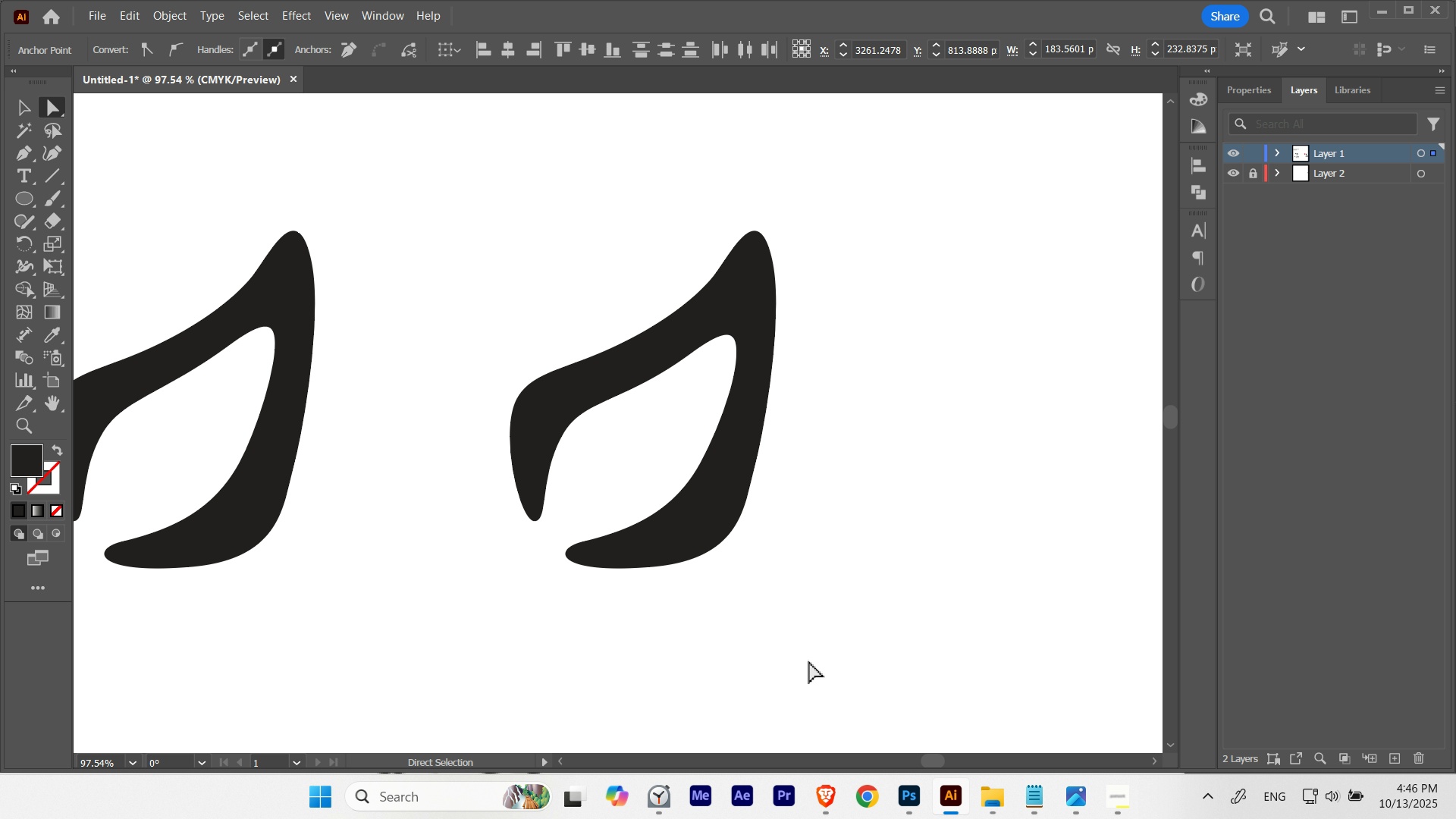 
key(ArrowDown)
 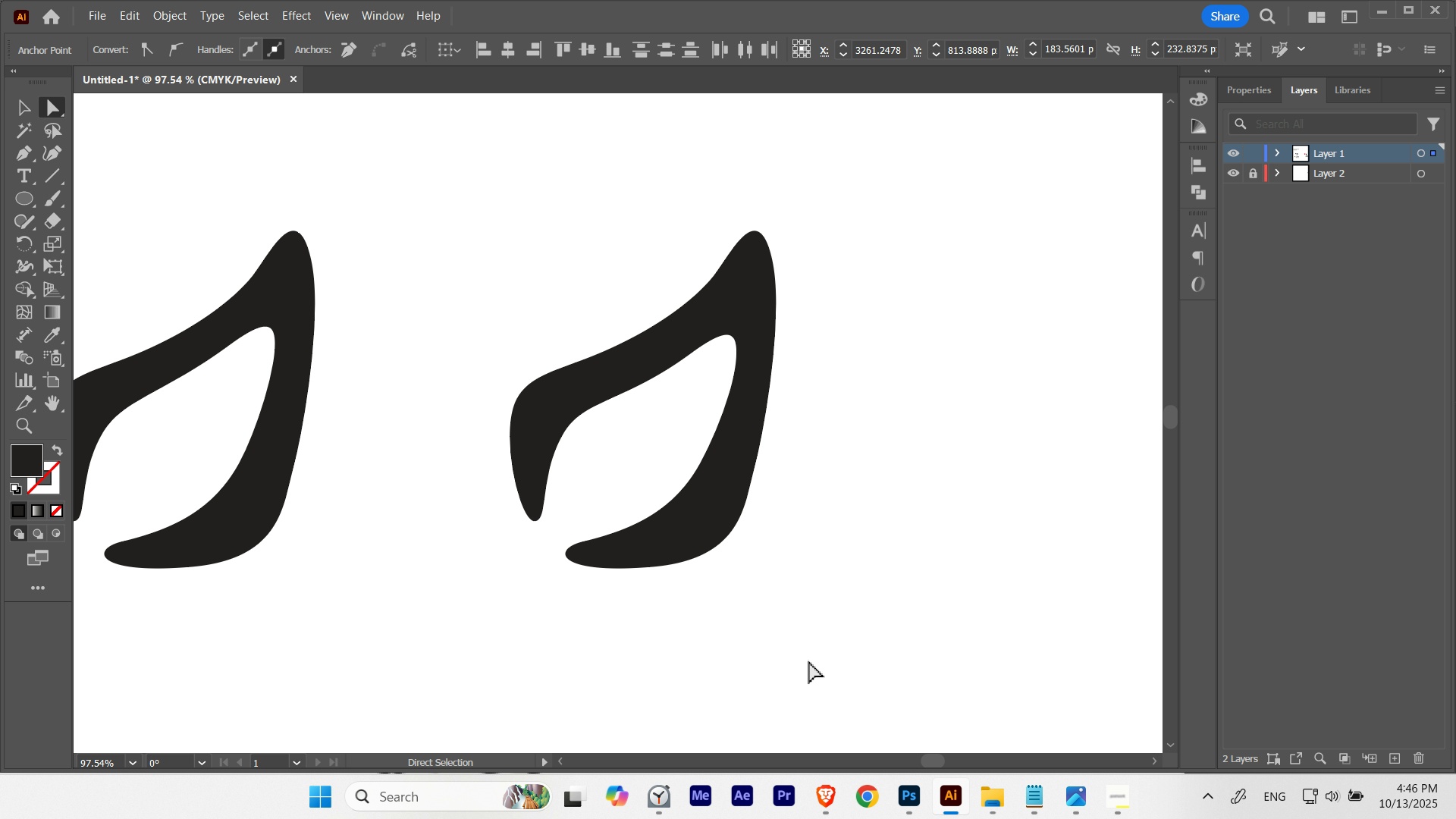 
key(ArrowDown)
 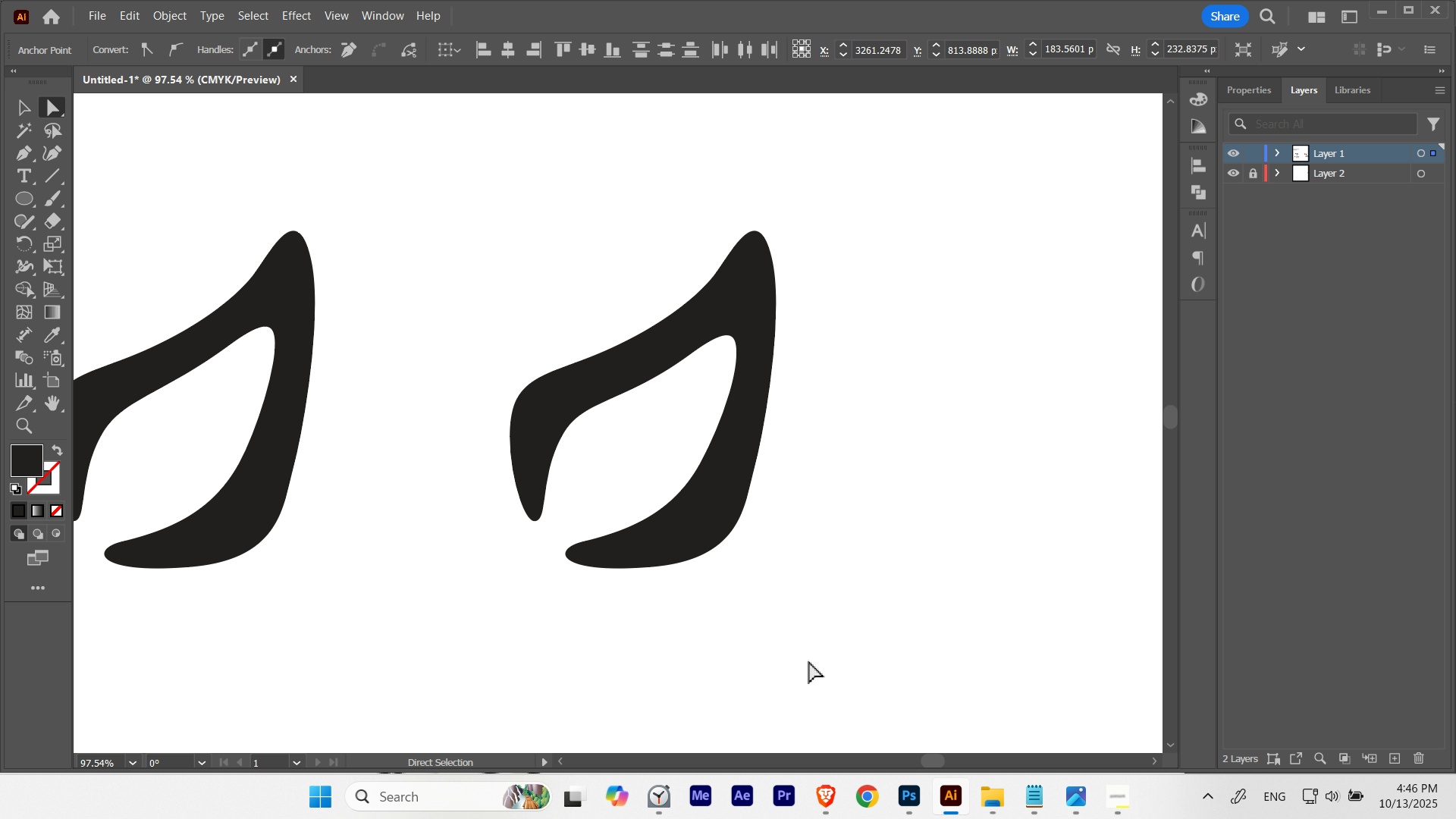 
key(ArrowLeft)
 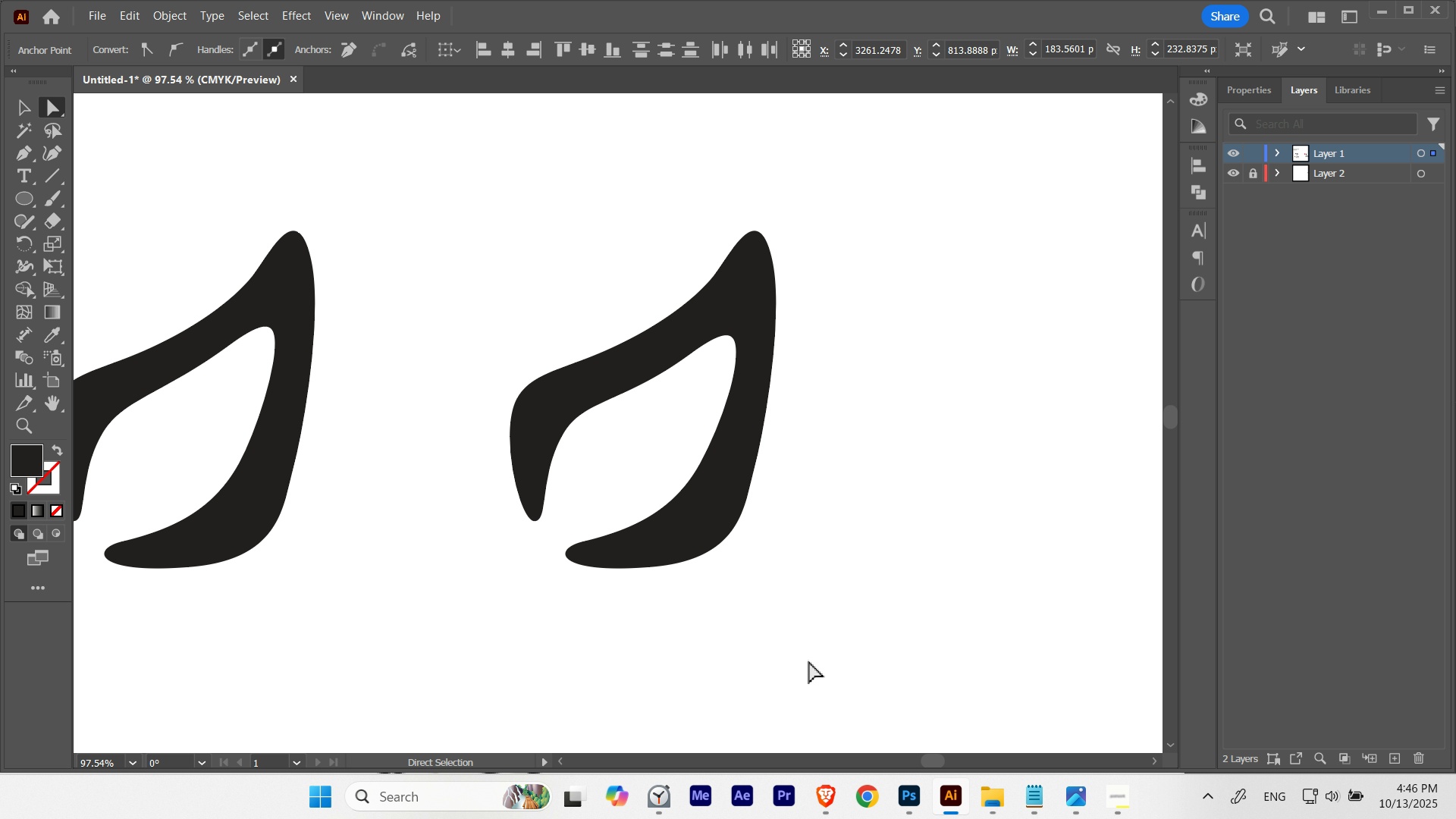 
key(ArrowLeft)
 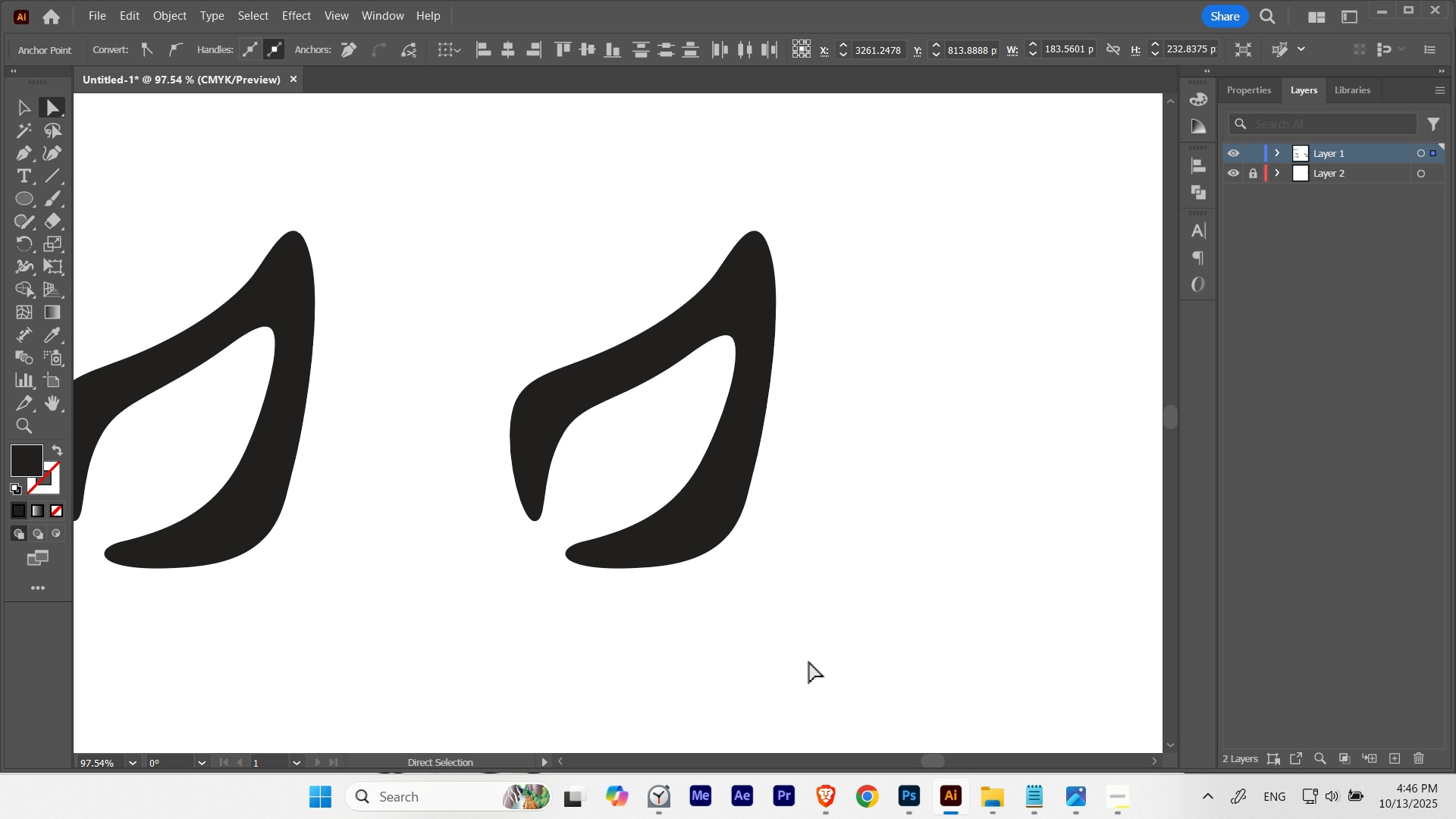 
key(ArrowLeft)
 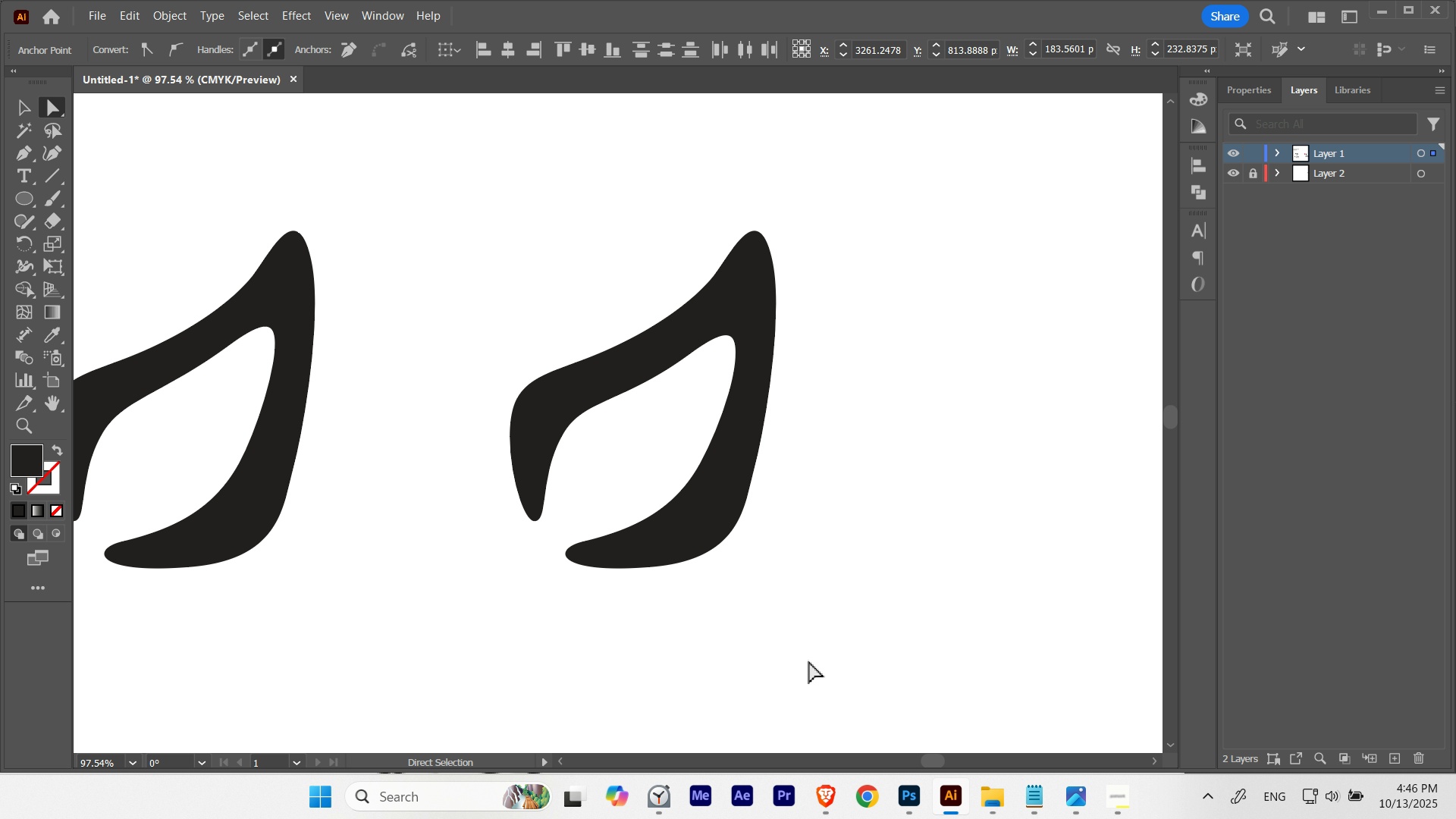 
key(ArrowRight)
 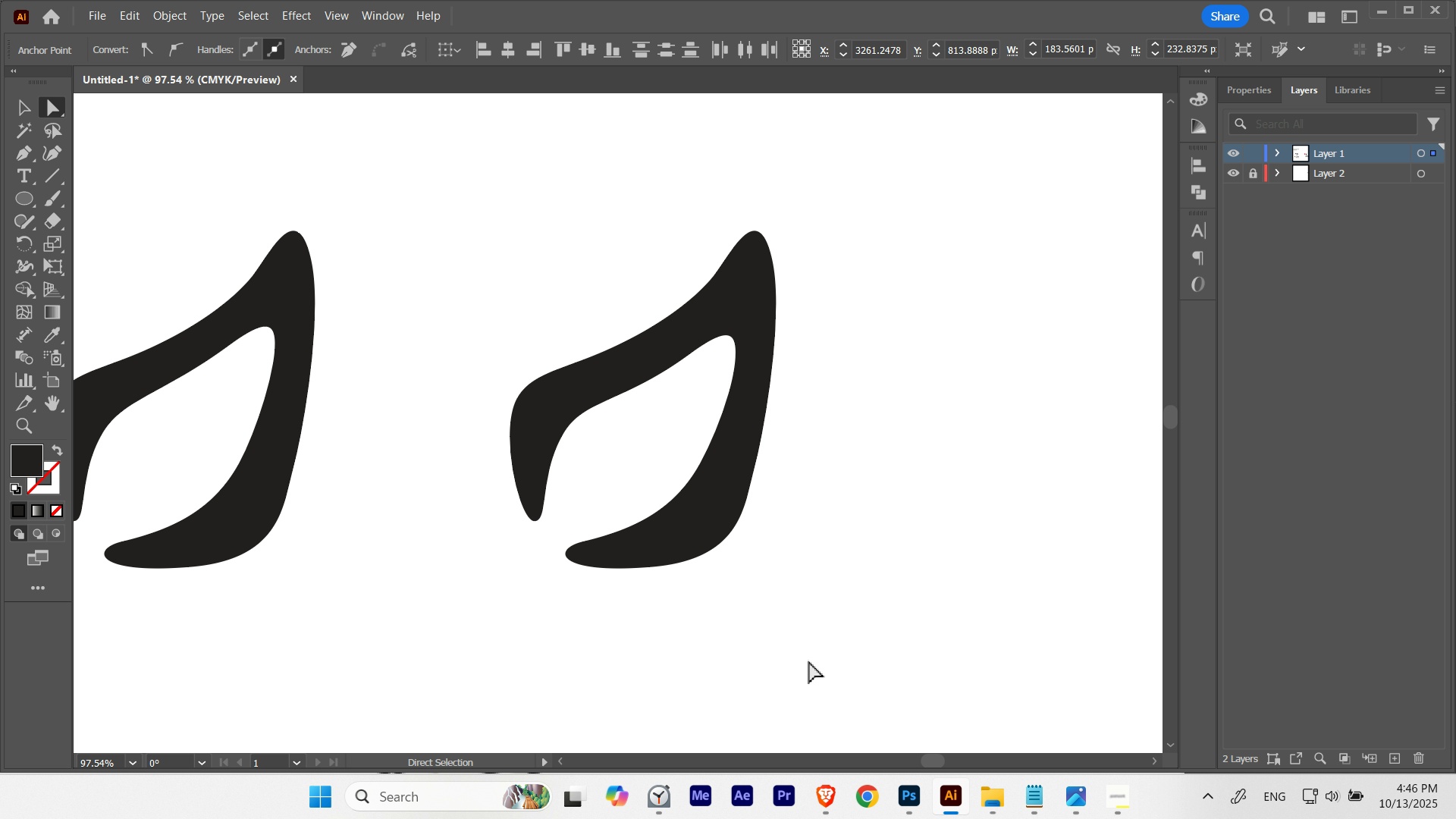 
key(ArrowRight)
 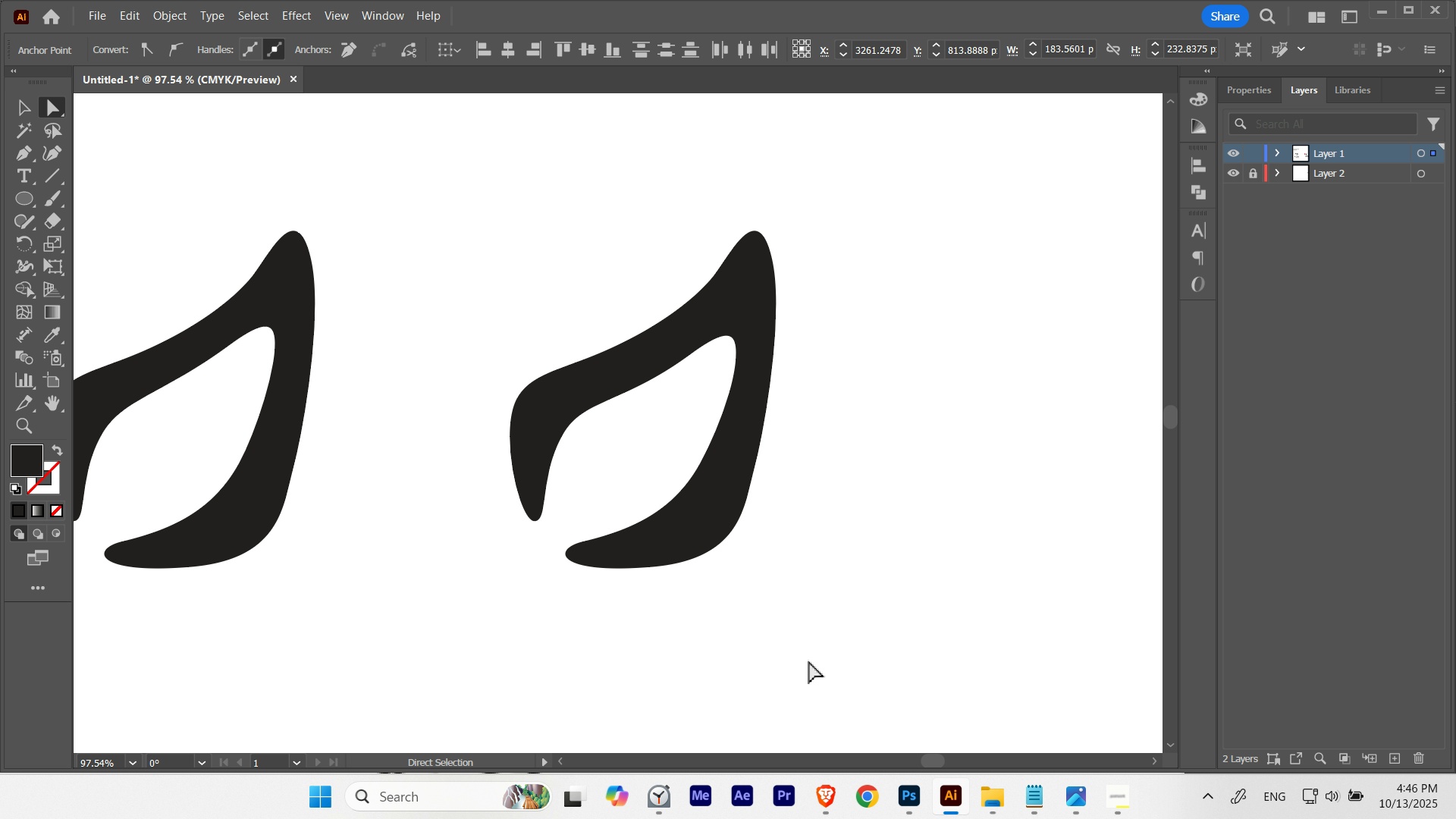 
key(ArrowDown)
 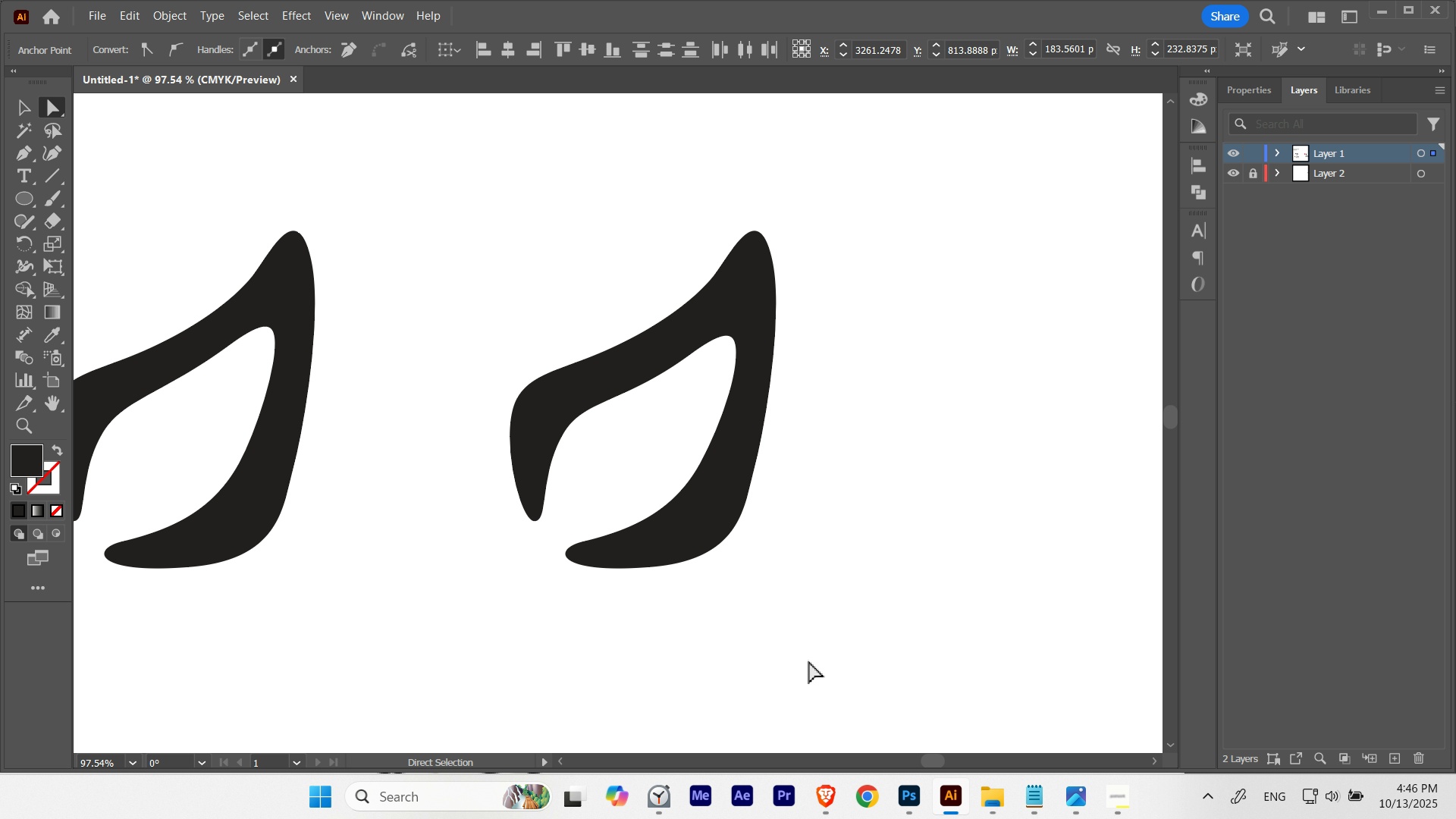 
key(ArrowDown)
 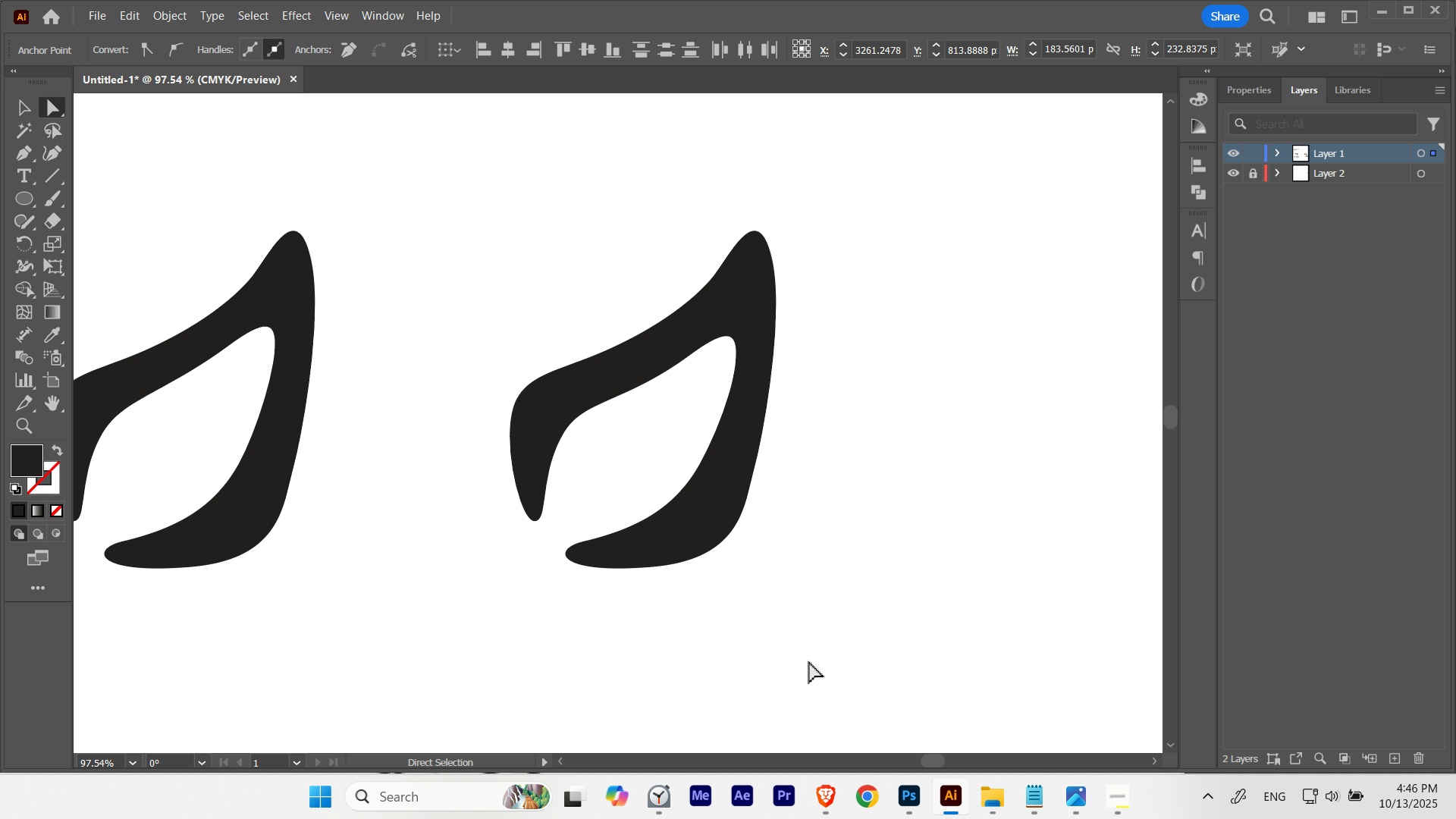 
key(ArrowDown)
 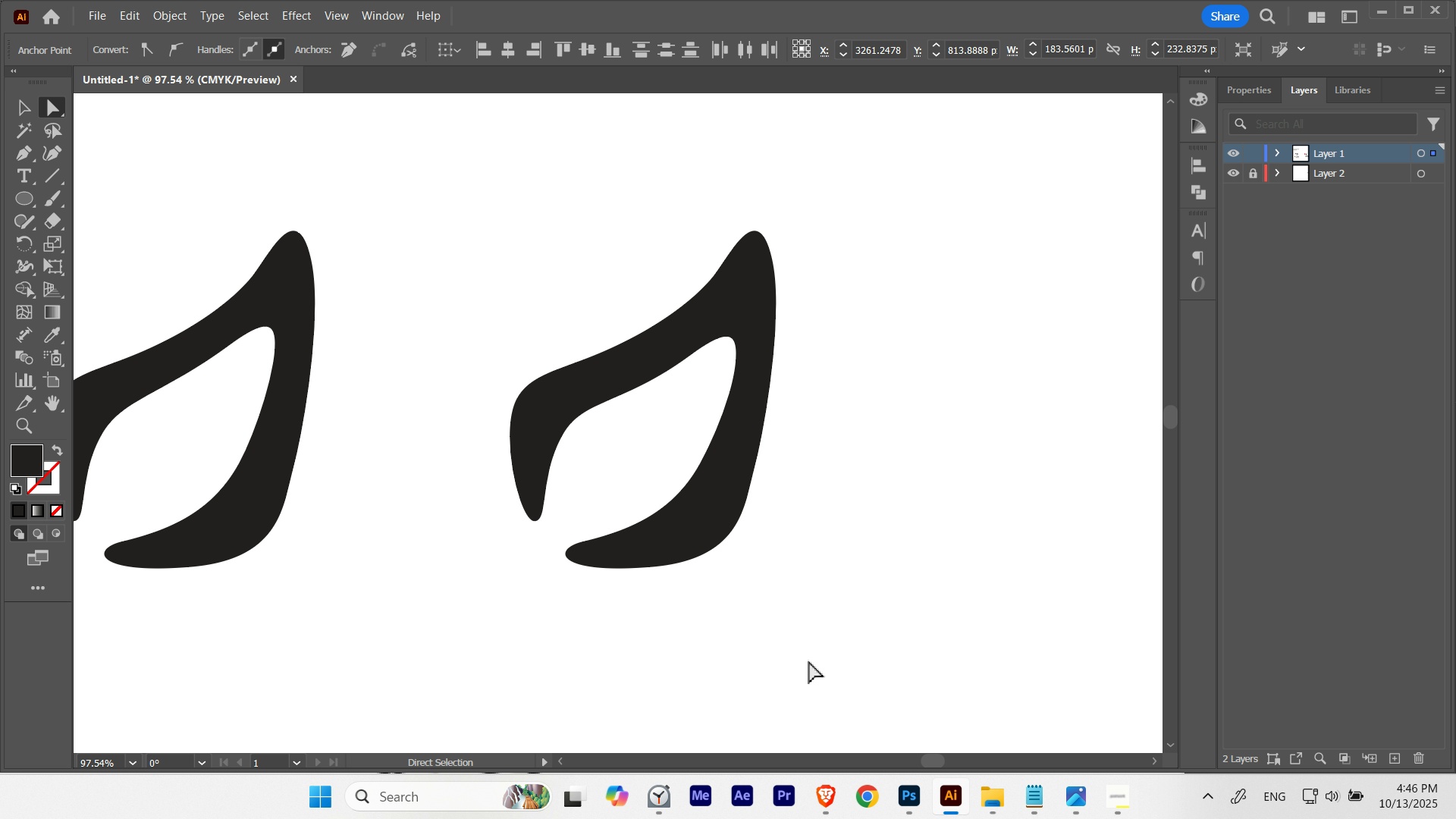 
key(ArrowDown)
 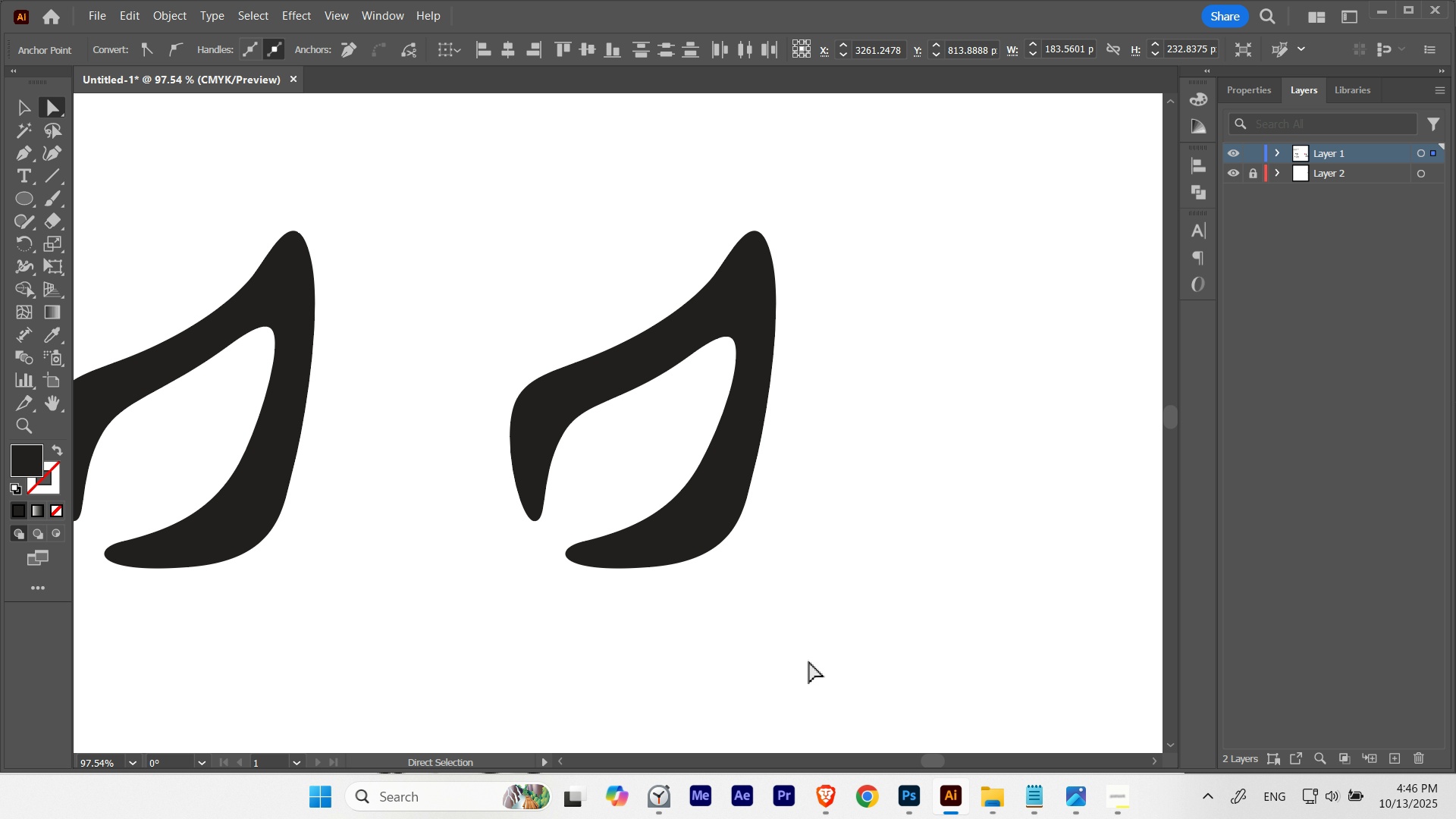 
key(ArrowUp)
 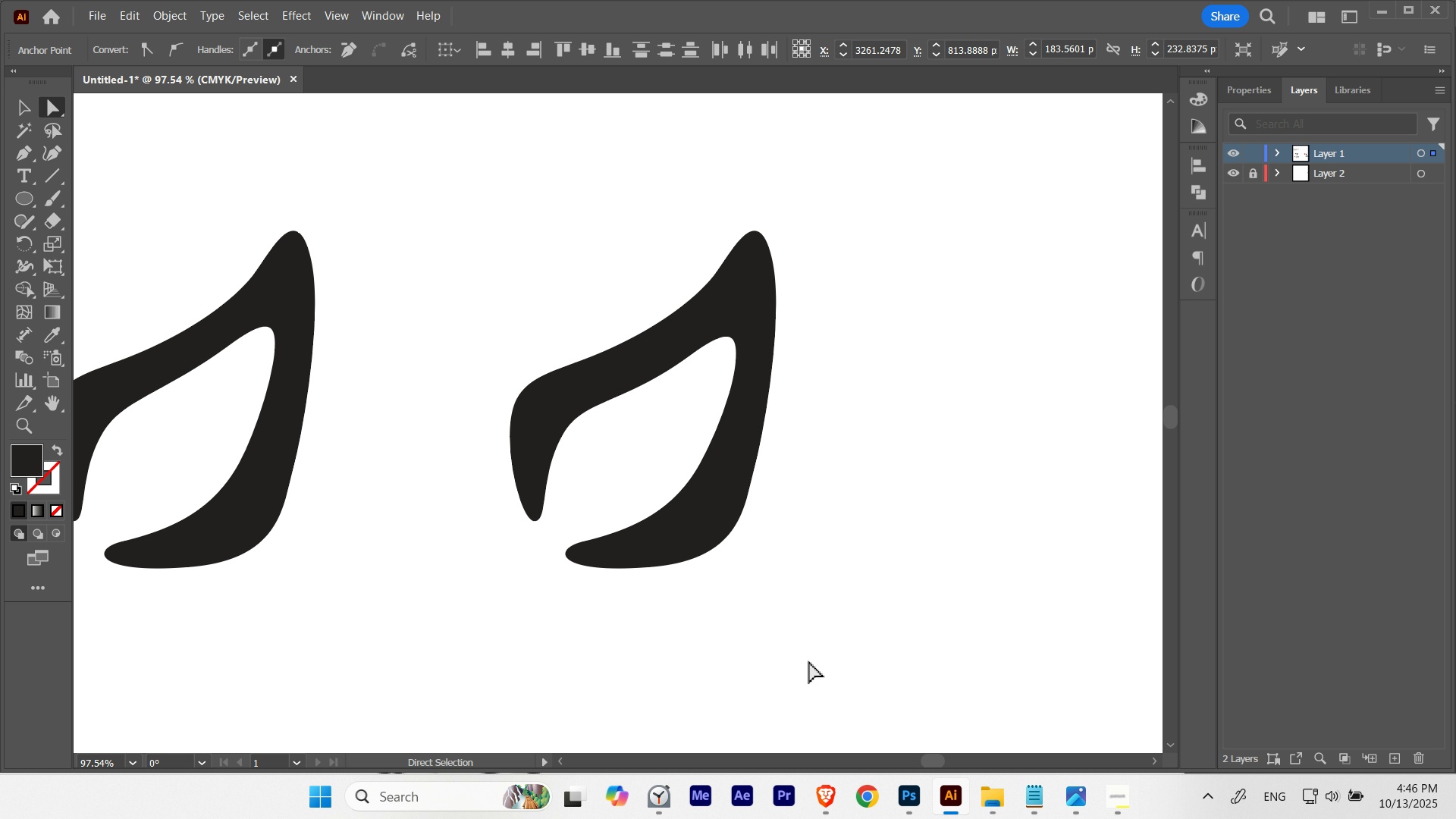 
key(ArrowUp)
 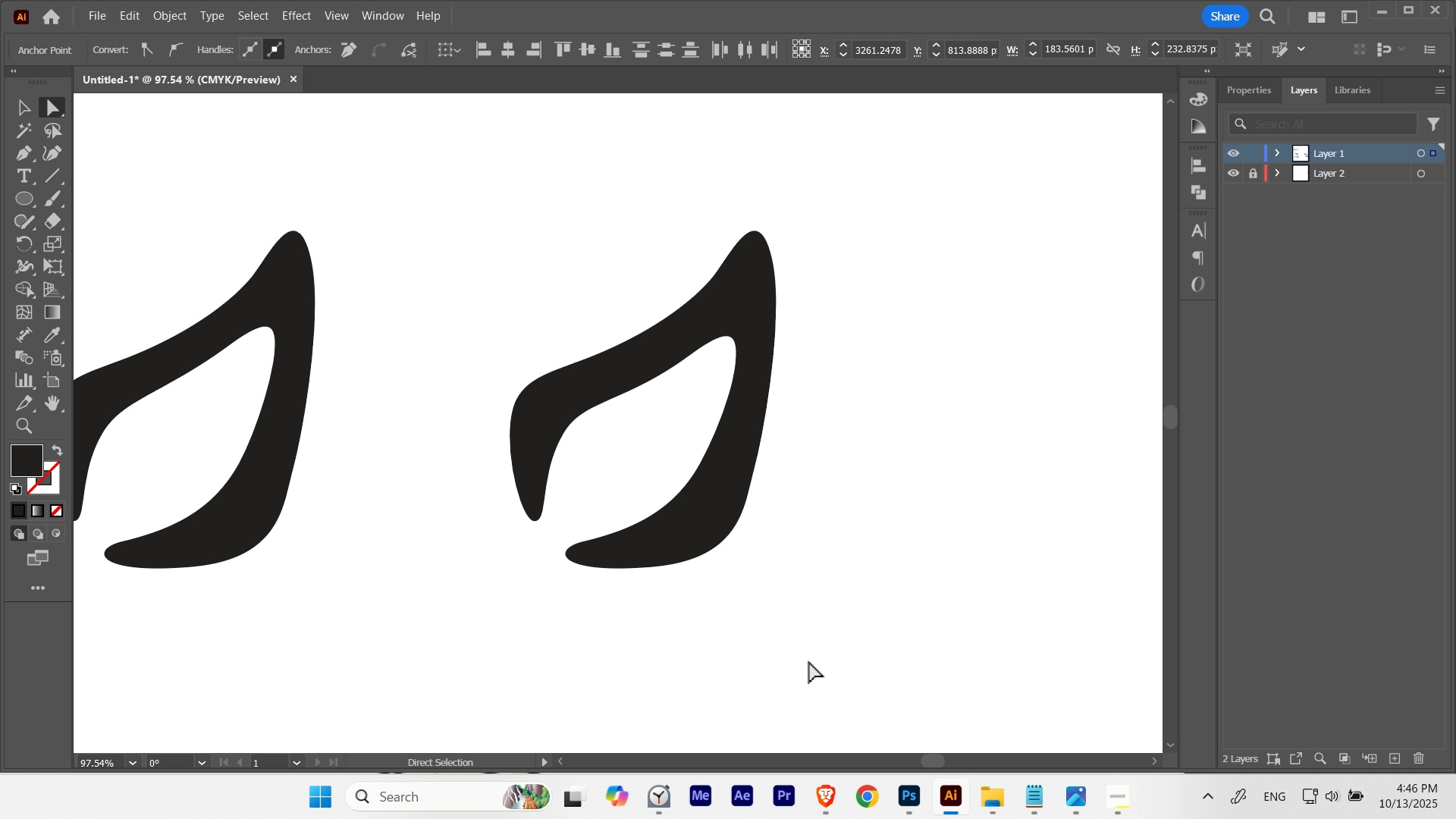 
key(ArrowUp)
 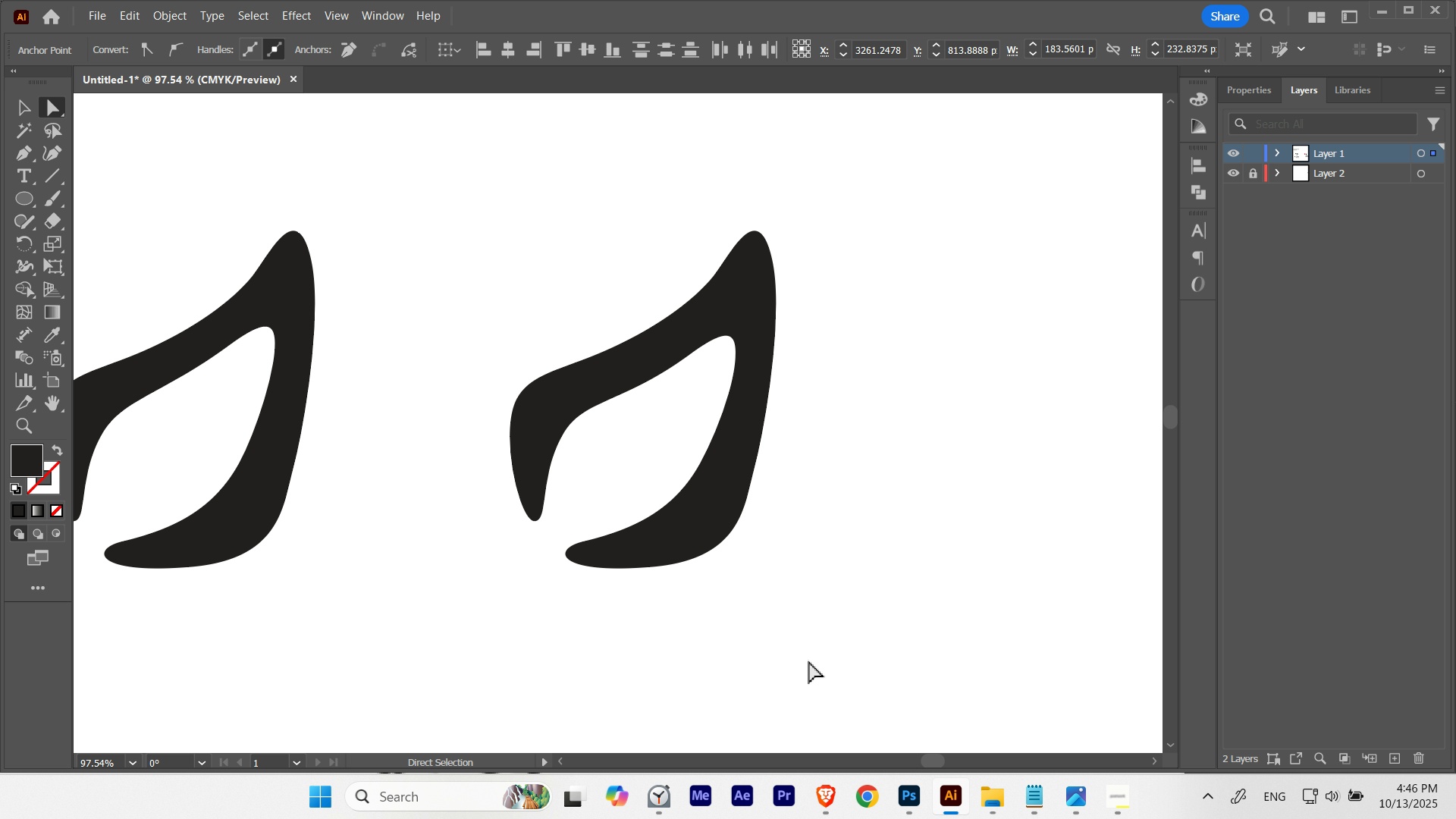 
key(ArrowLeft)
 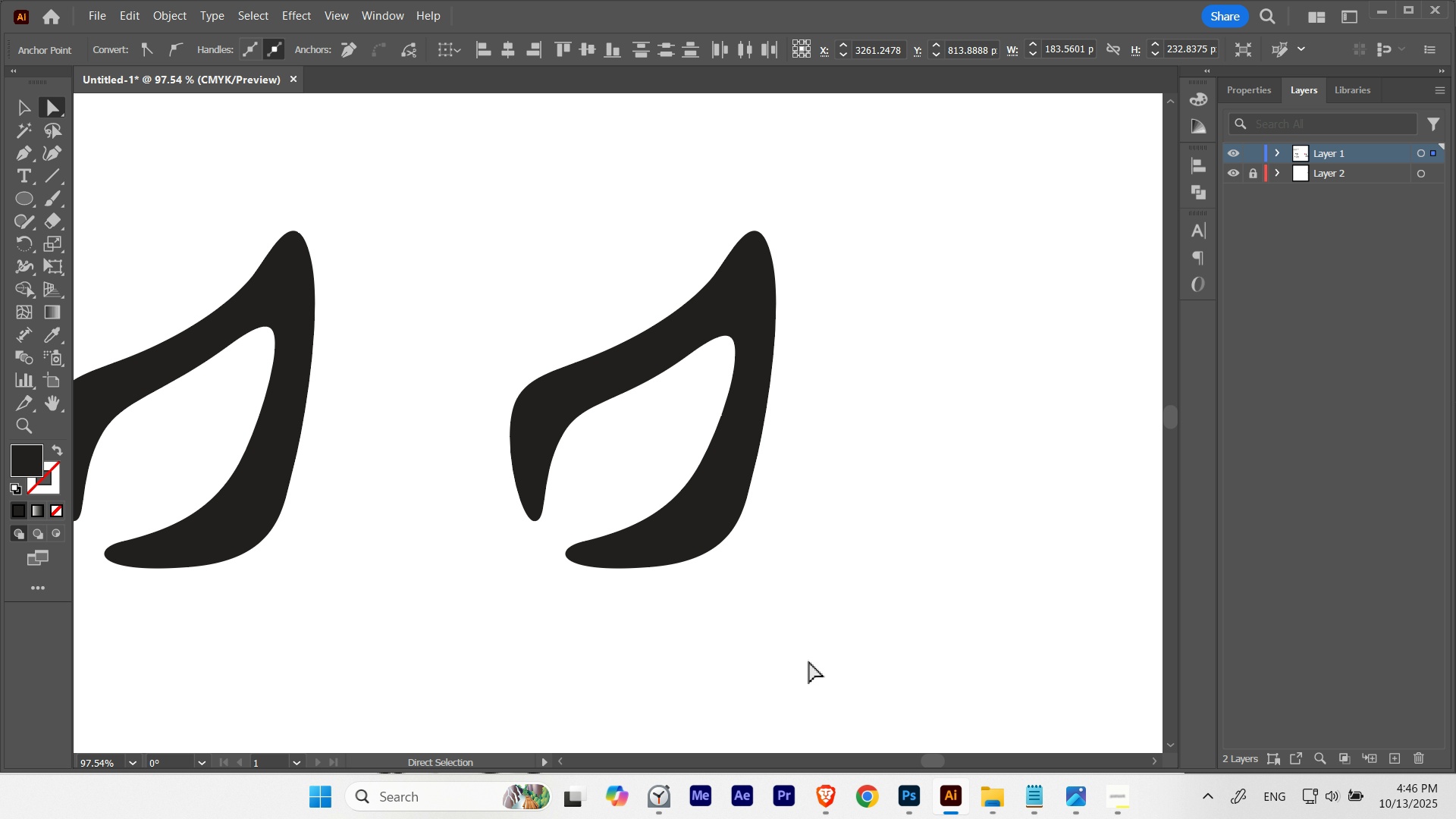 
key(ArrowLeft)
 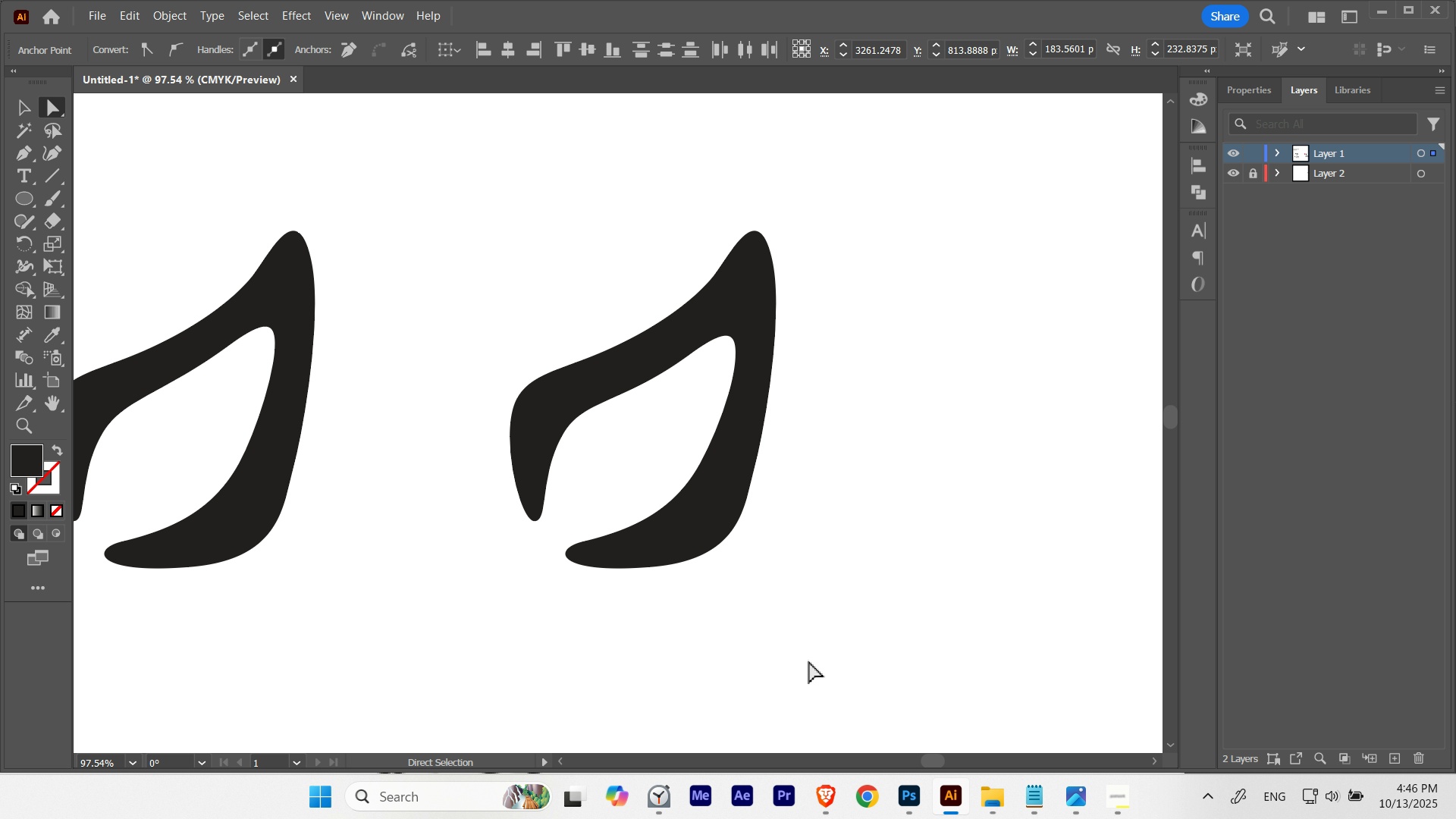 
key(ArrowRight)
 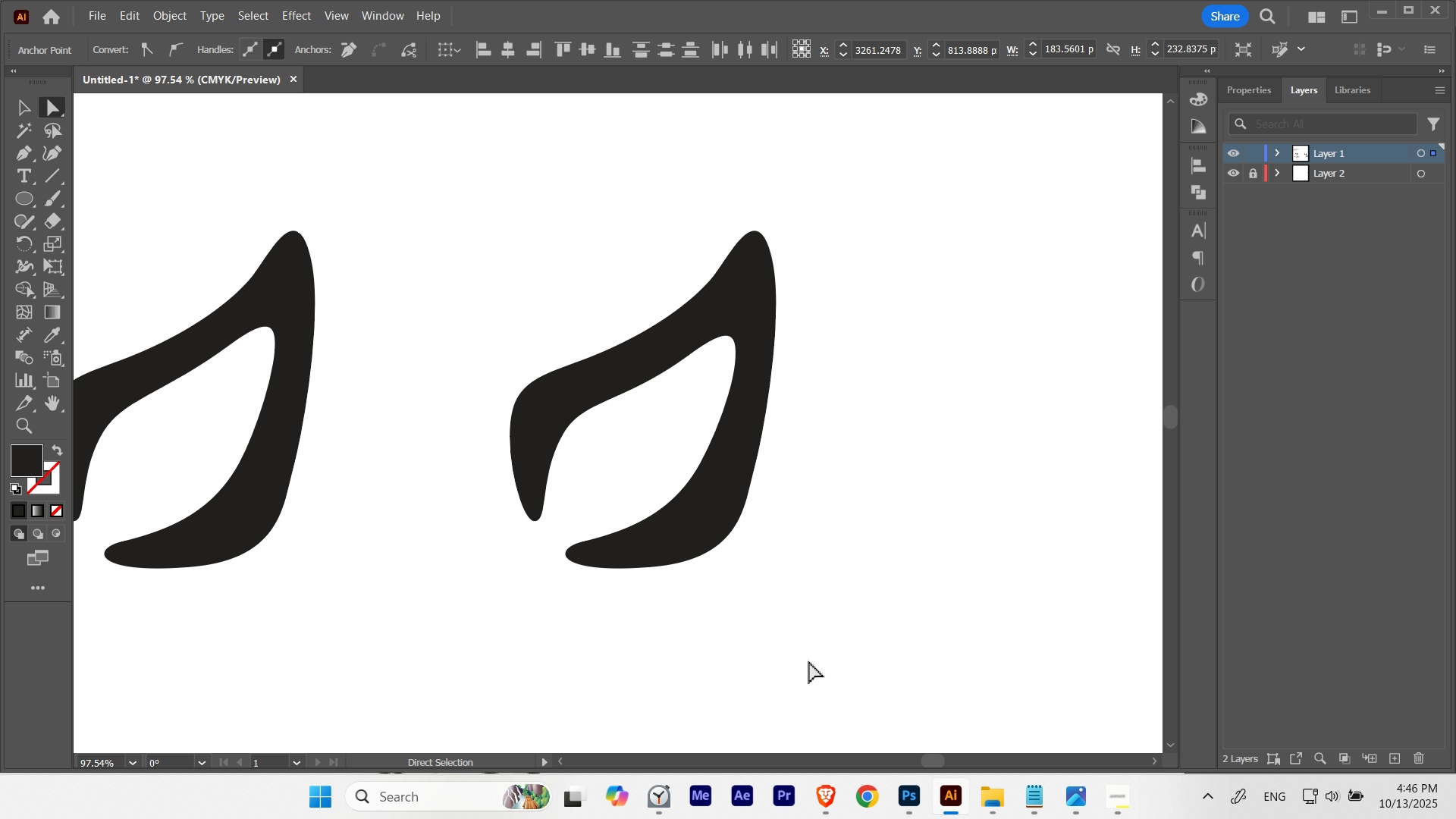 
key(ArrowLeft)
 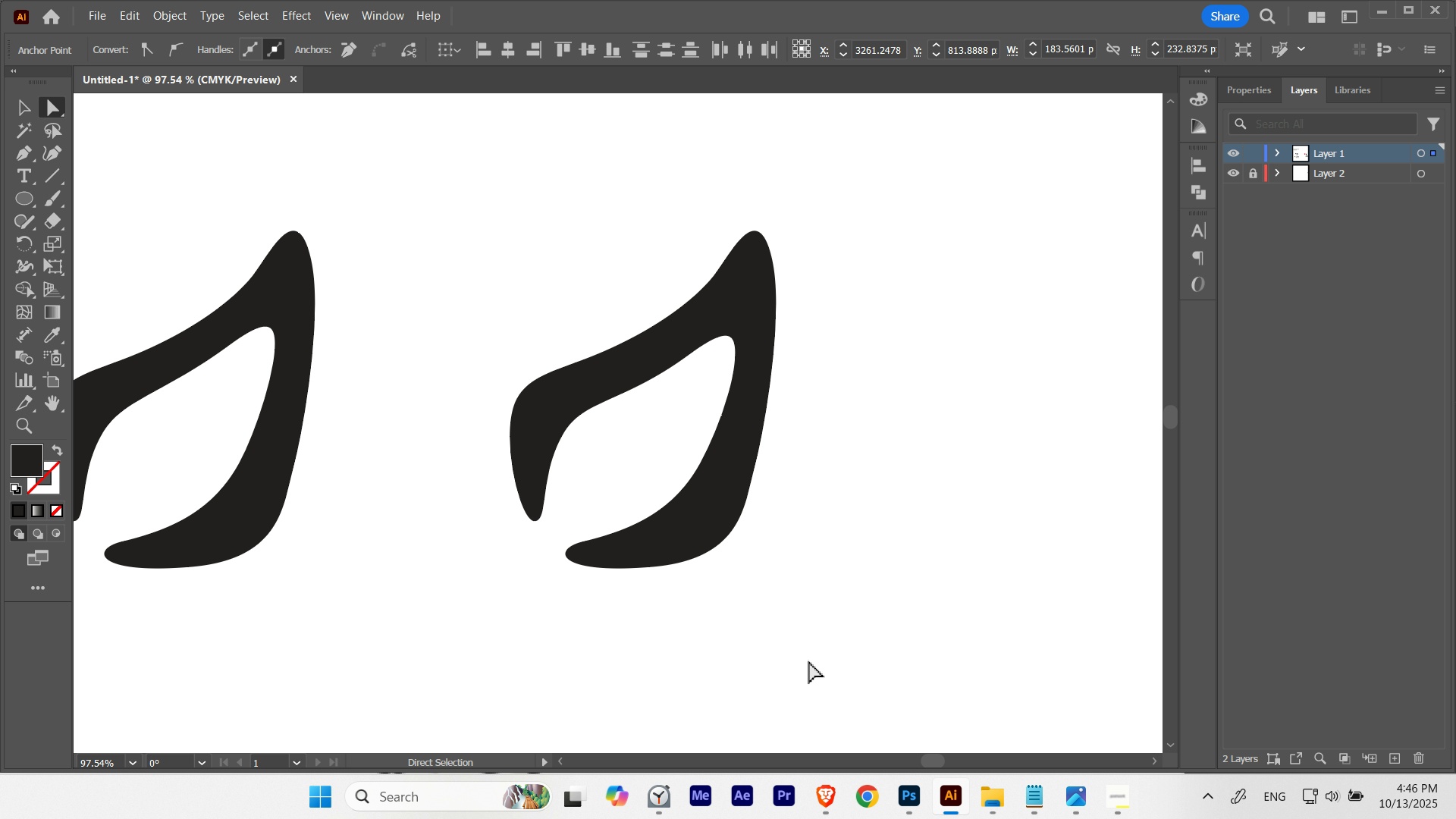 
key(ArrowLeft)
 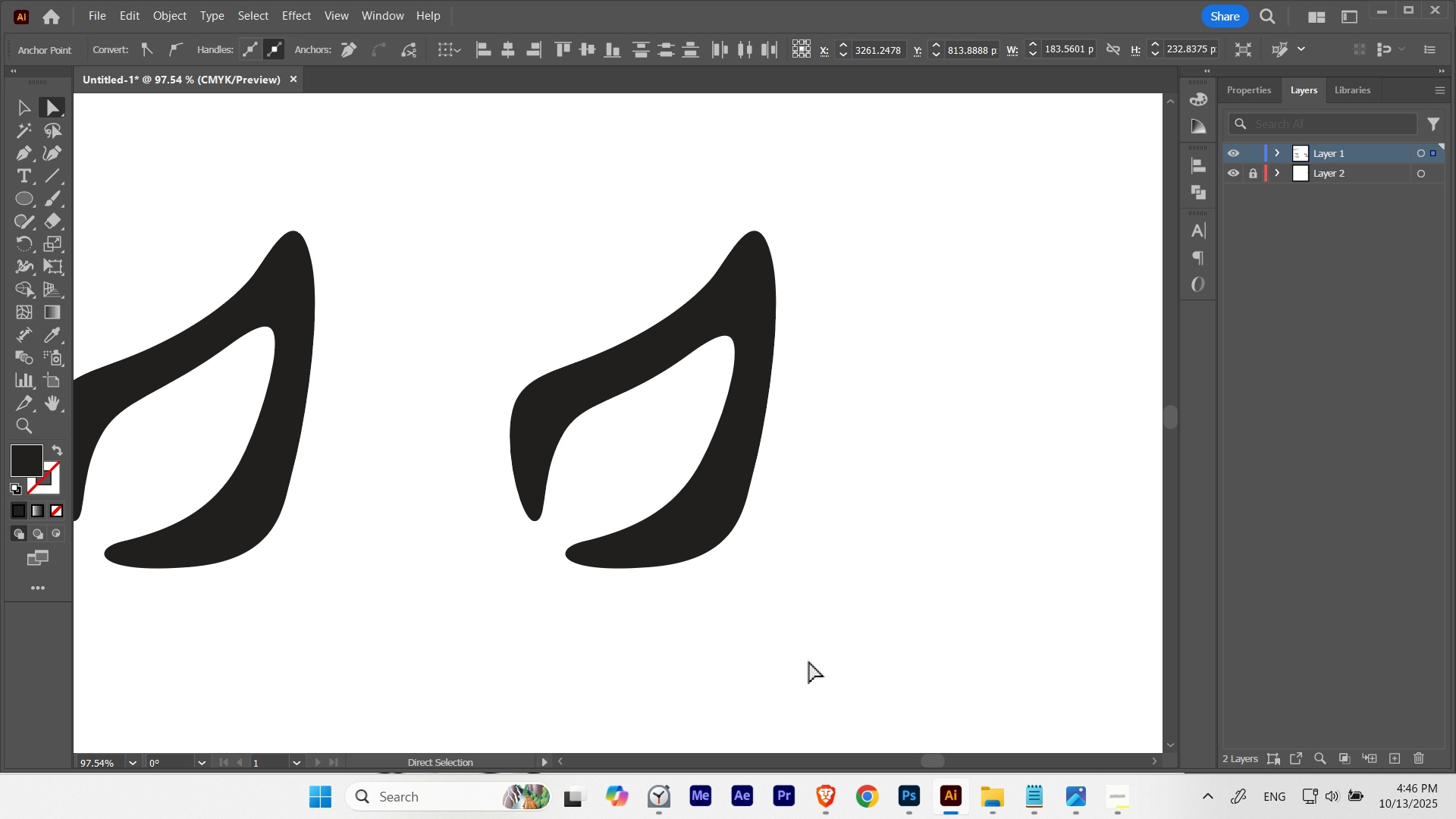 
key(ArrowRight)
 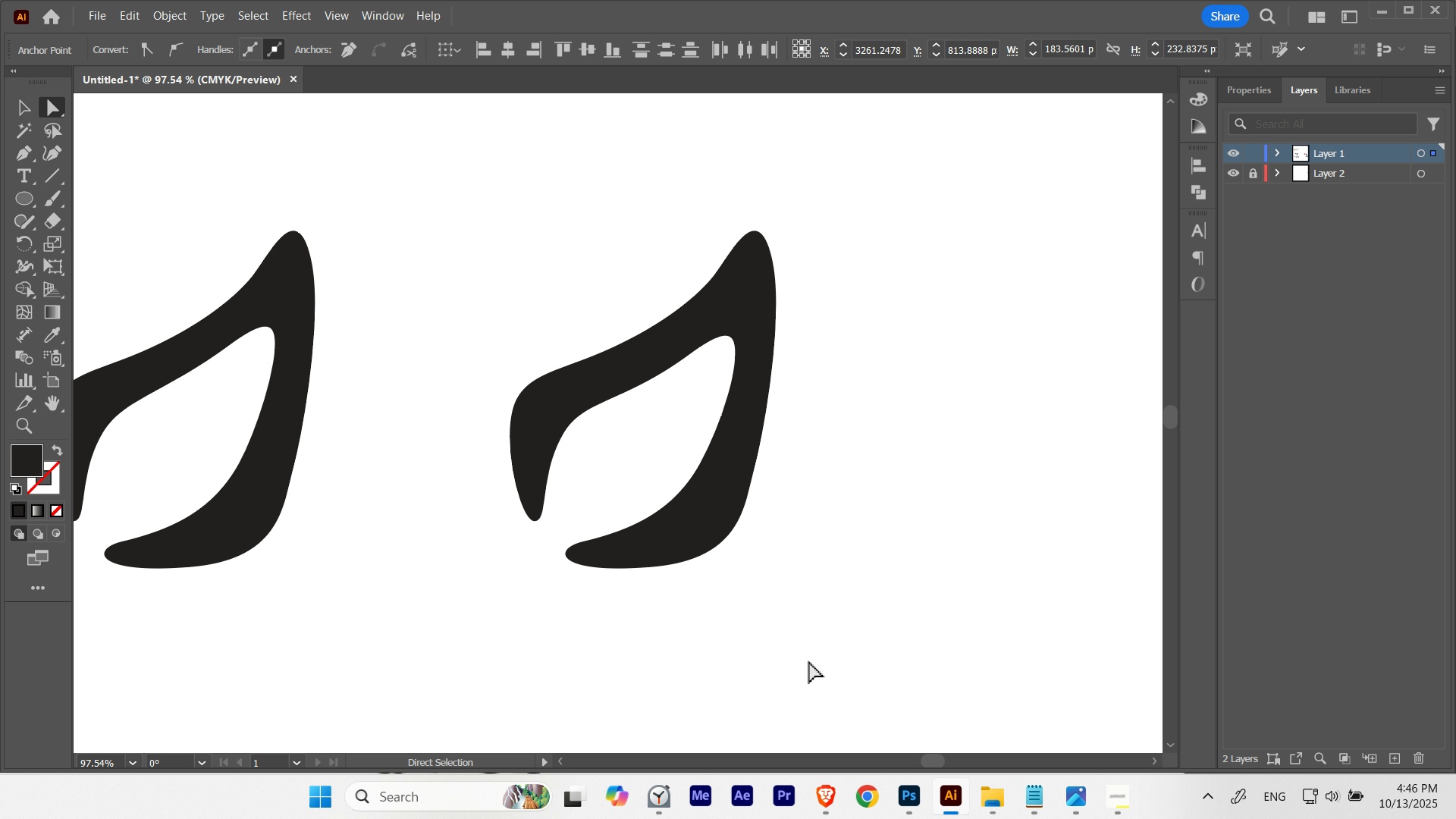 
key(ArrowRight)
 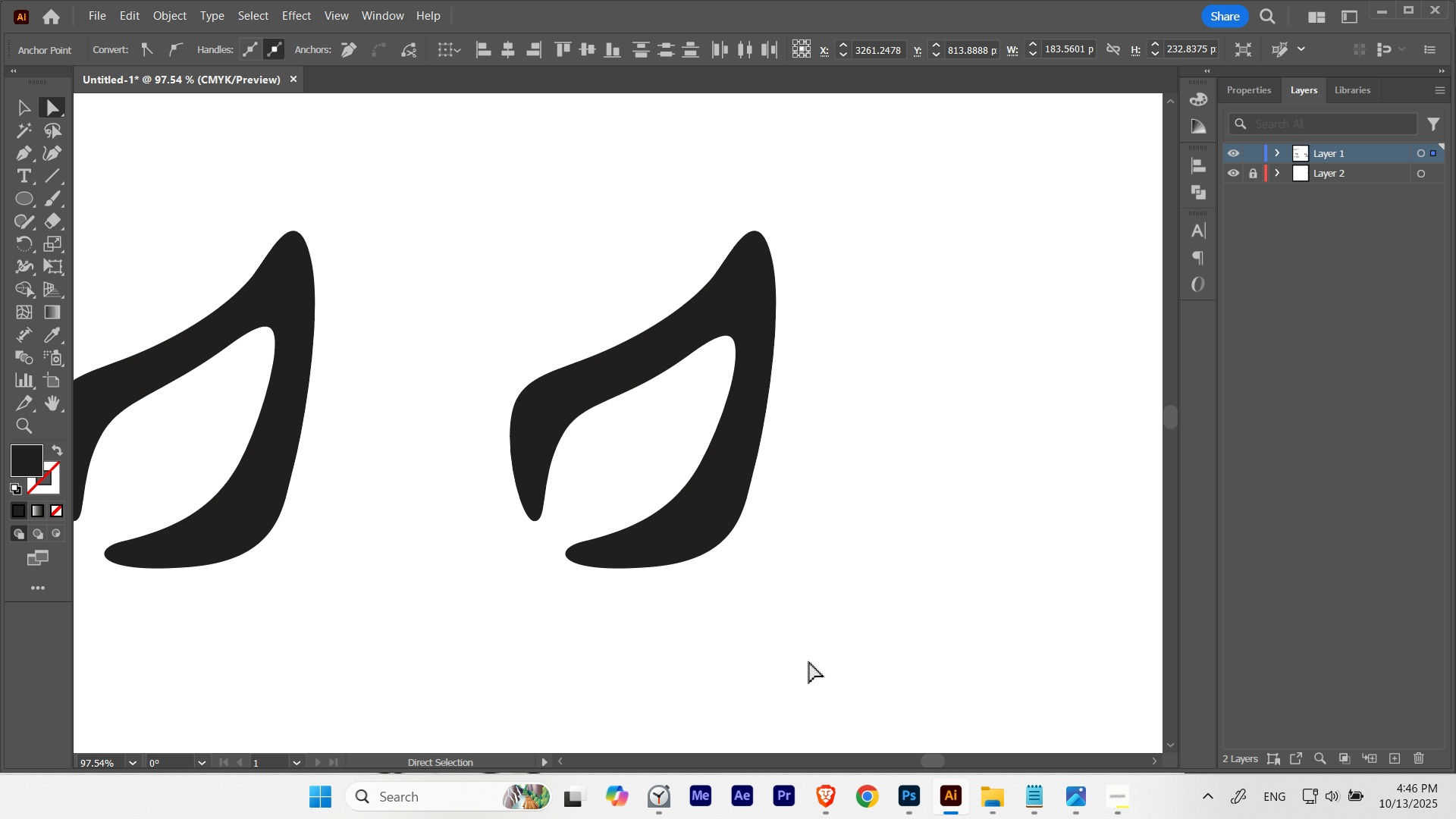 
key(ArrowLeft)
 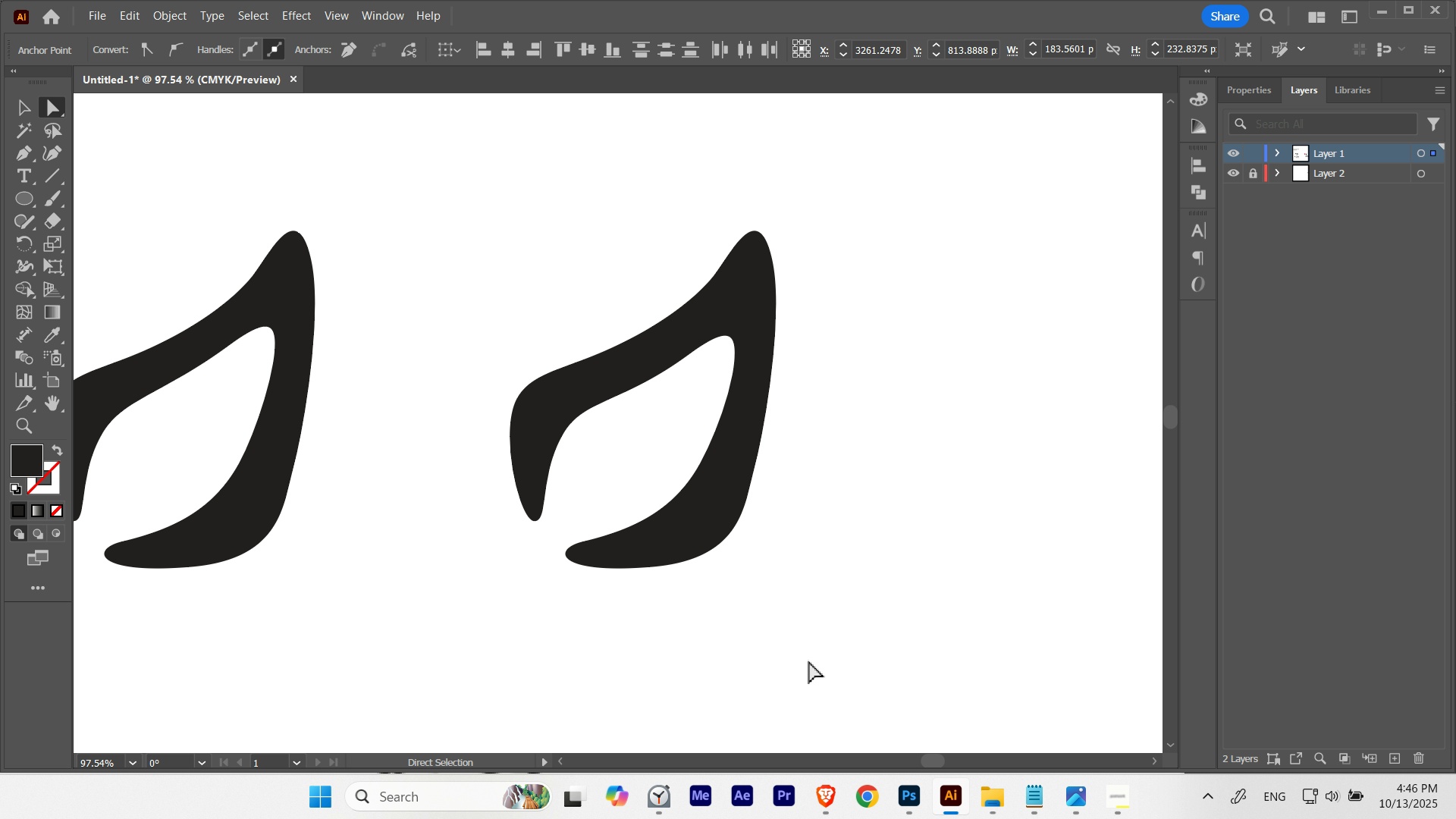 
key(ArrowLeft)
 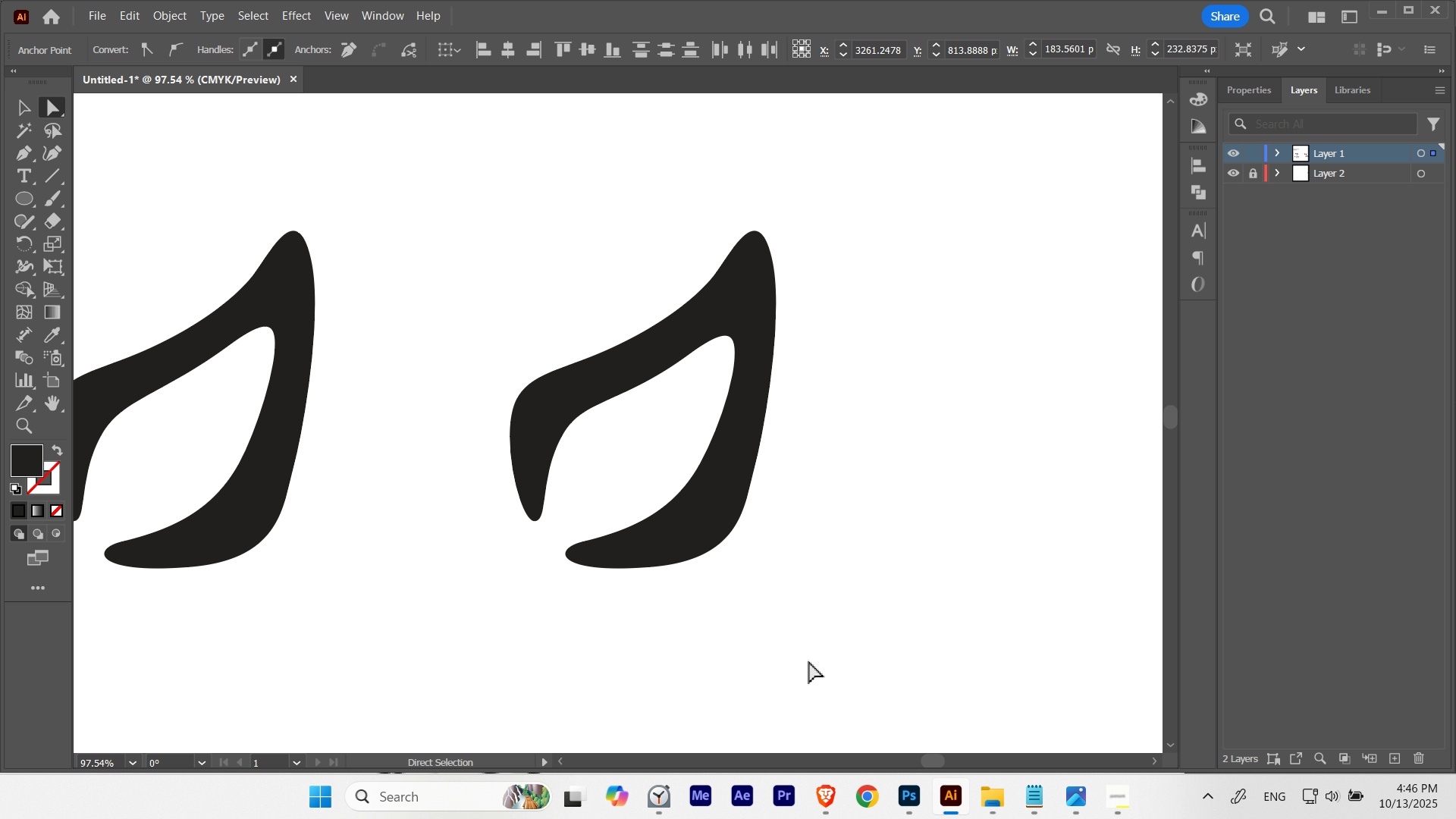 
key(ArrowLeft)
 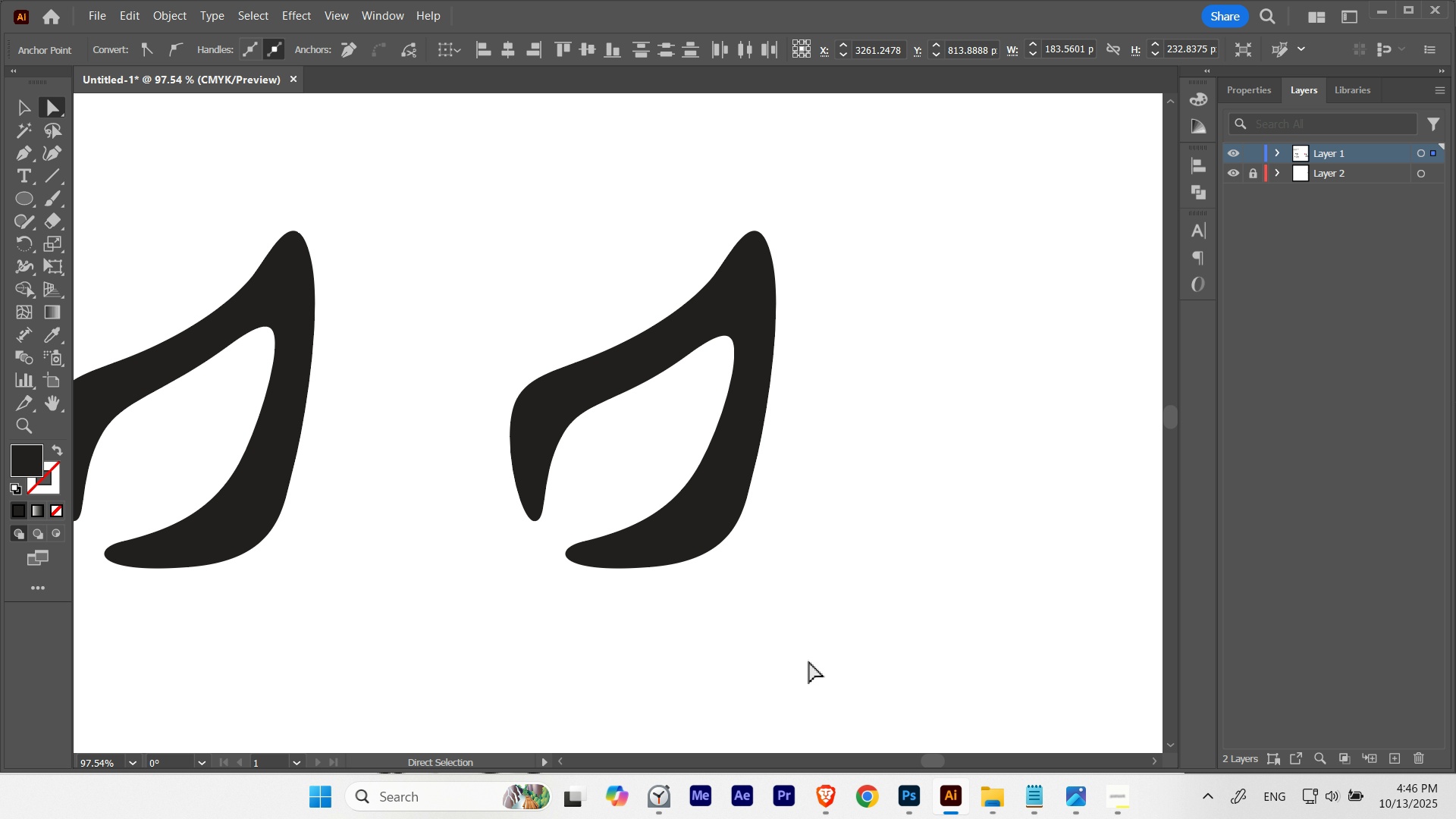 
key(ArrowRight)
 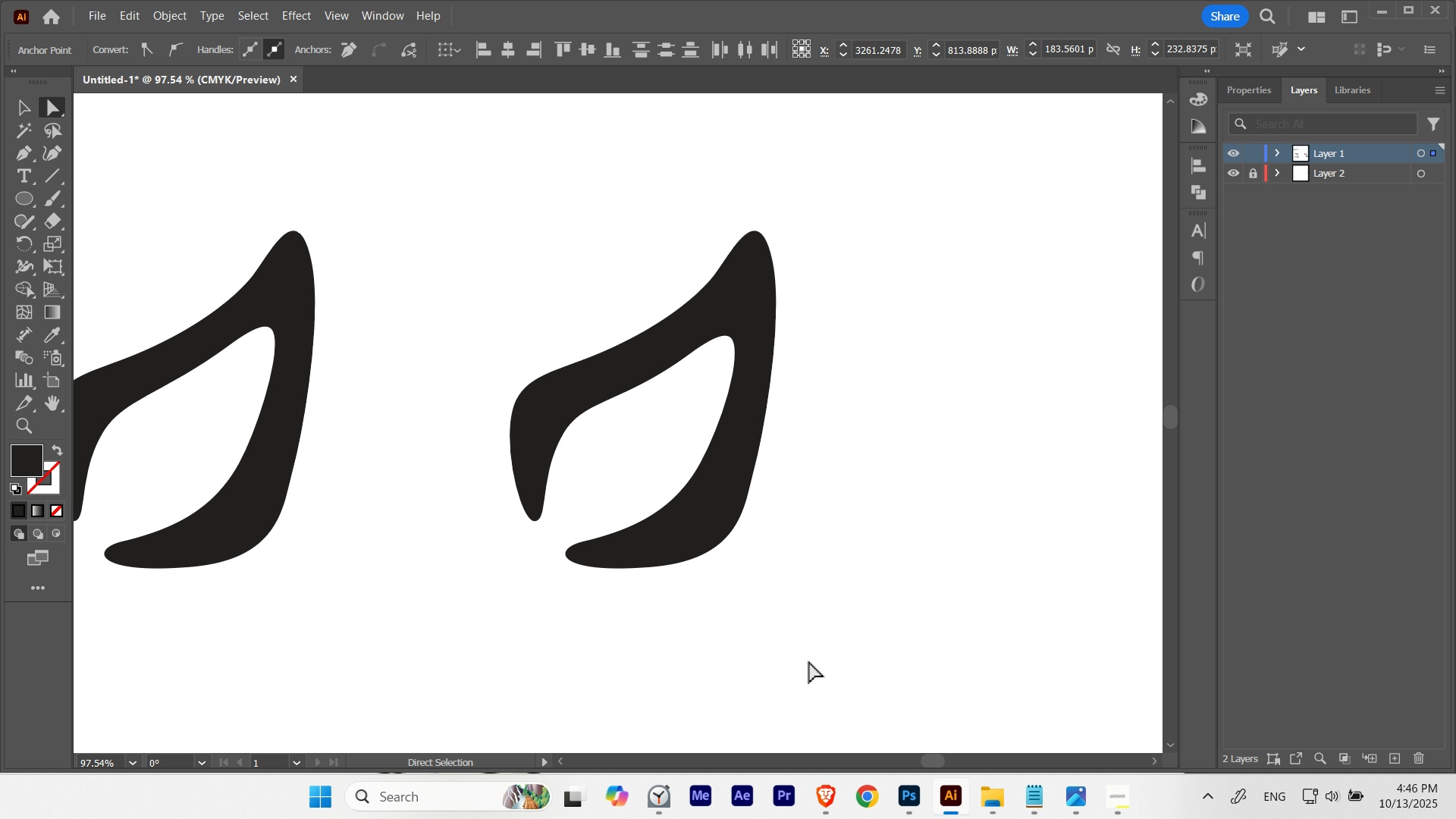 
key(ArrowRight)
 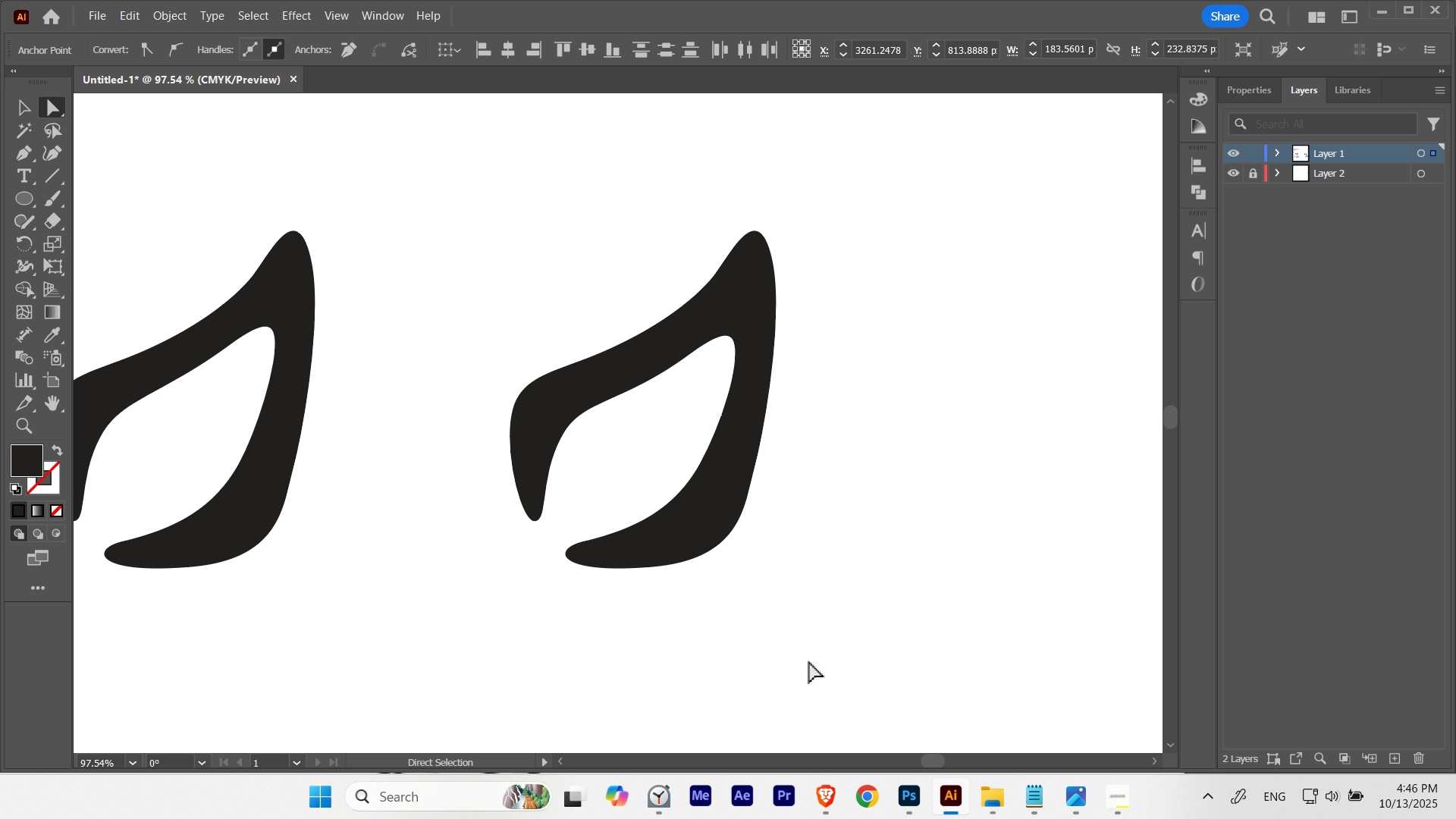 
key(ArrowLeft)
 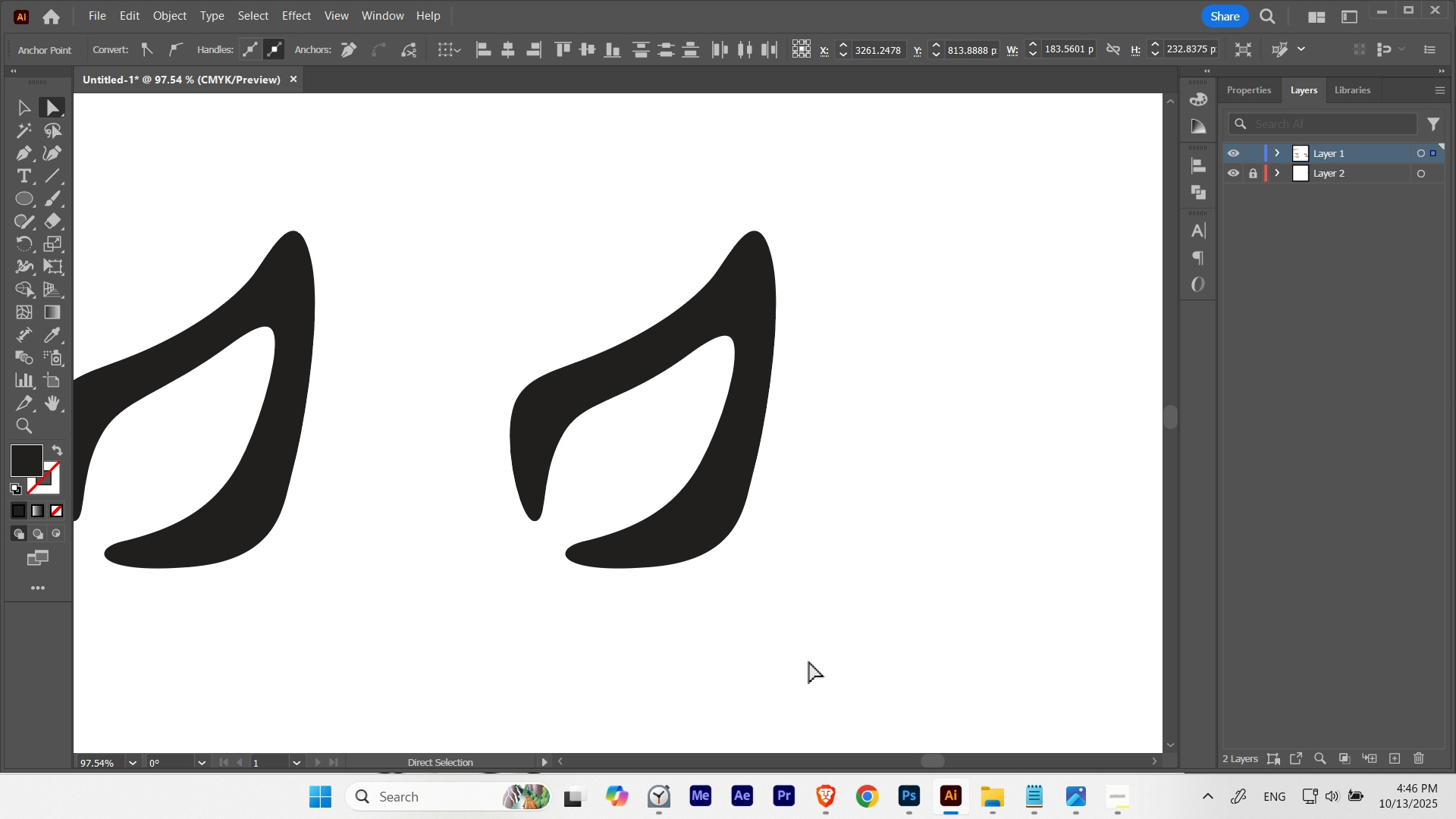 
key(ArrowLeft)
 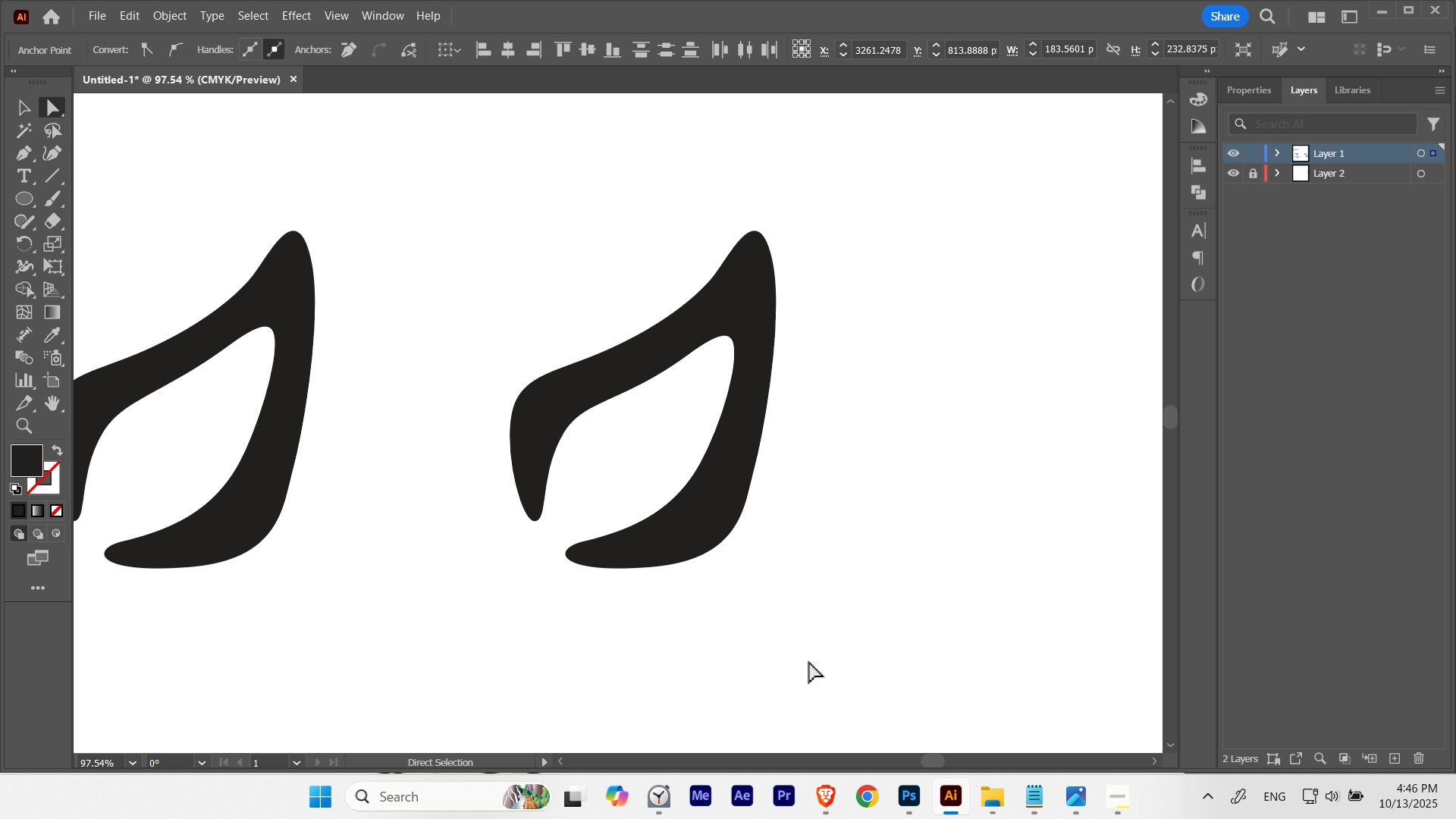 
key(ArrowRight)
 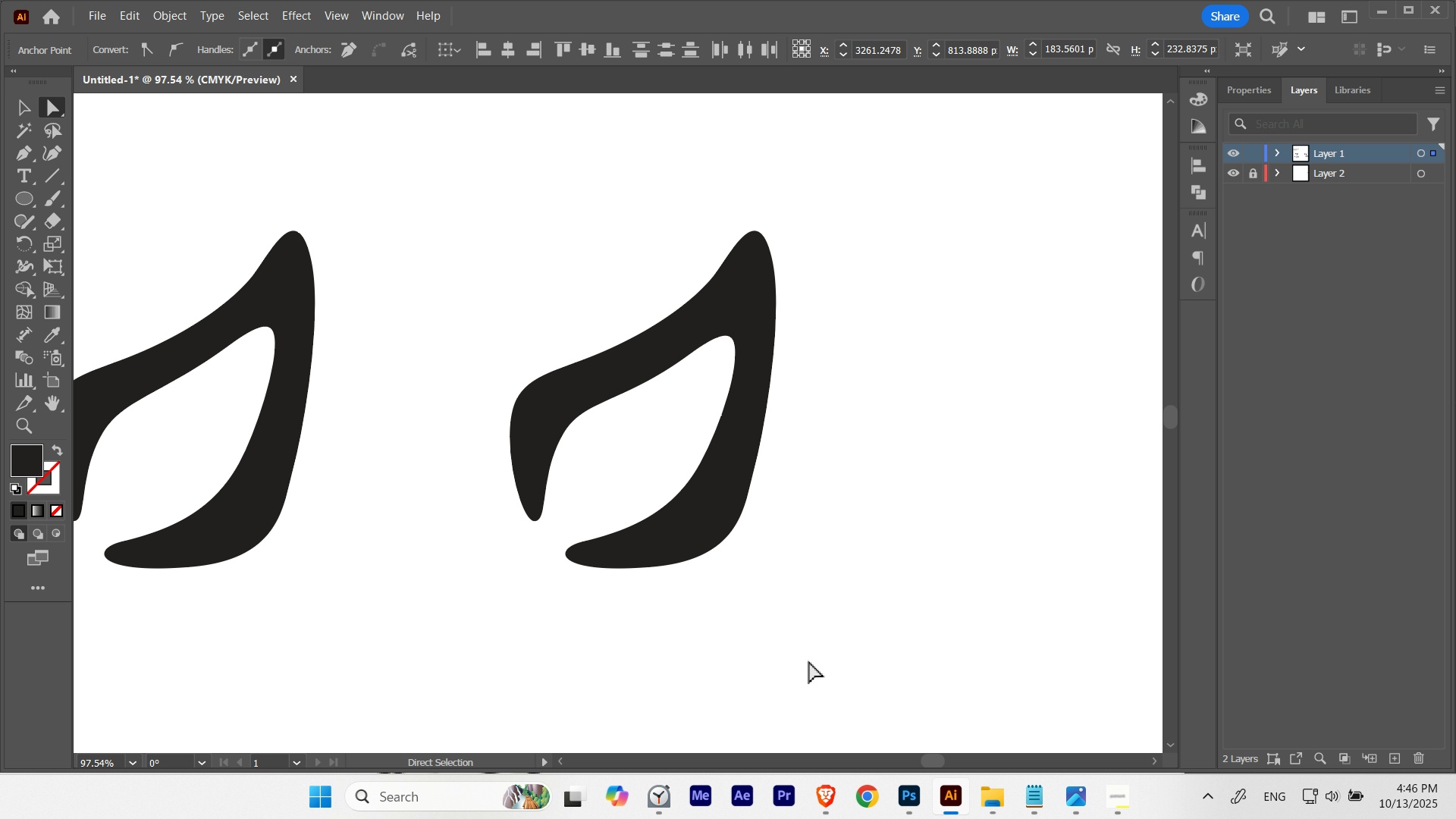 
key(ArrowRight)
 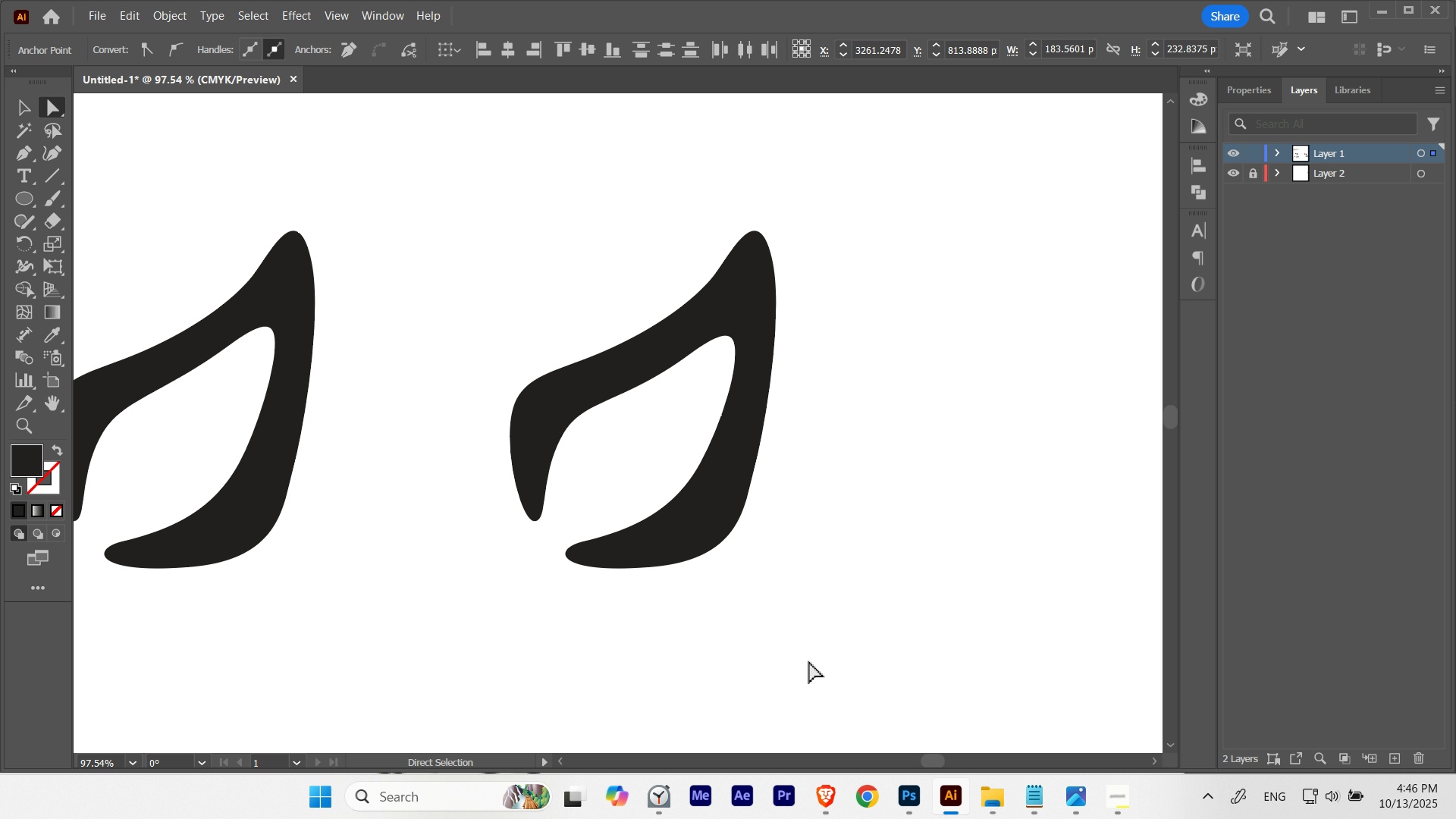 
key(ArrowLeft)
 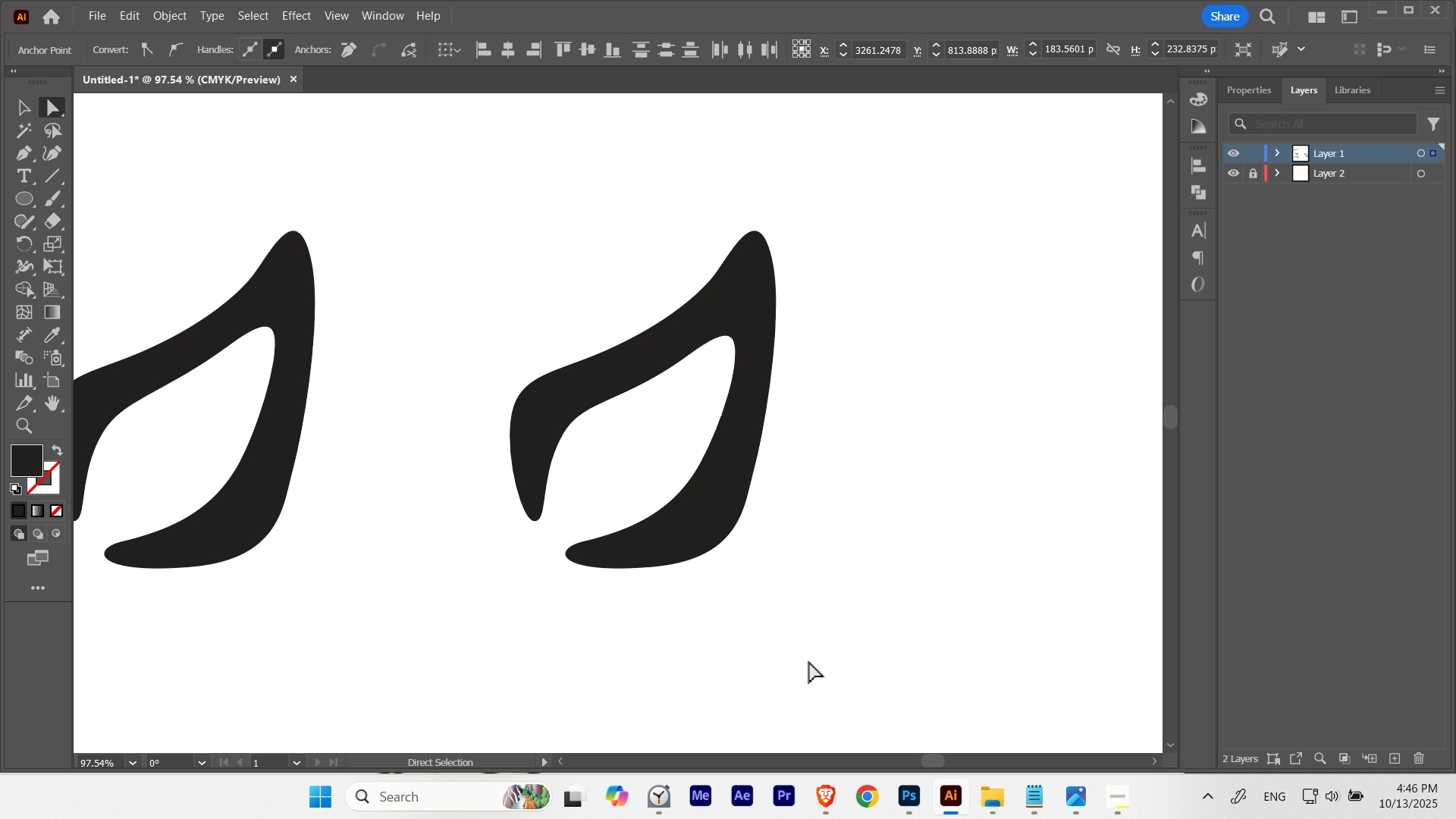 
key(ArrowRight)
 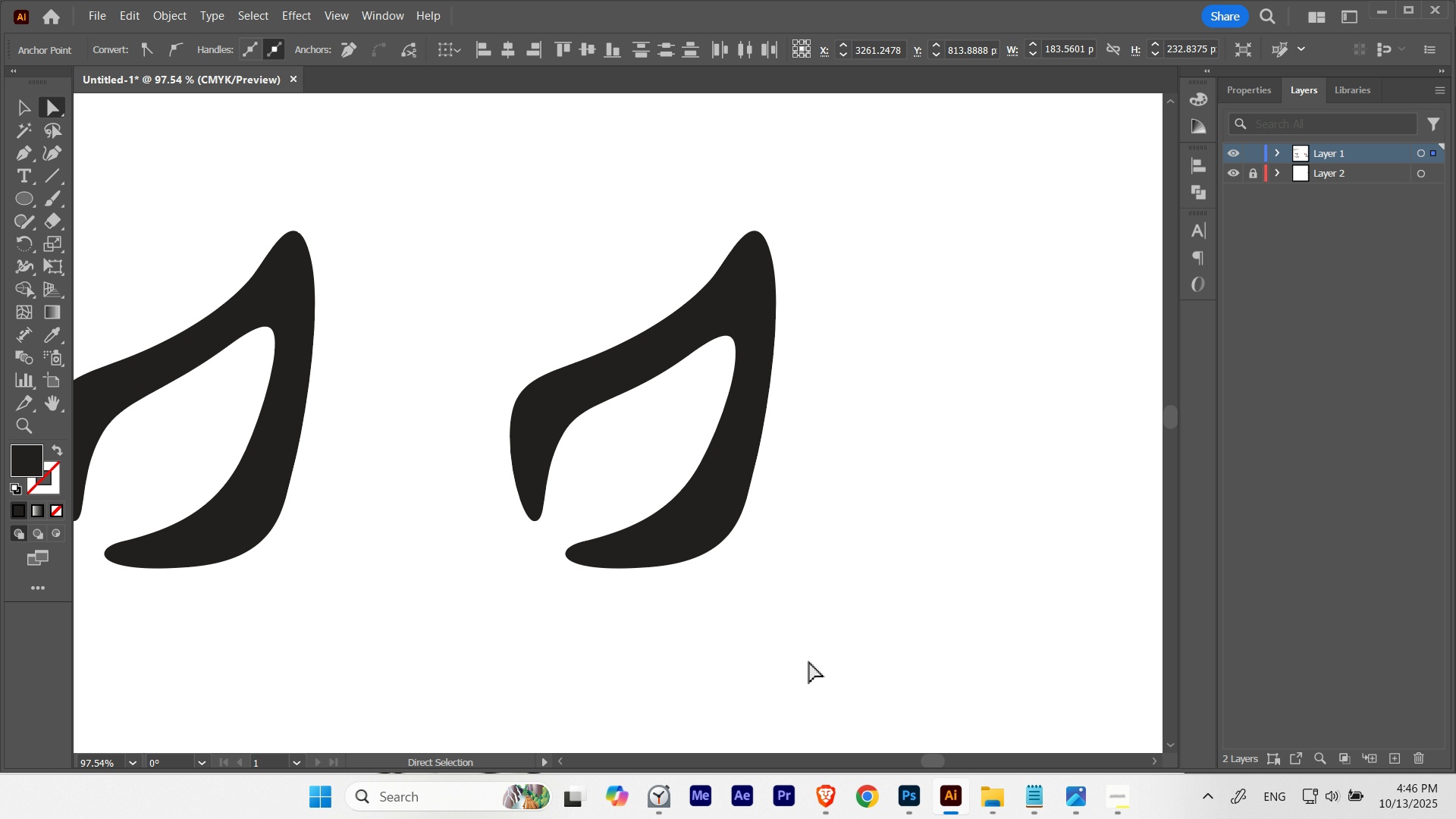 
key(ArrowRight)
 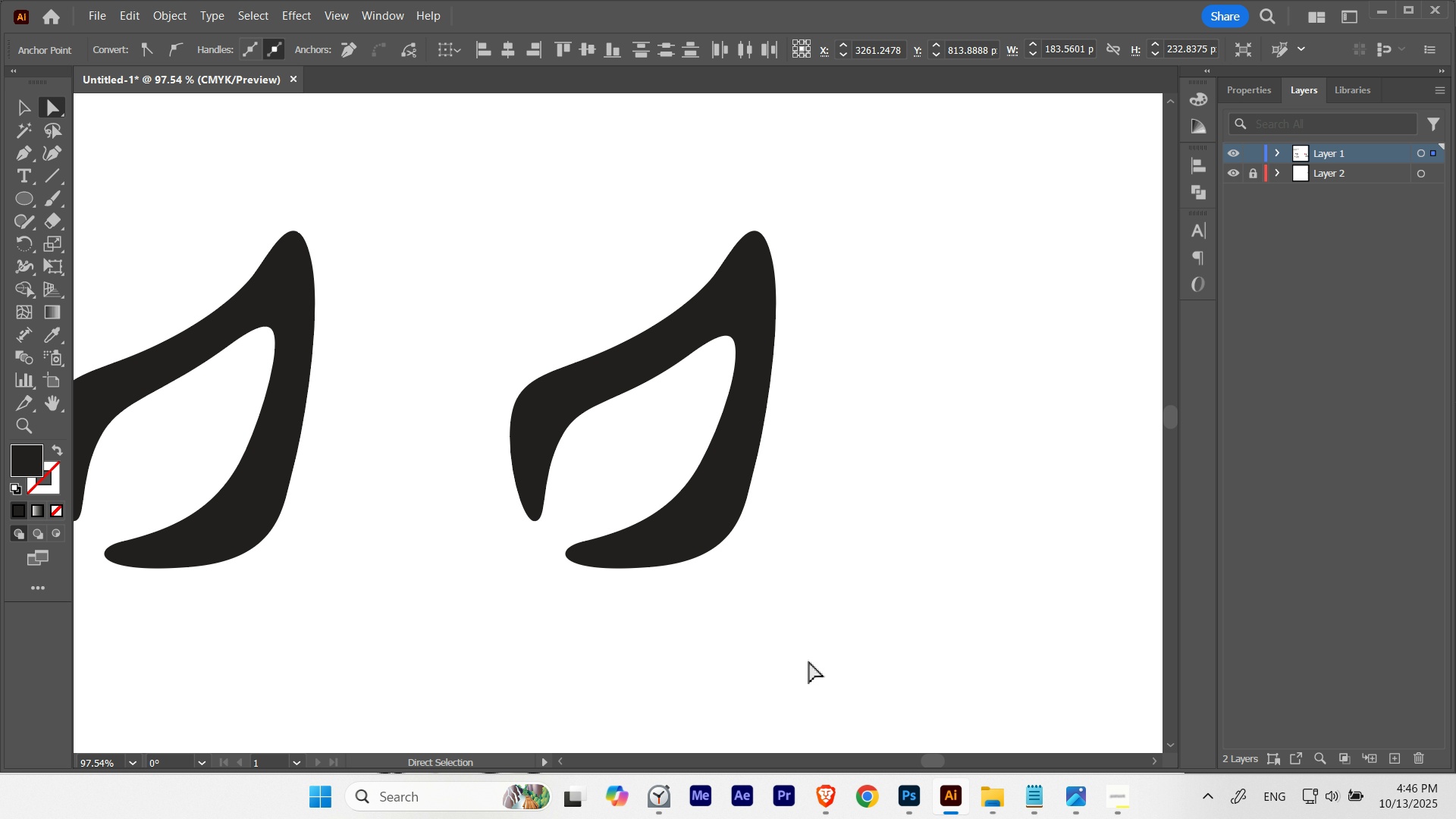 
key(ArrowLeft)
 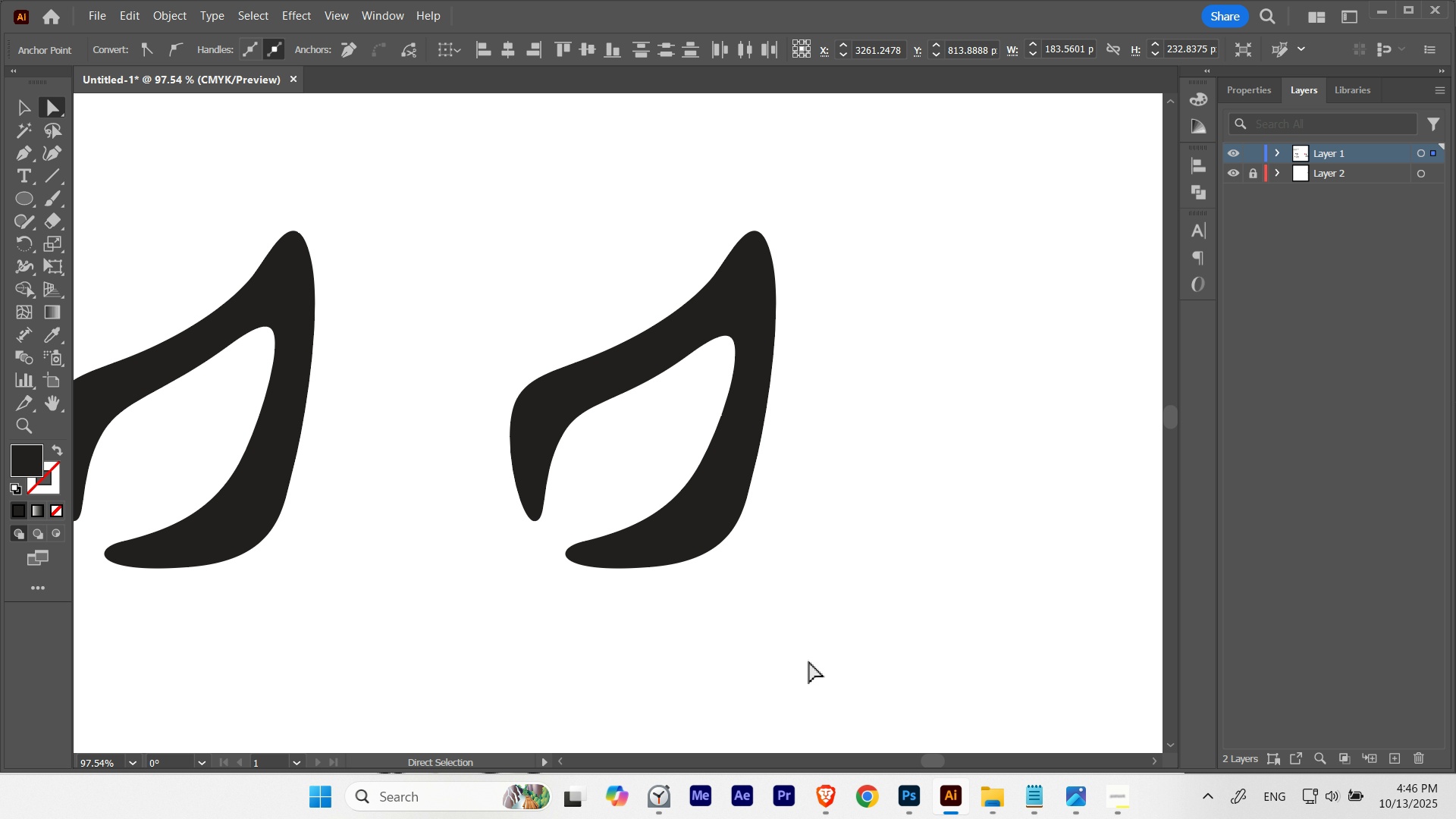 
key(ArrowLeft)
 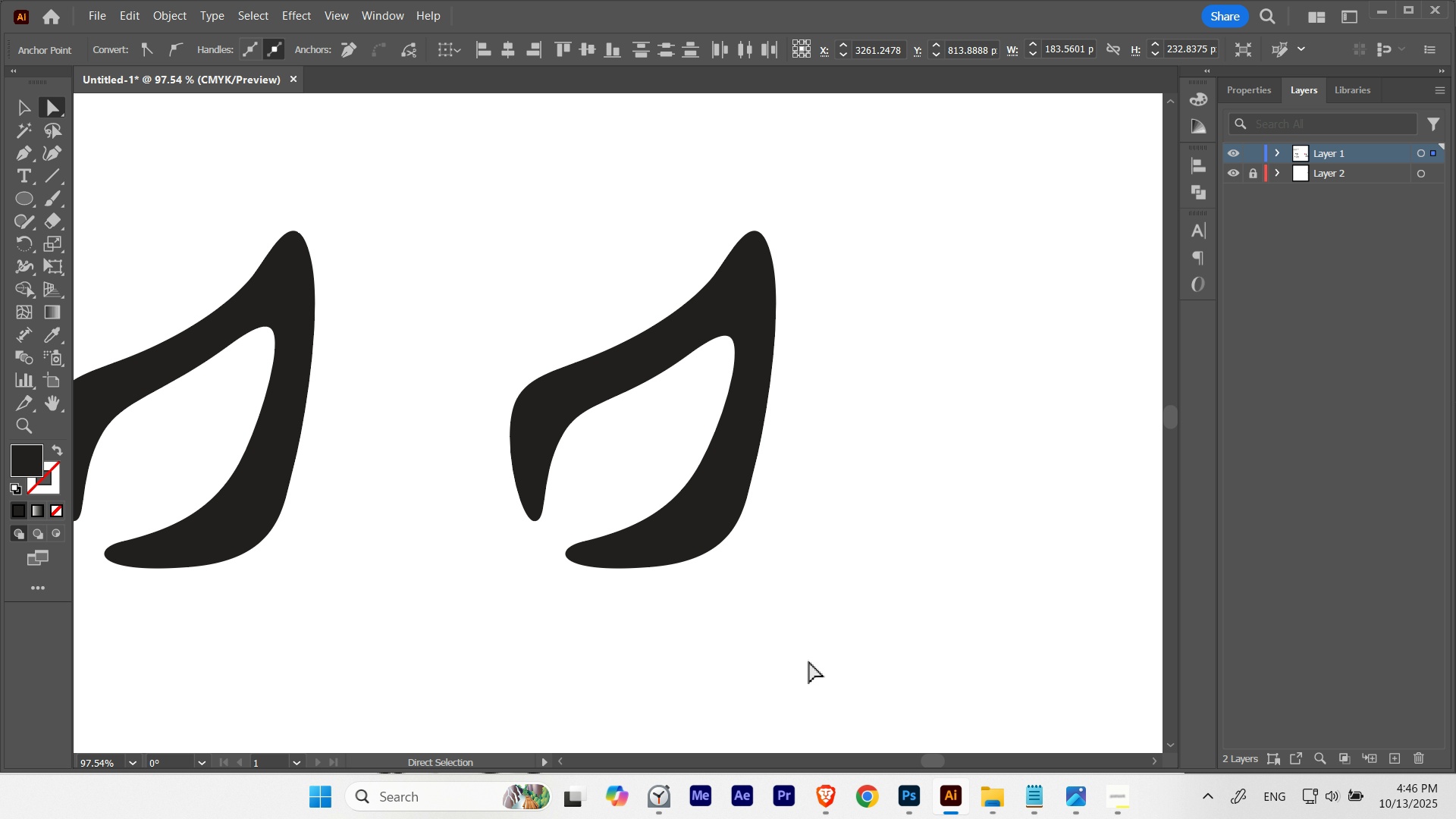 
key(ArrowLeft)
 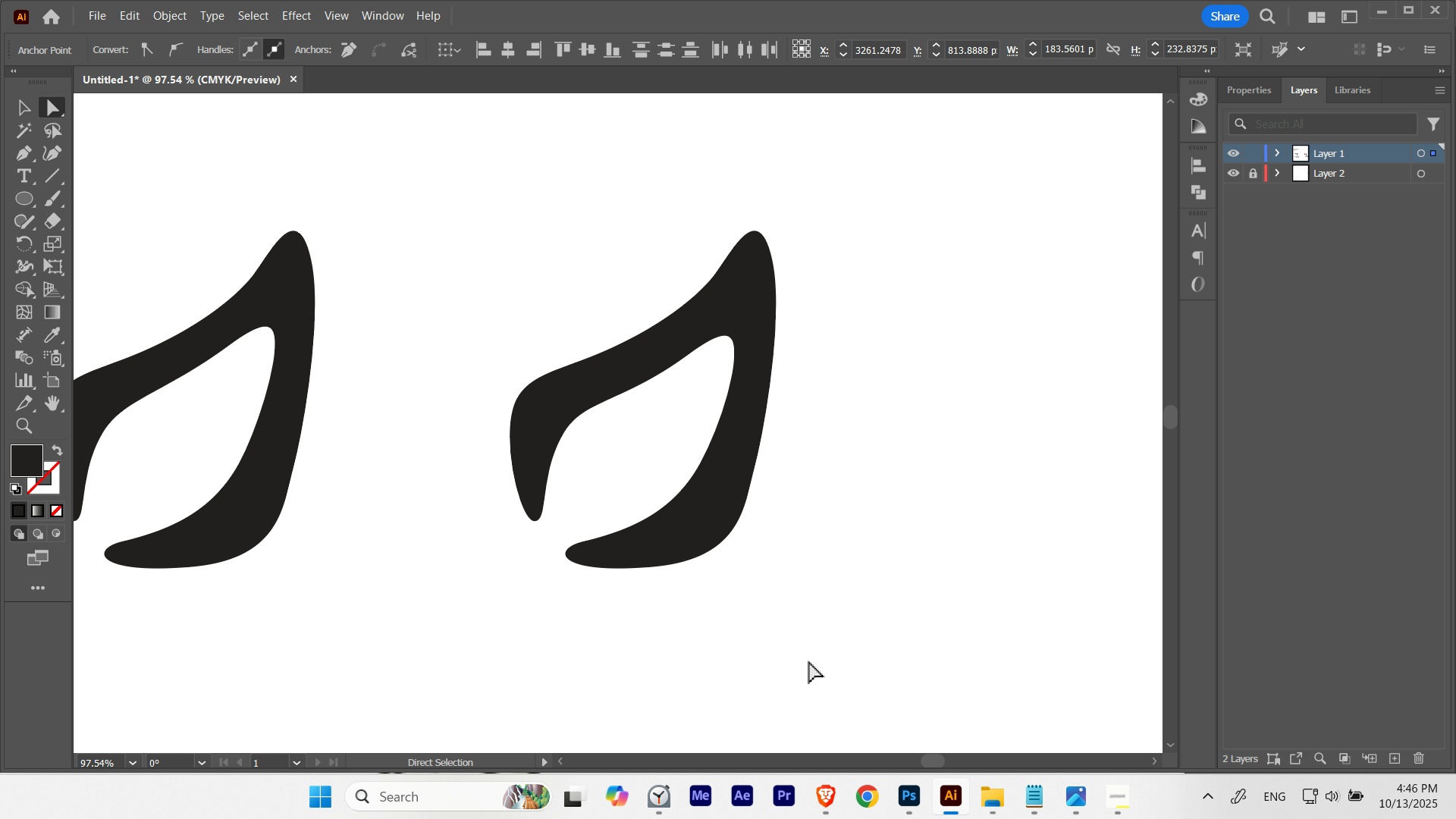 
key(ArrowLeft)
 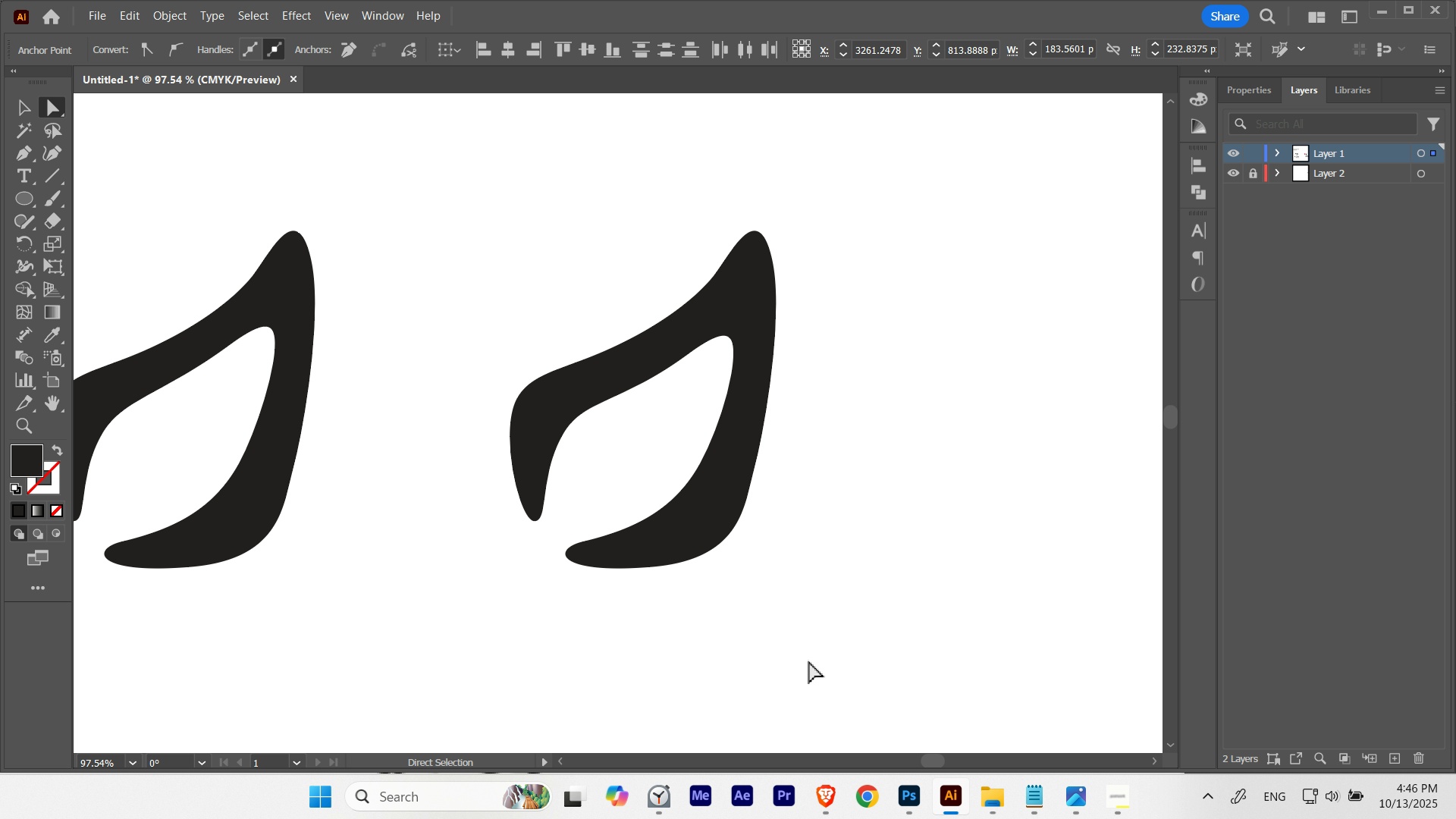 
key(ArrowLeft)
 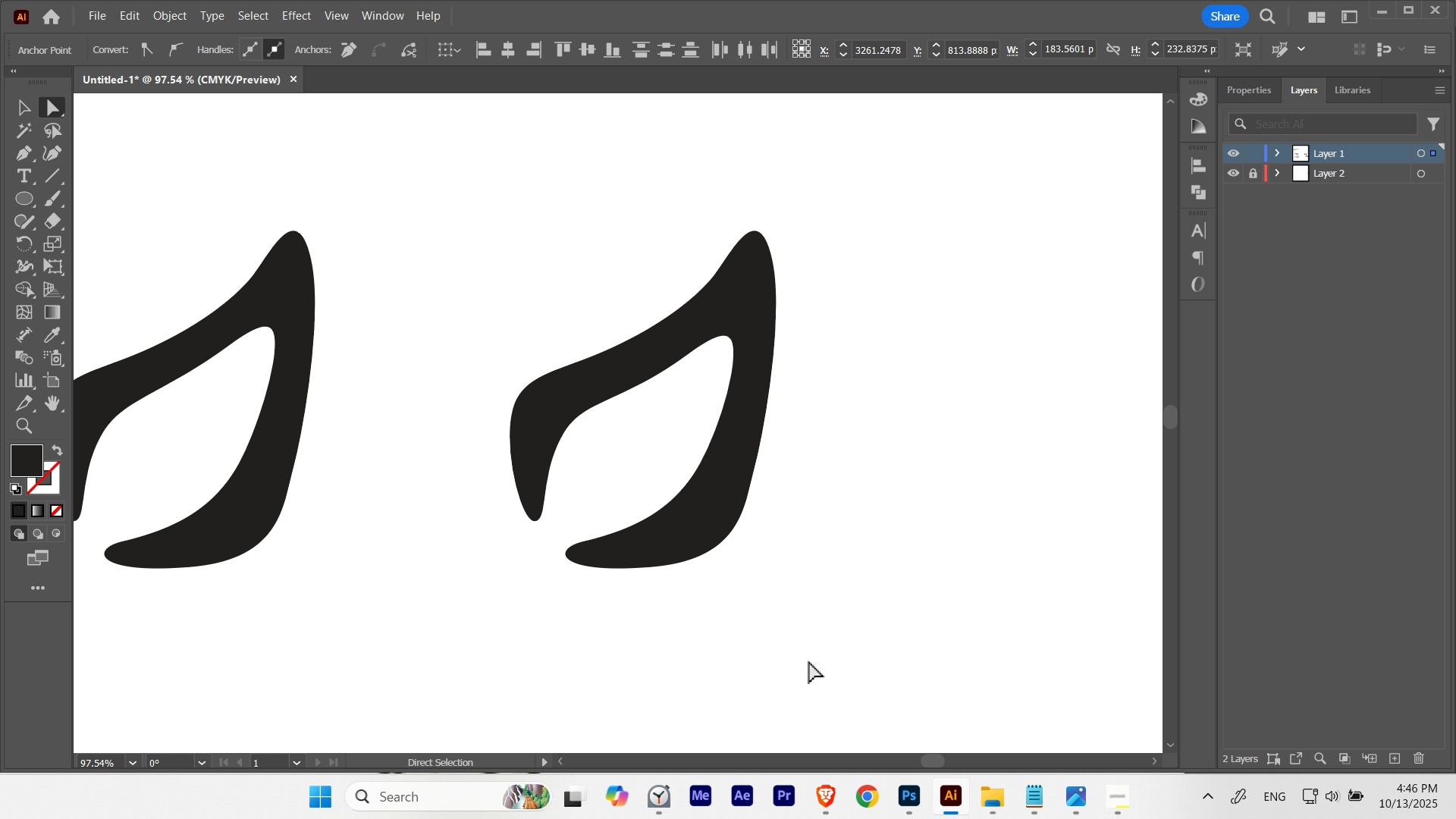 
key(ArrowRight)
 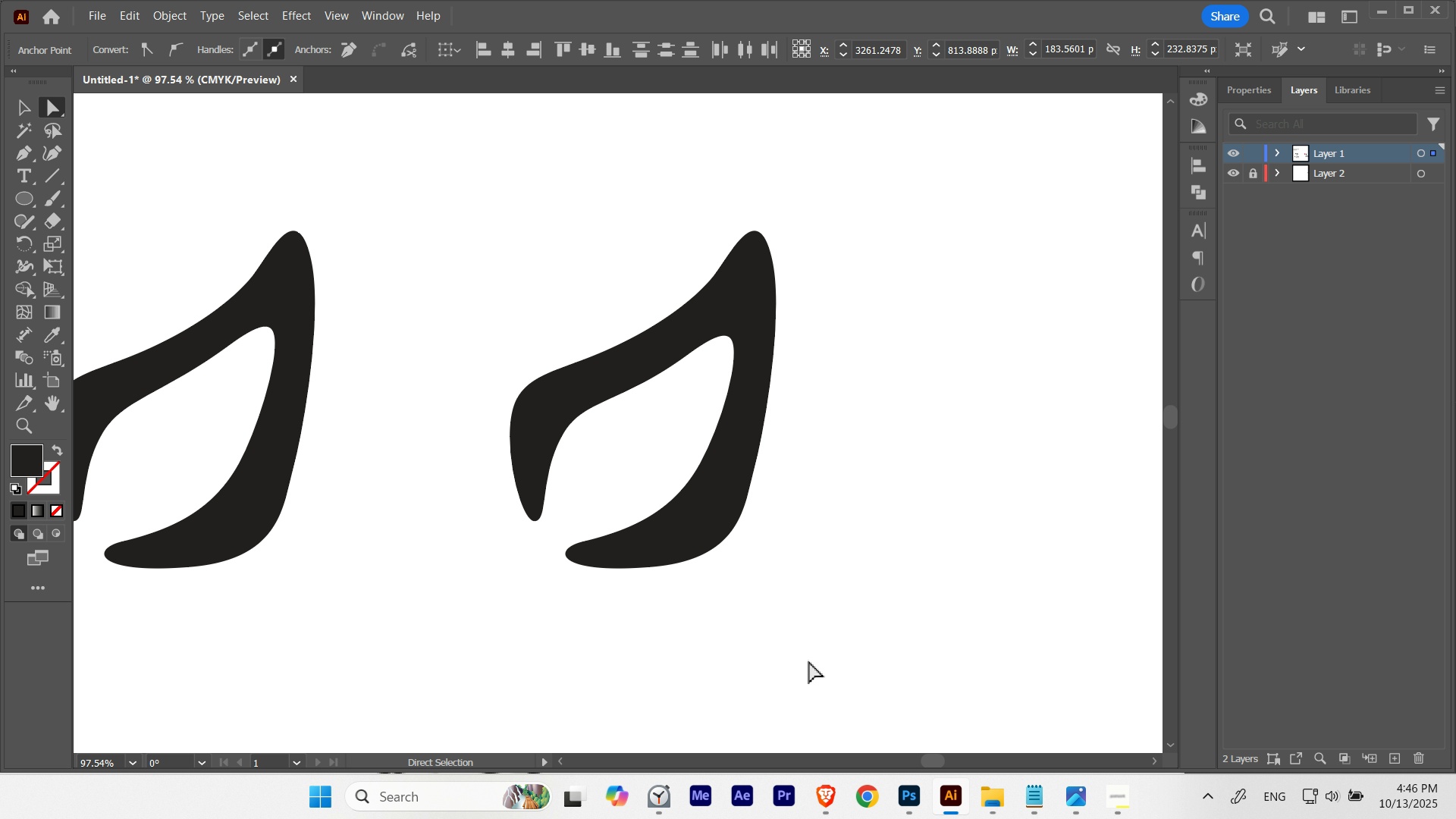 
key(ArrowLeft)
 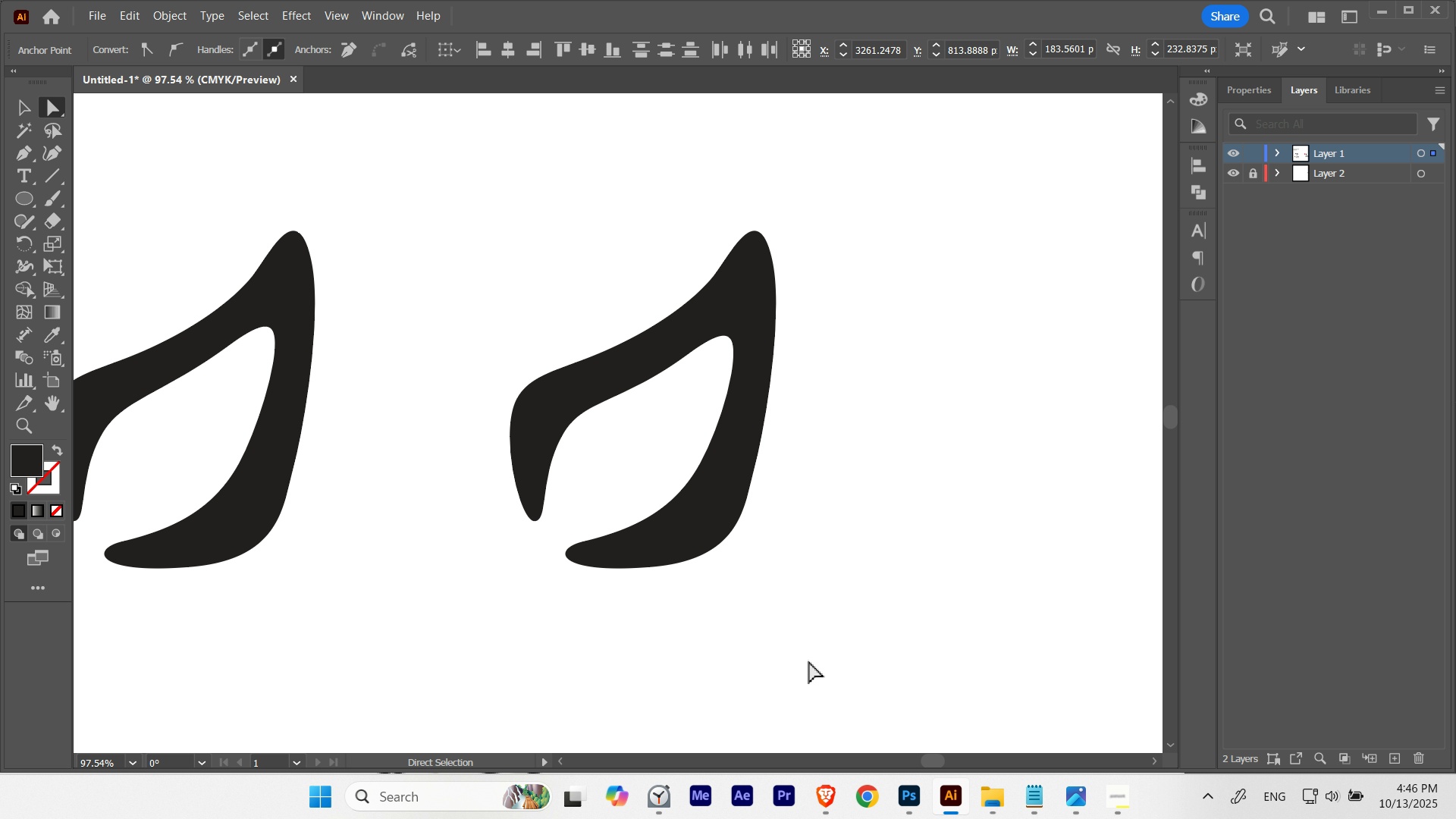 
key(ArrowLeft)
 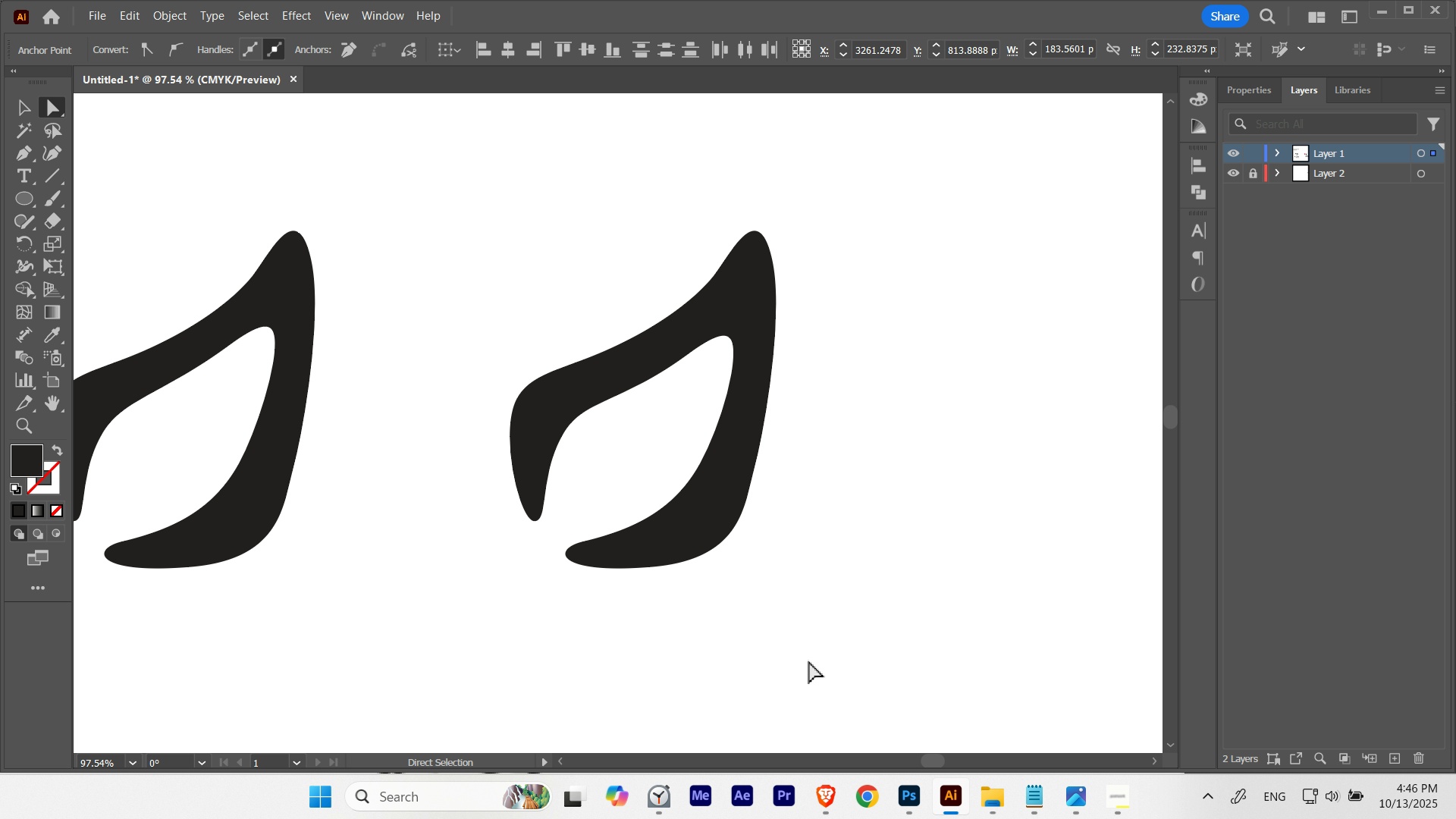 
key(ArrowRight)
 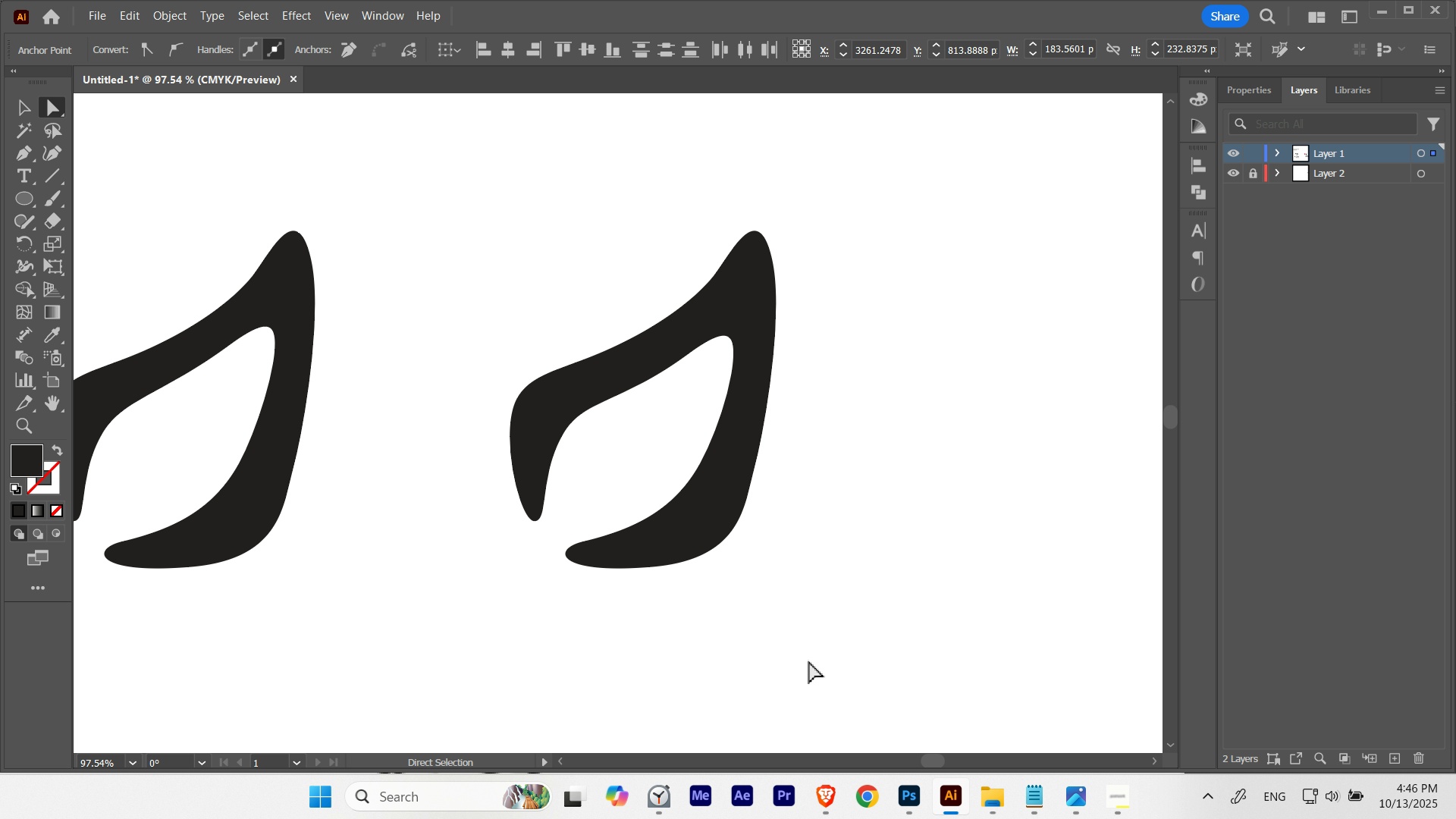 
key(ArrowLeft)
 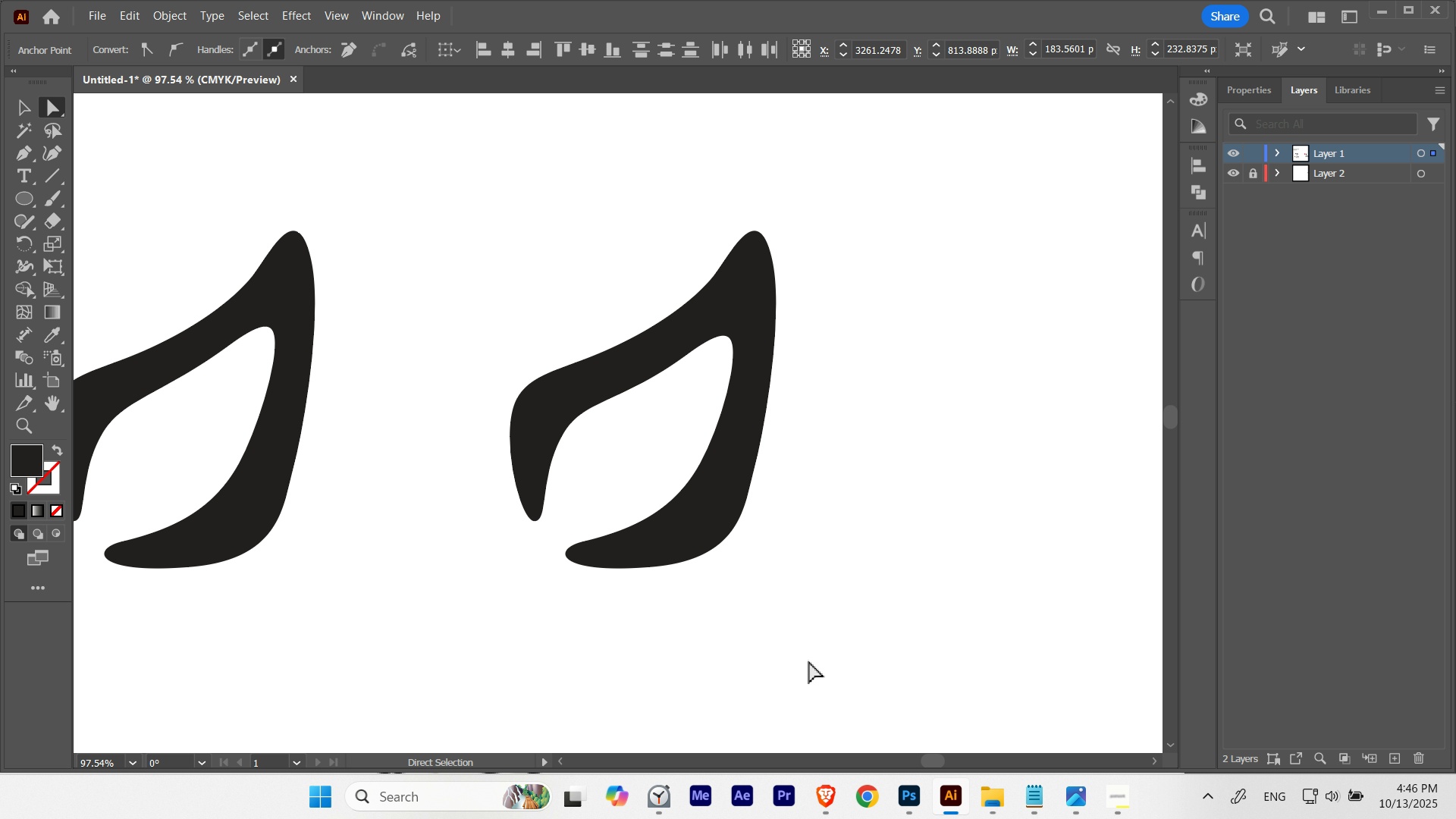 
key(ArrowLeft)
 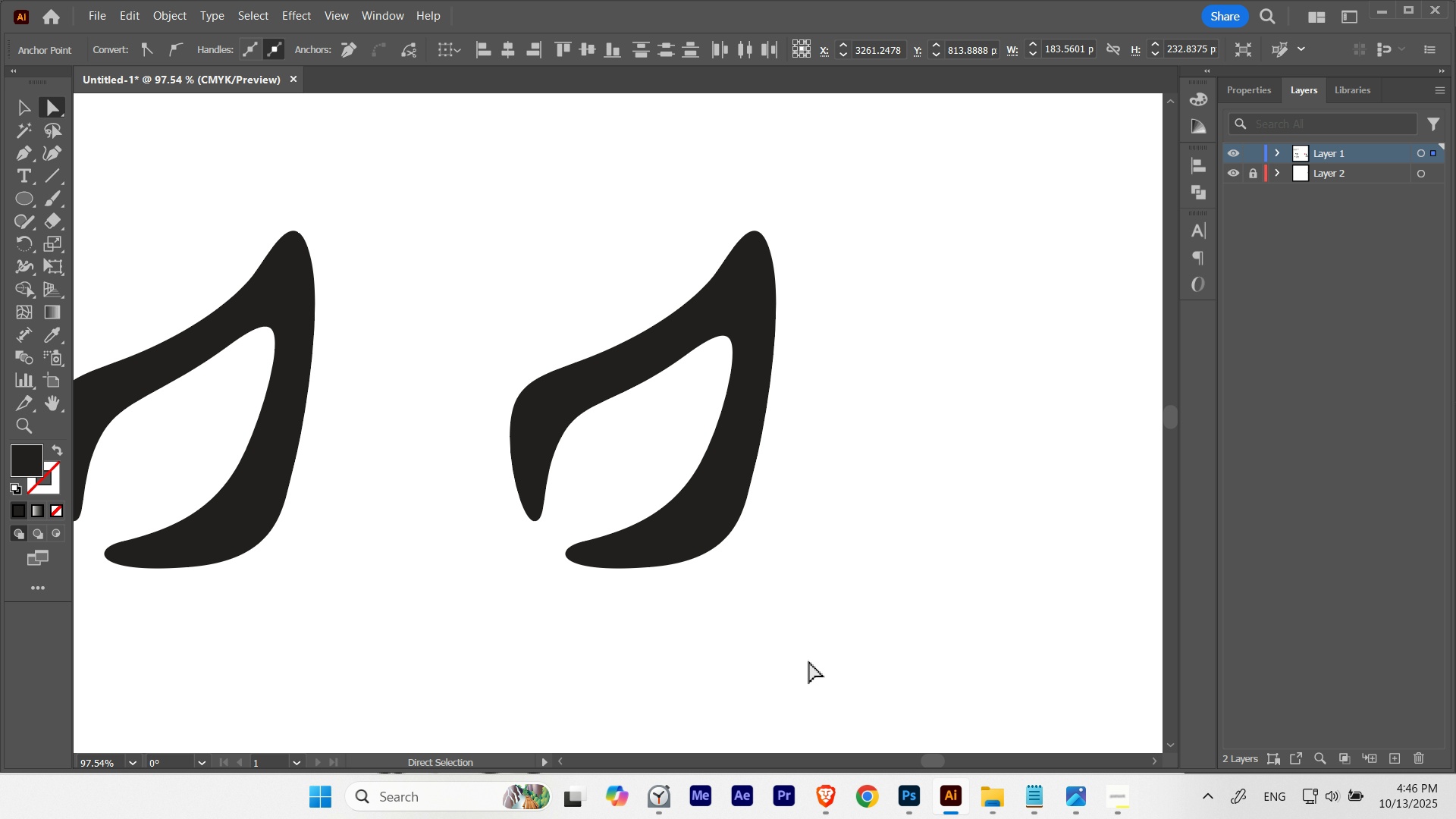 
key(ArrowRight)
 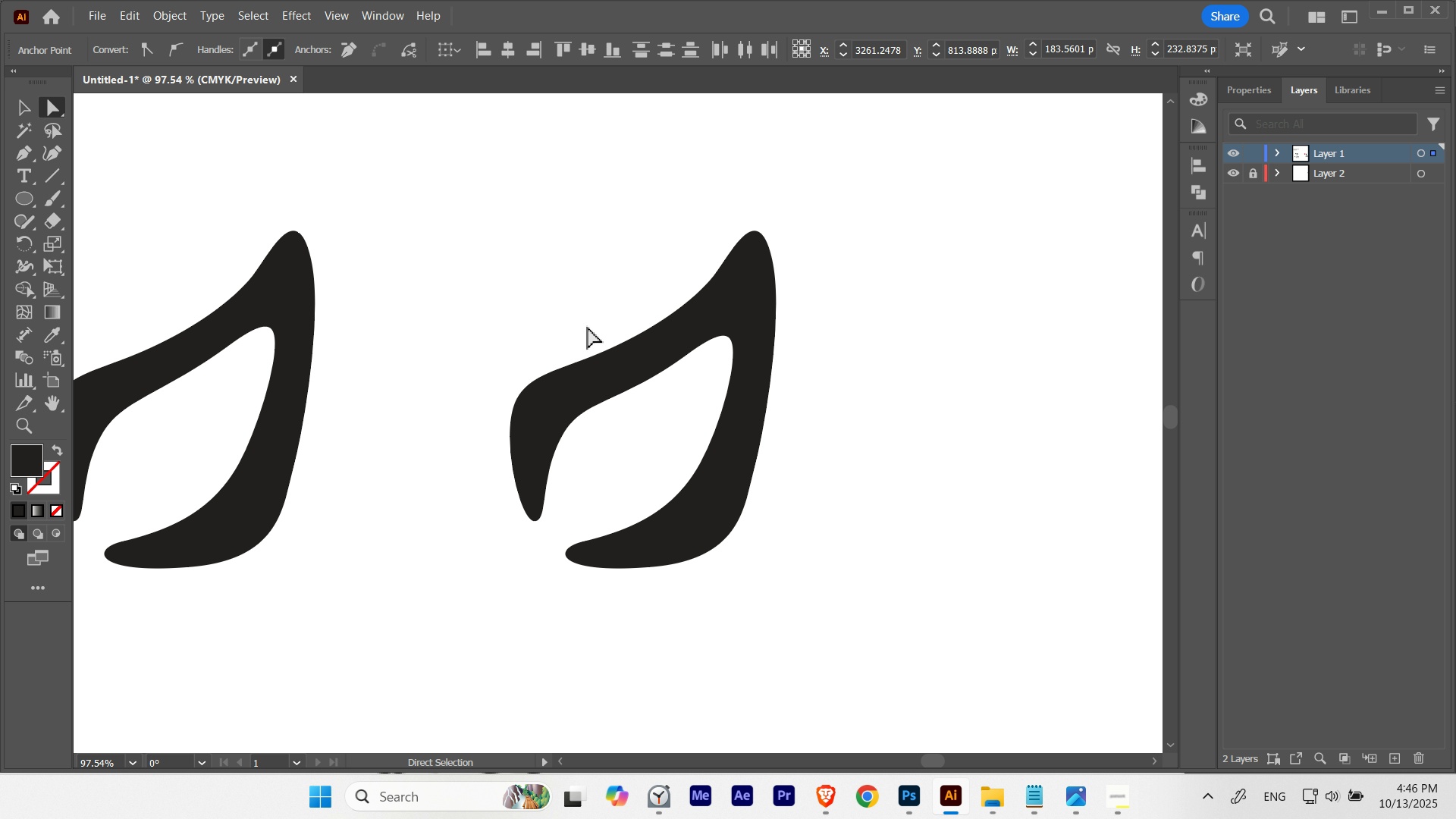 
hold_key(key=ControlLeft, duration=0.85)
 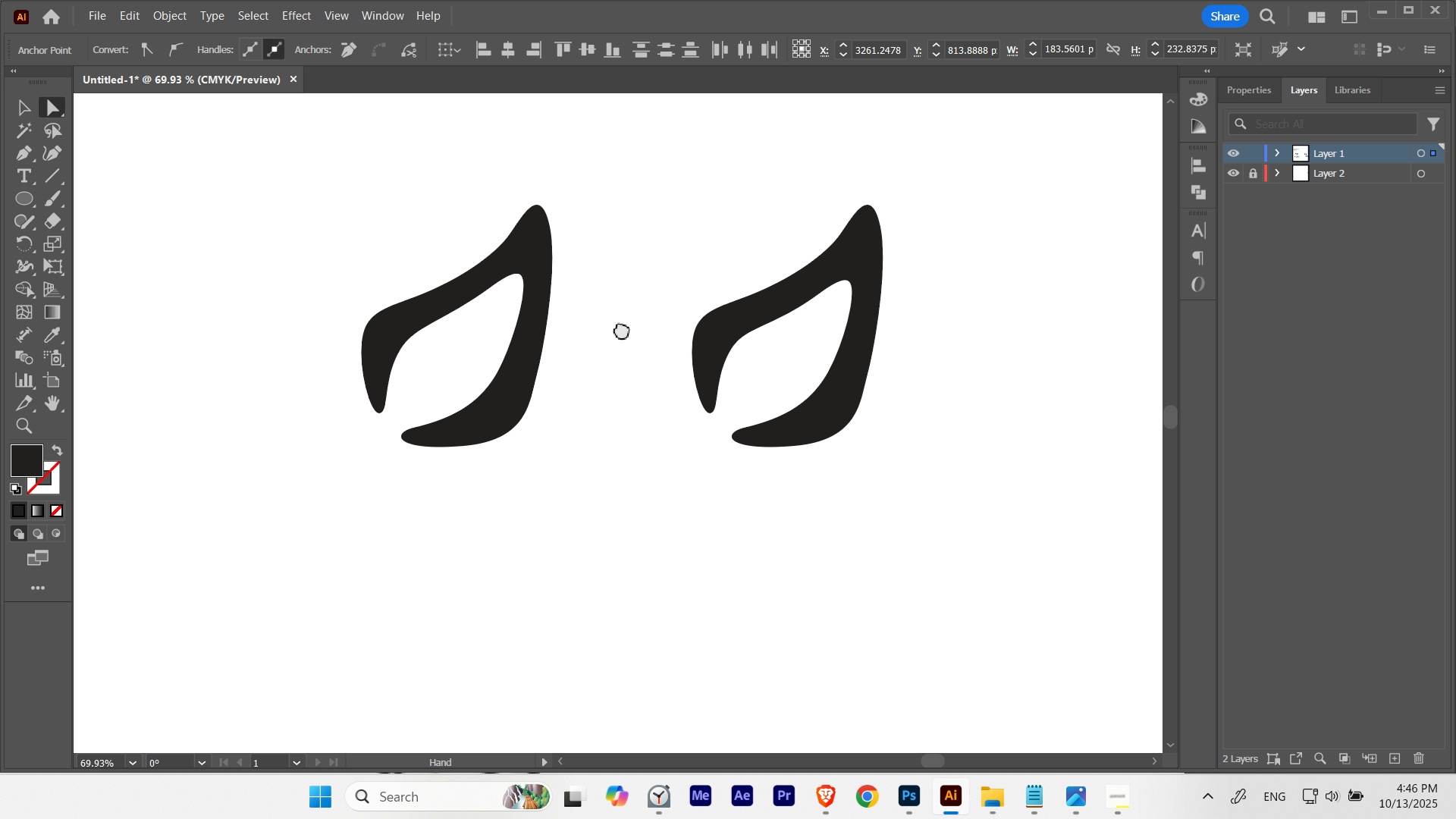 
hold_key(key=Space, duration=1.41)
 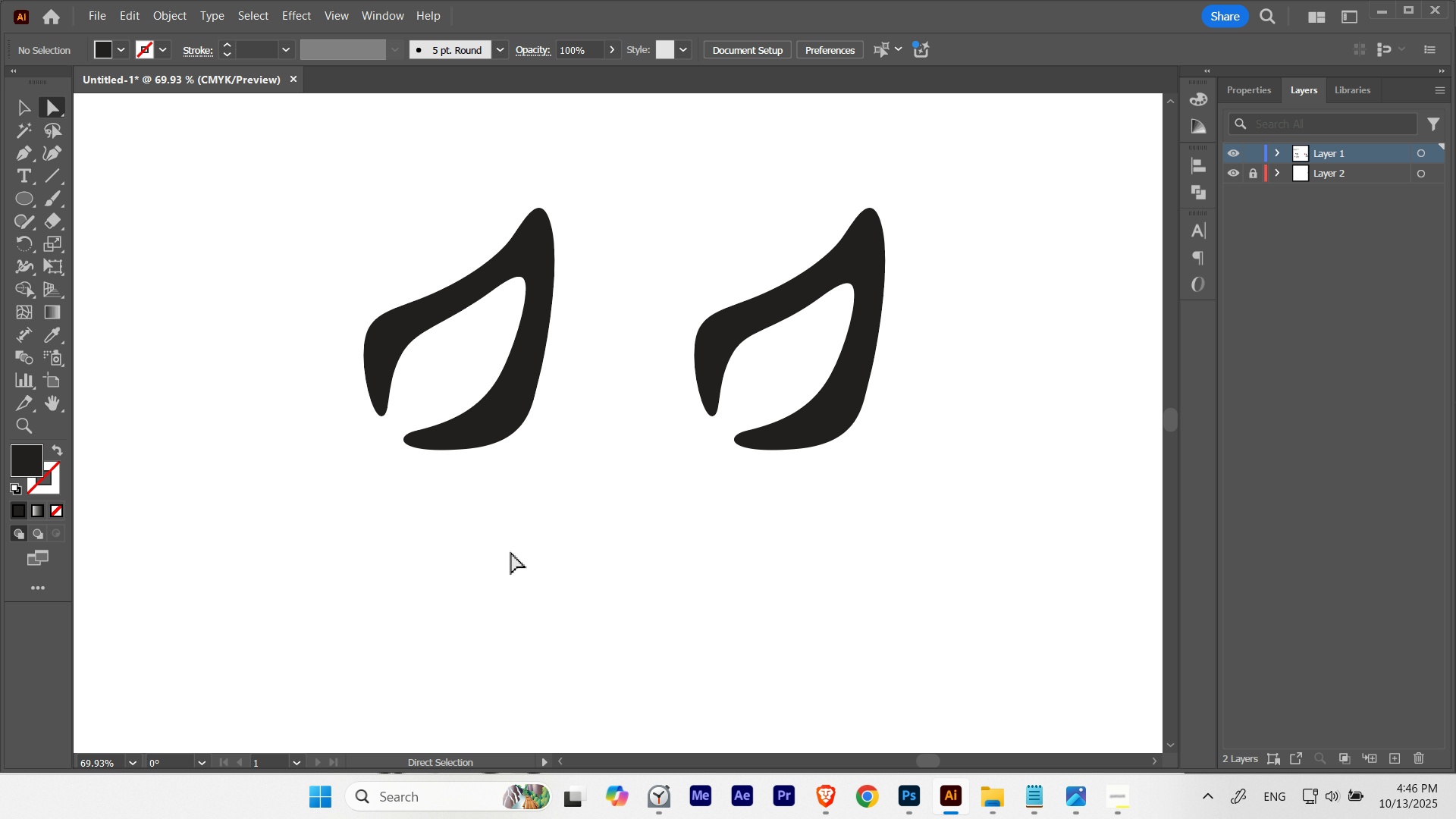 
key(V)
 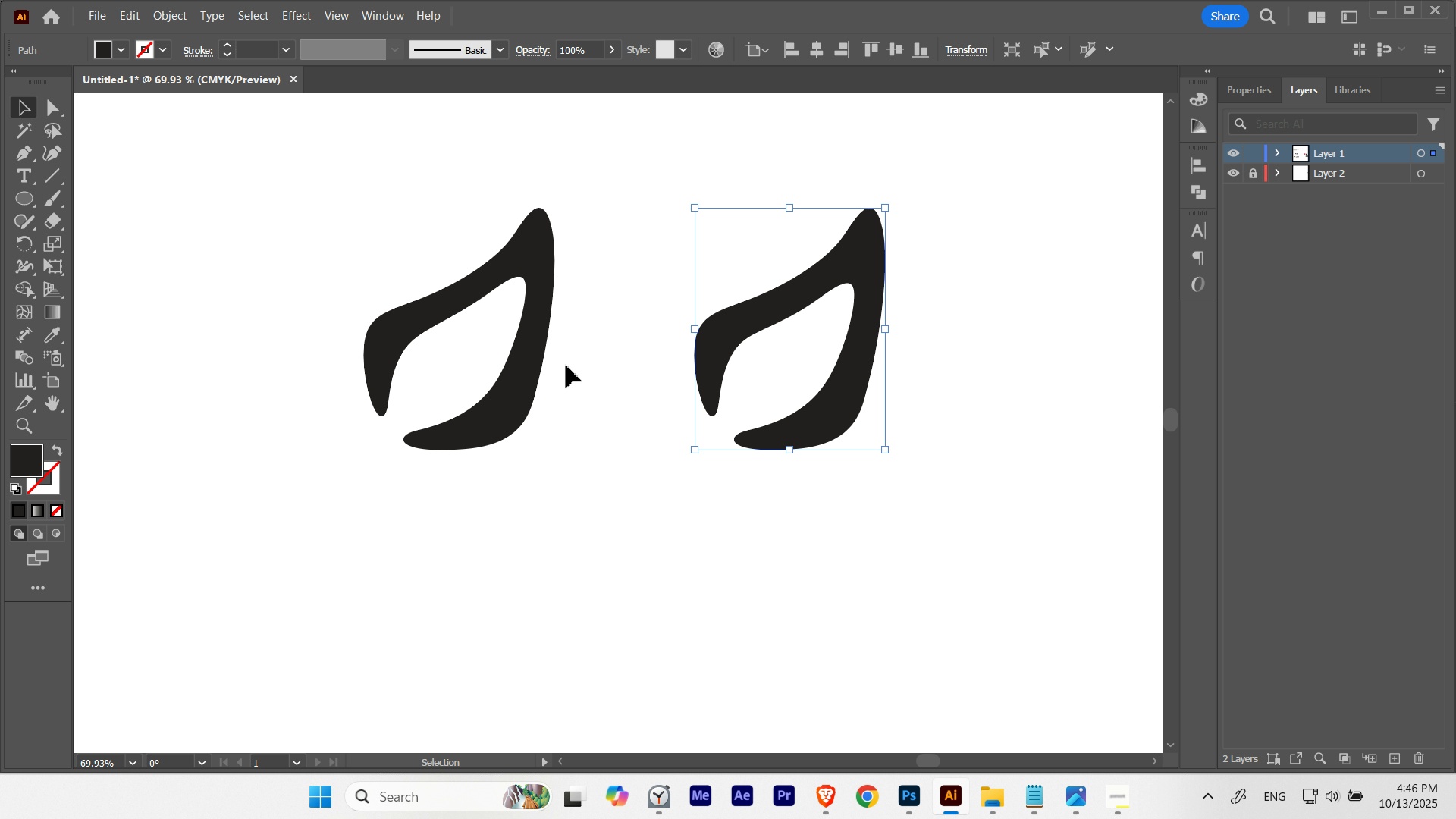 
key(Delete)
 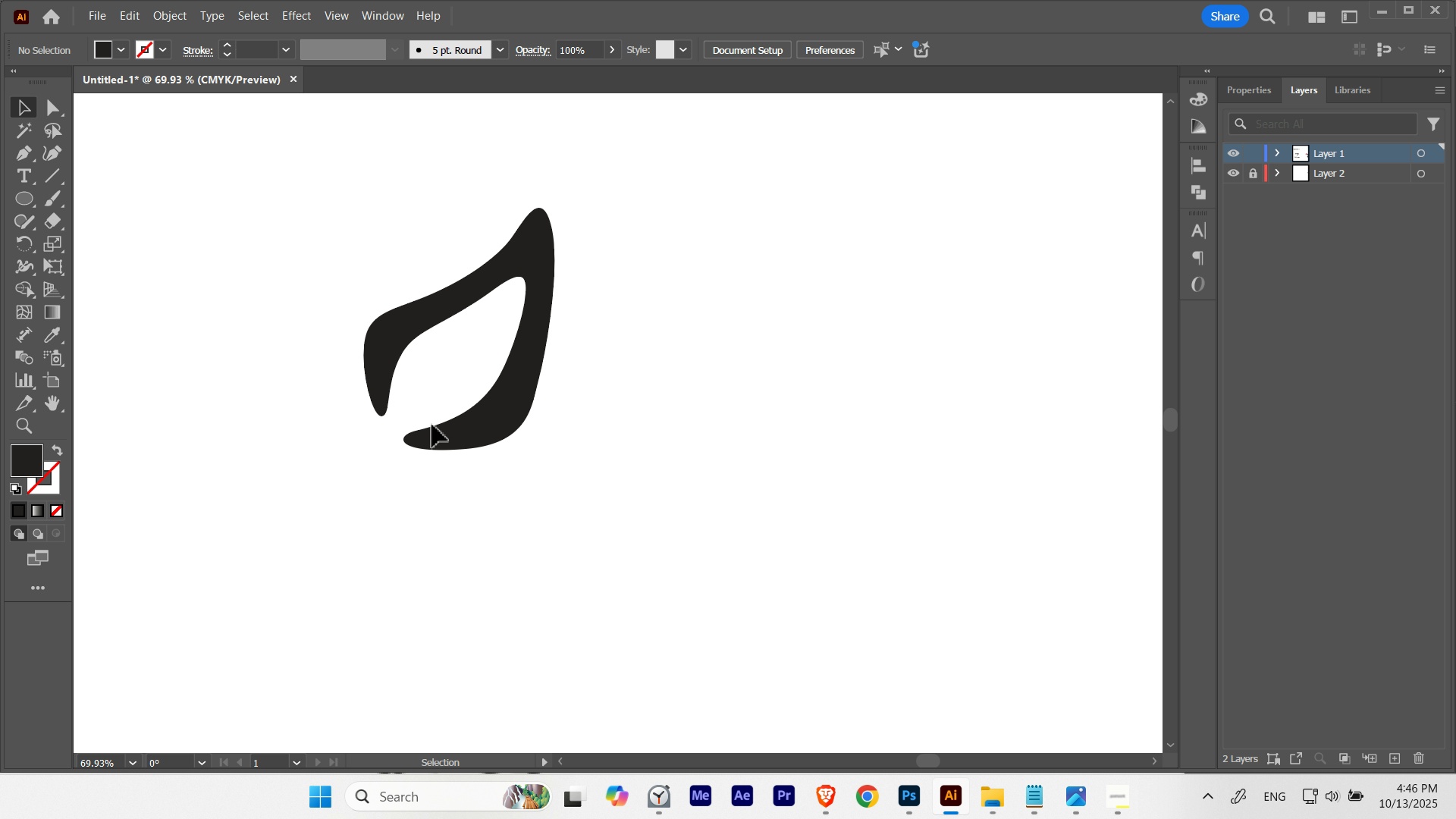 
key(V)
 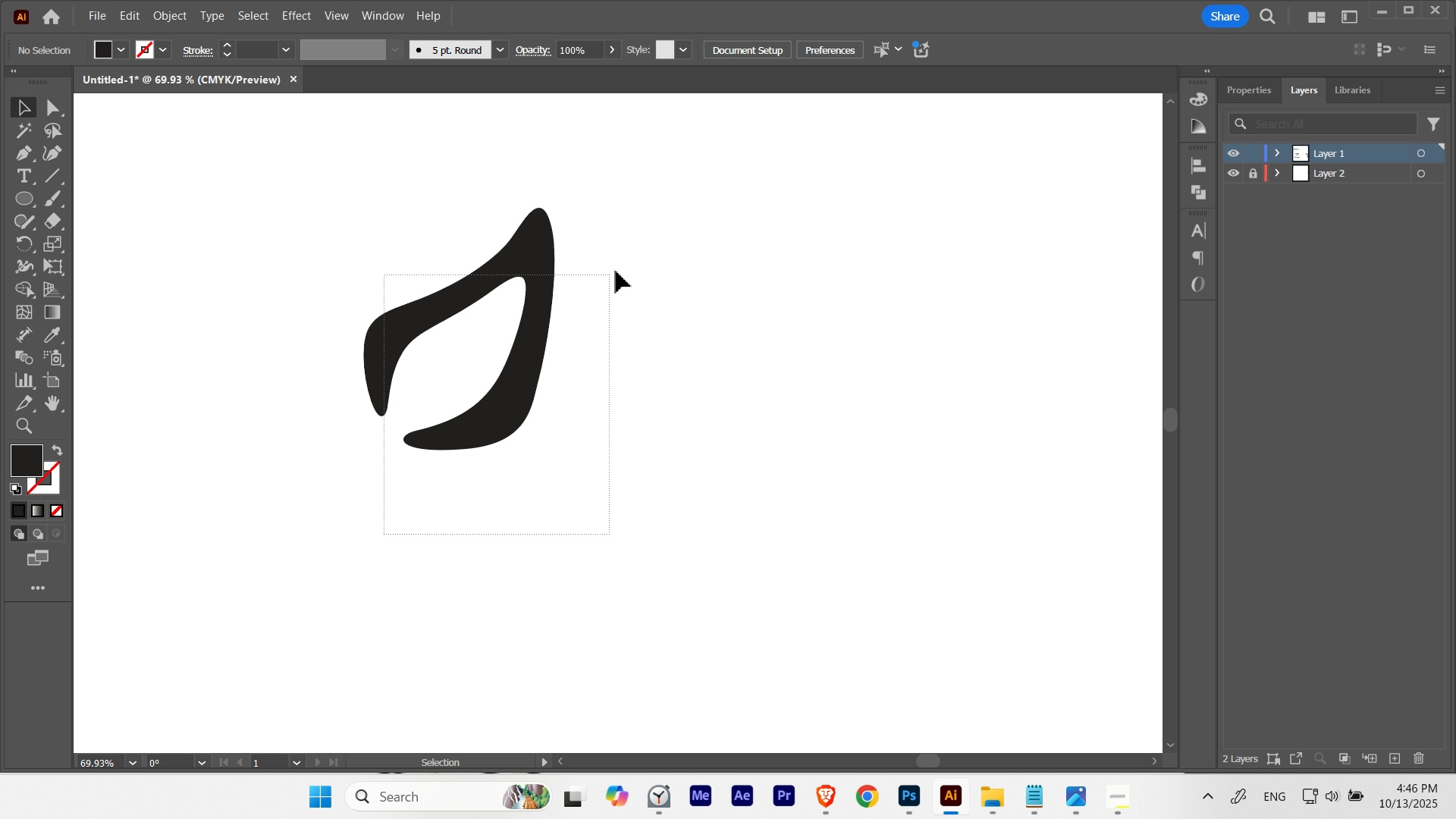 
hold_key(key=ControlLeft, duration=1.73)
 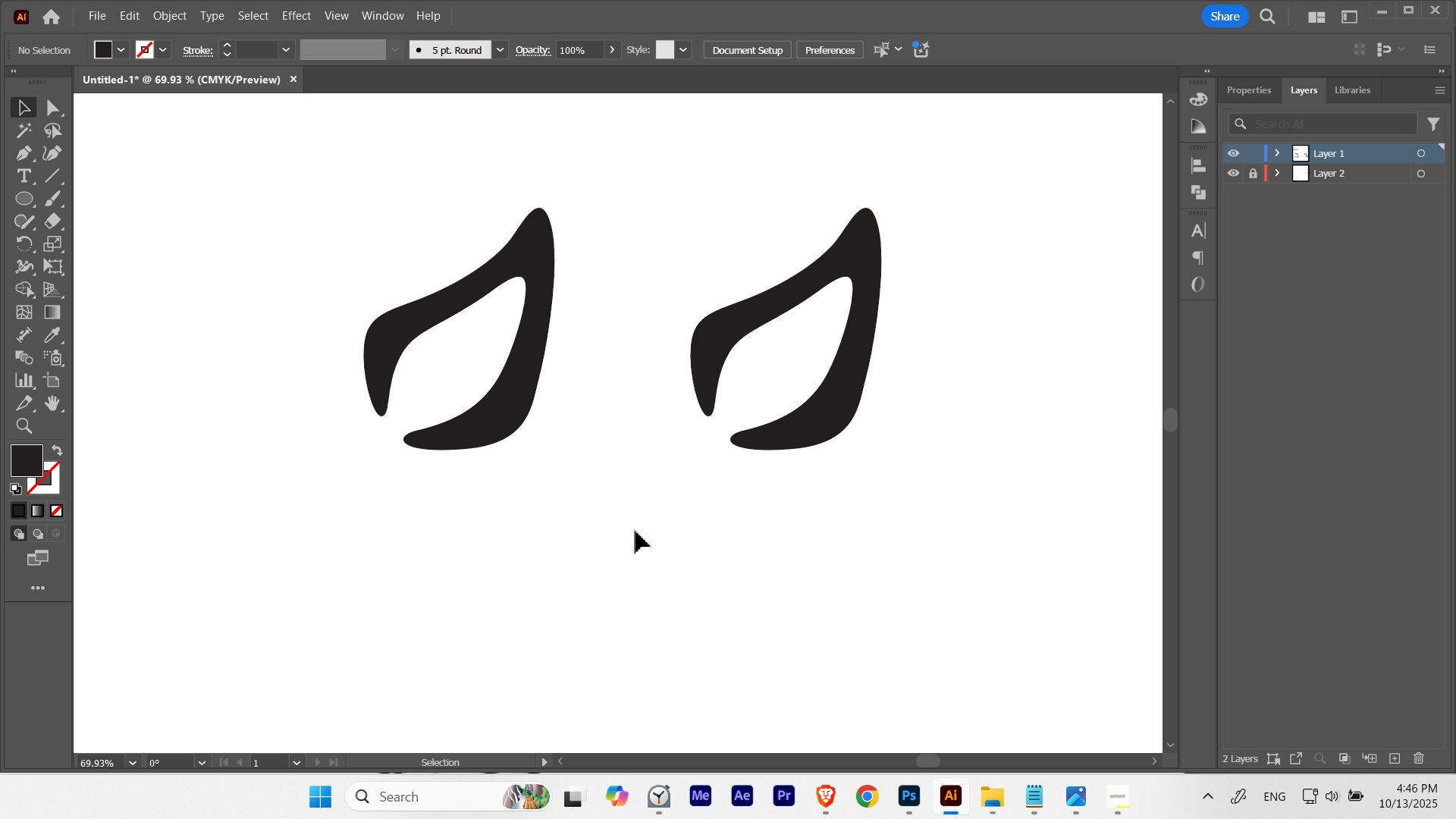 
hold_key(key=AltLeft, duration=1.68)
 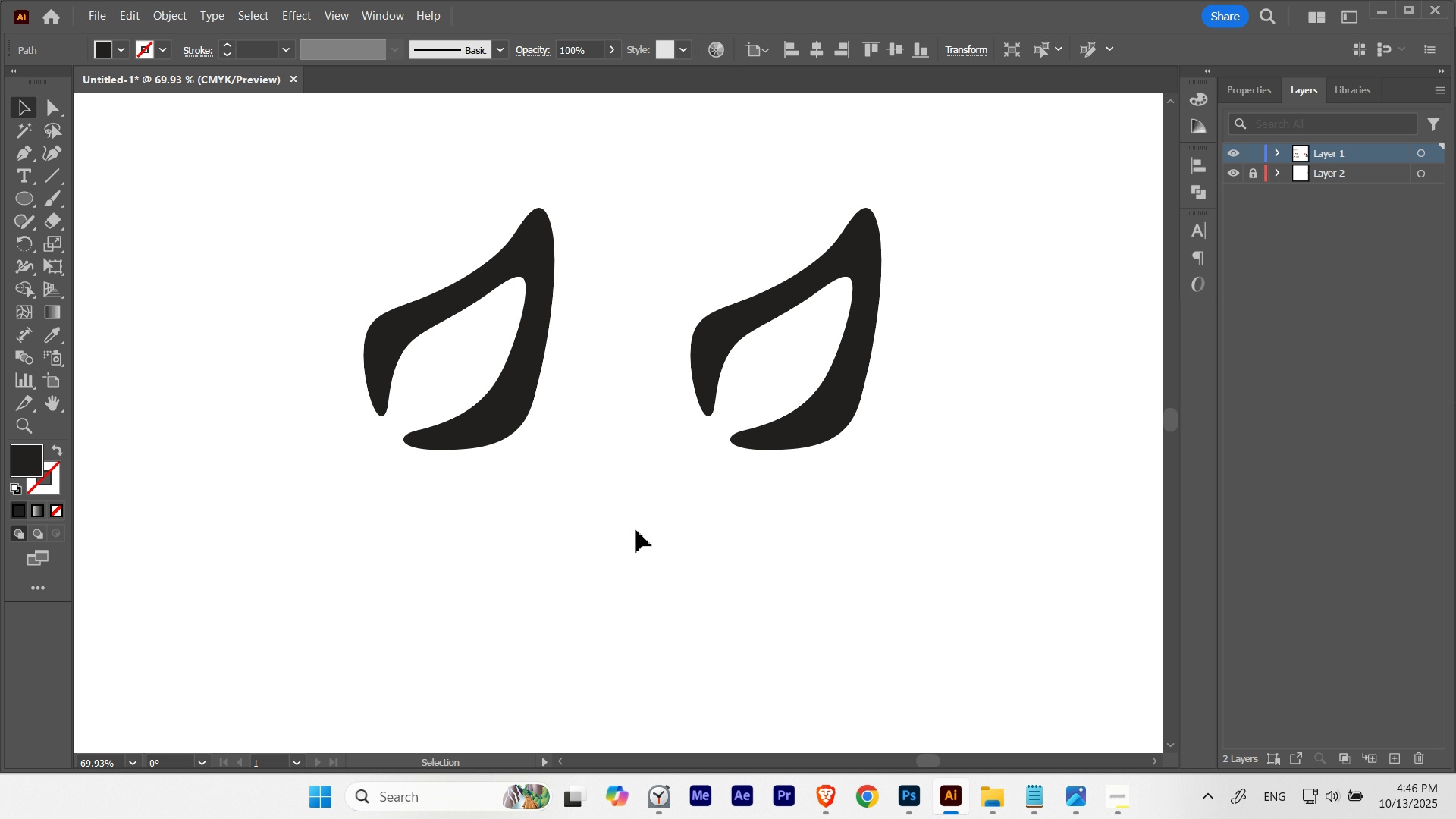 
hold_key(key=ShiftLeft, duration=1.33)
 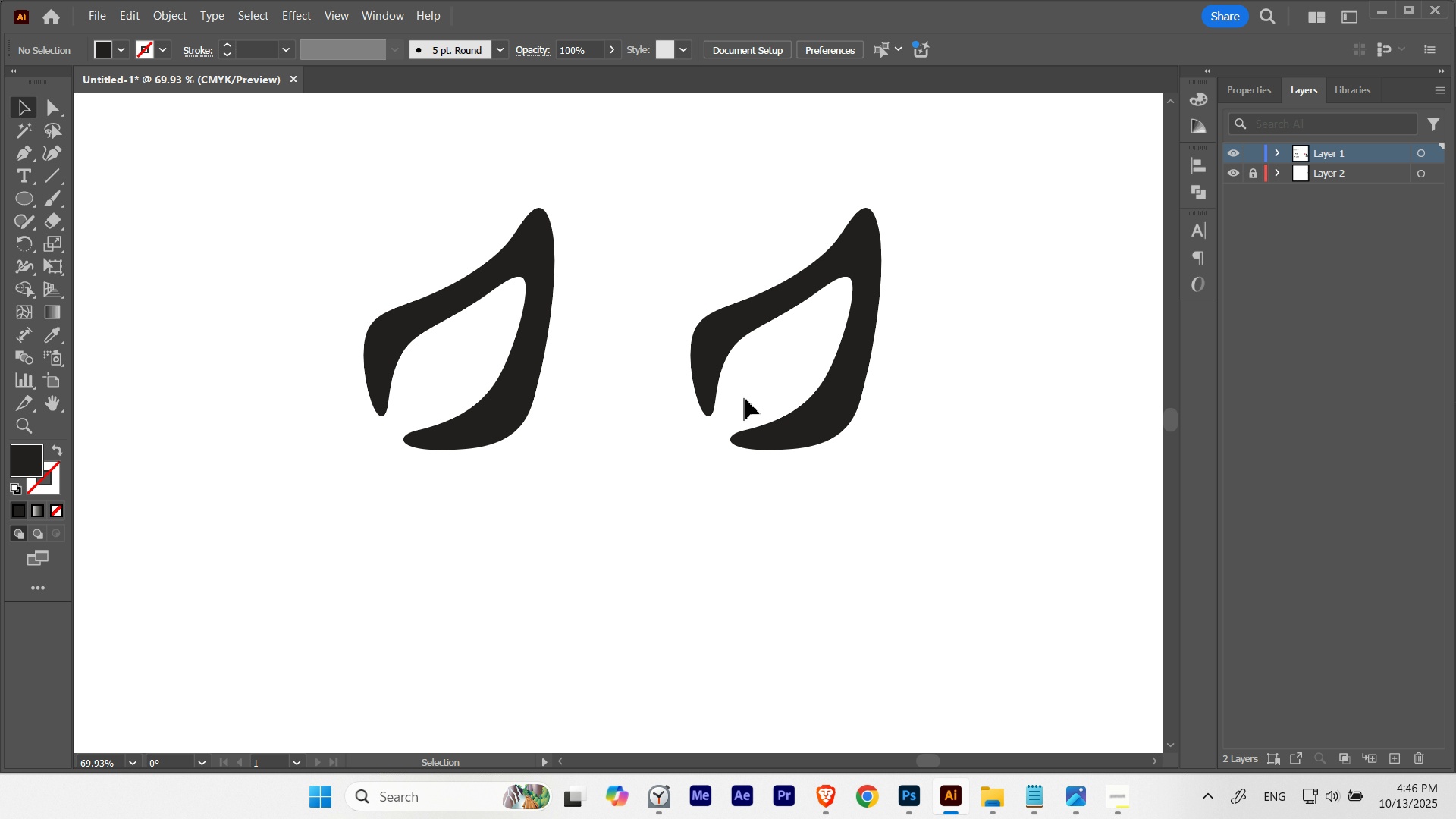 
key(V)
 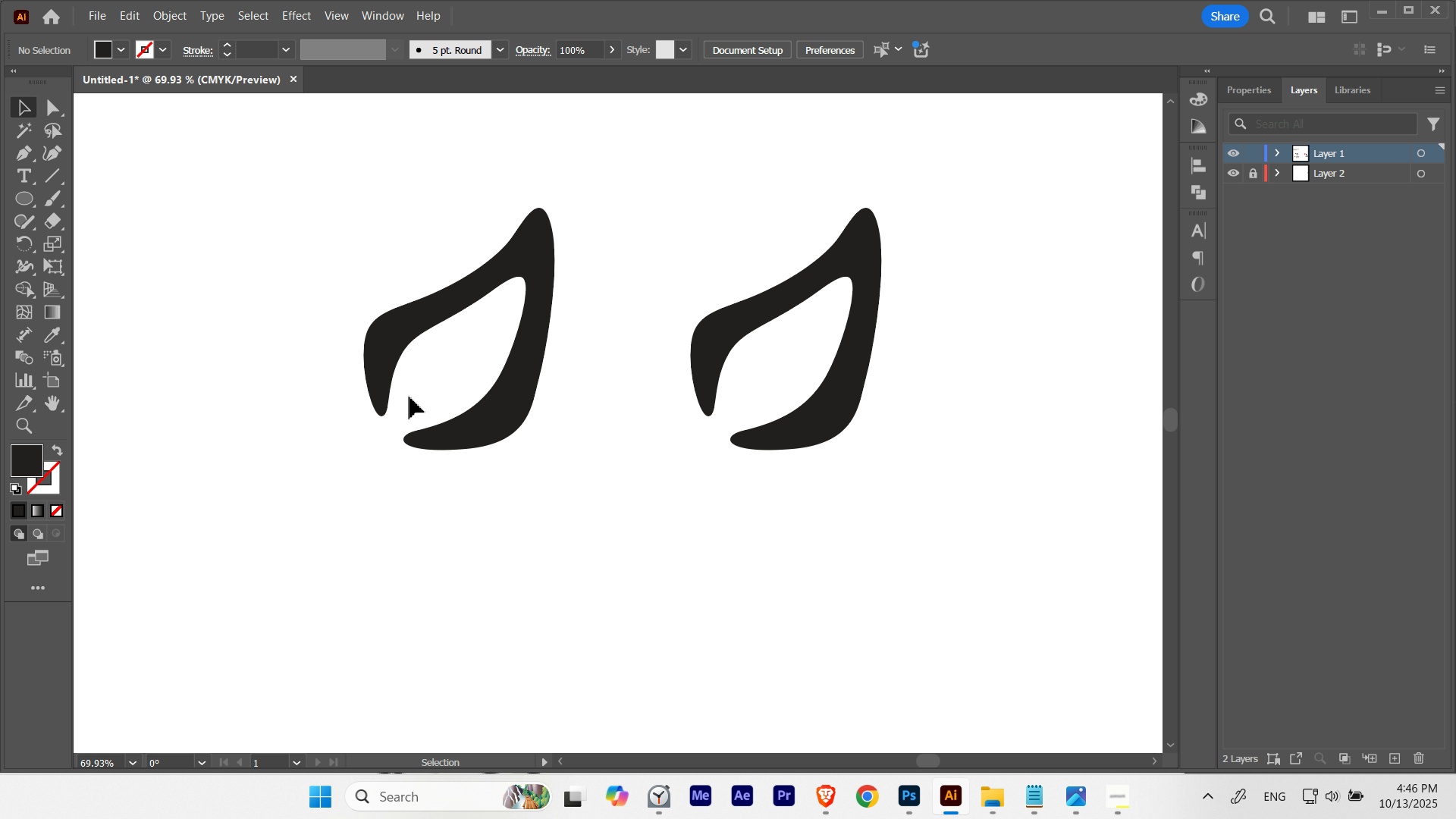 
hold_key(key=Space, duration=0.6)
 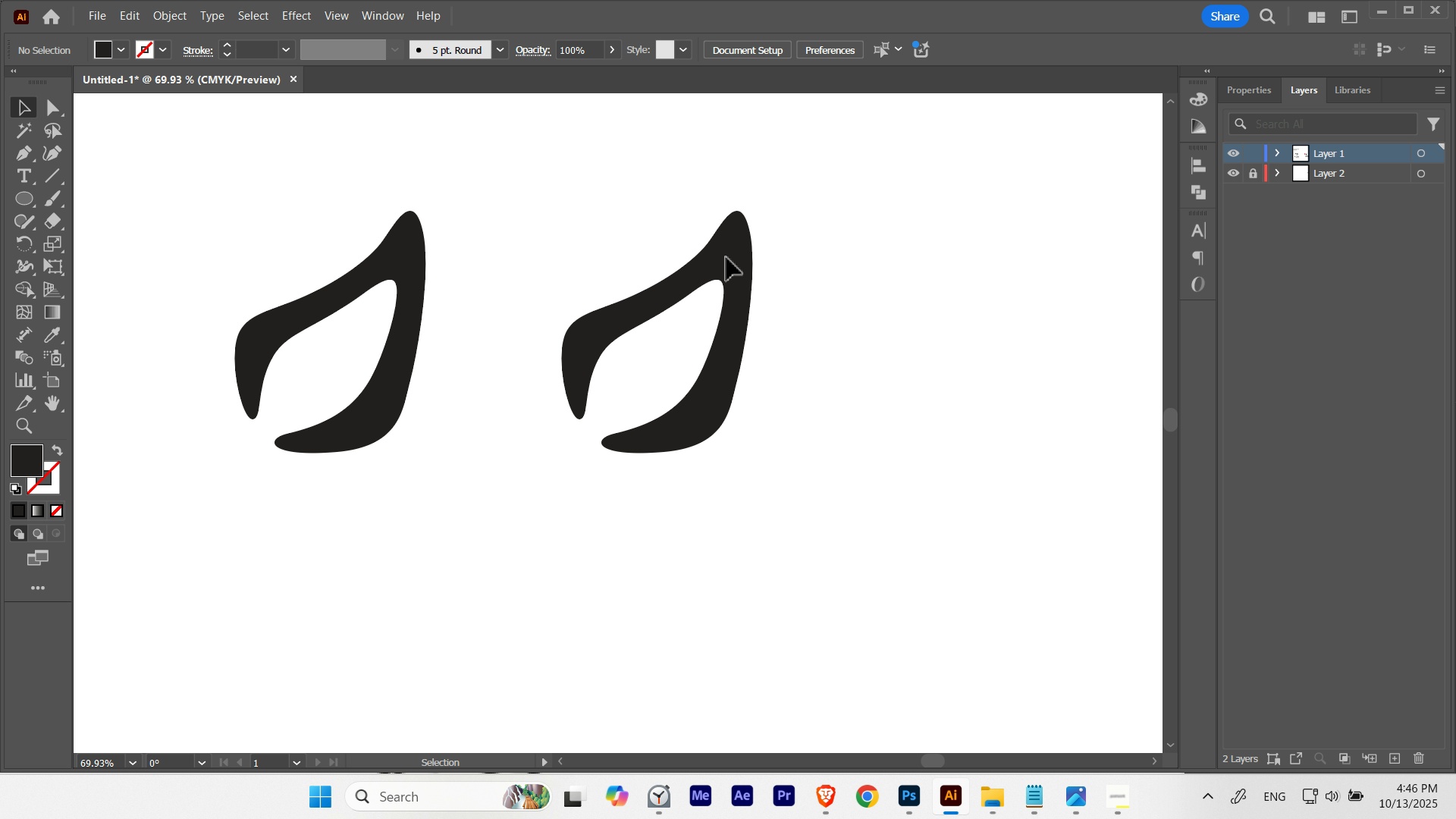 
left_click([726, 258])
 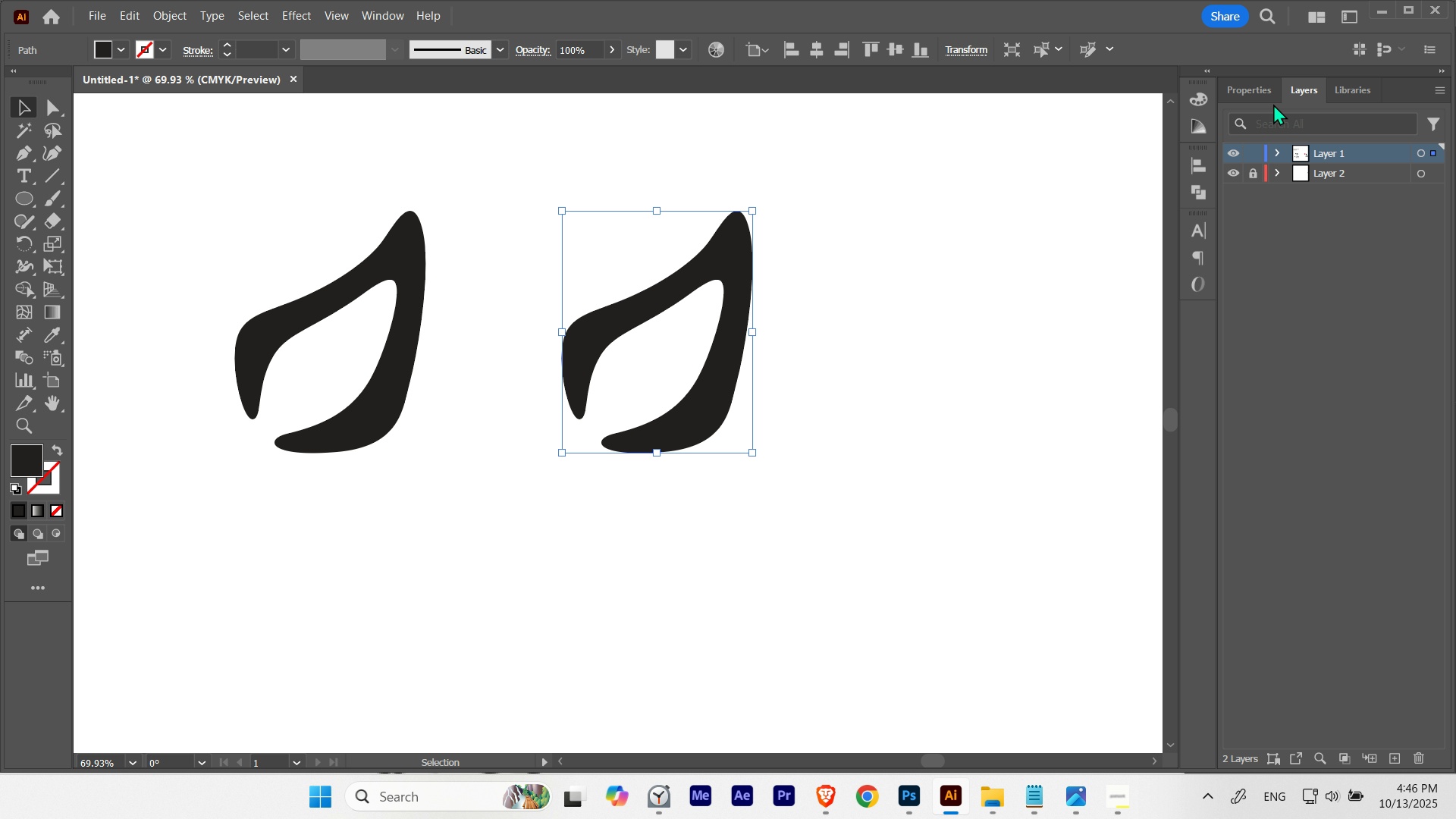 
left_click([1255, 92])
 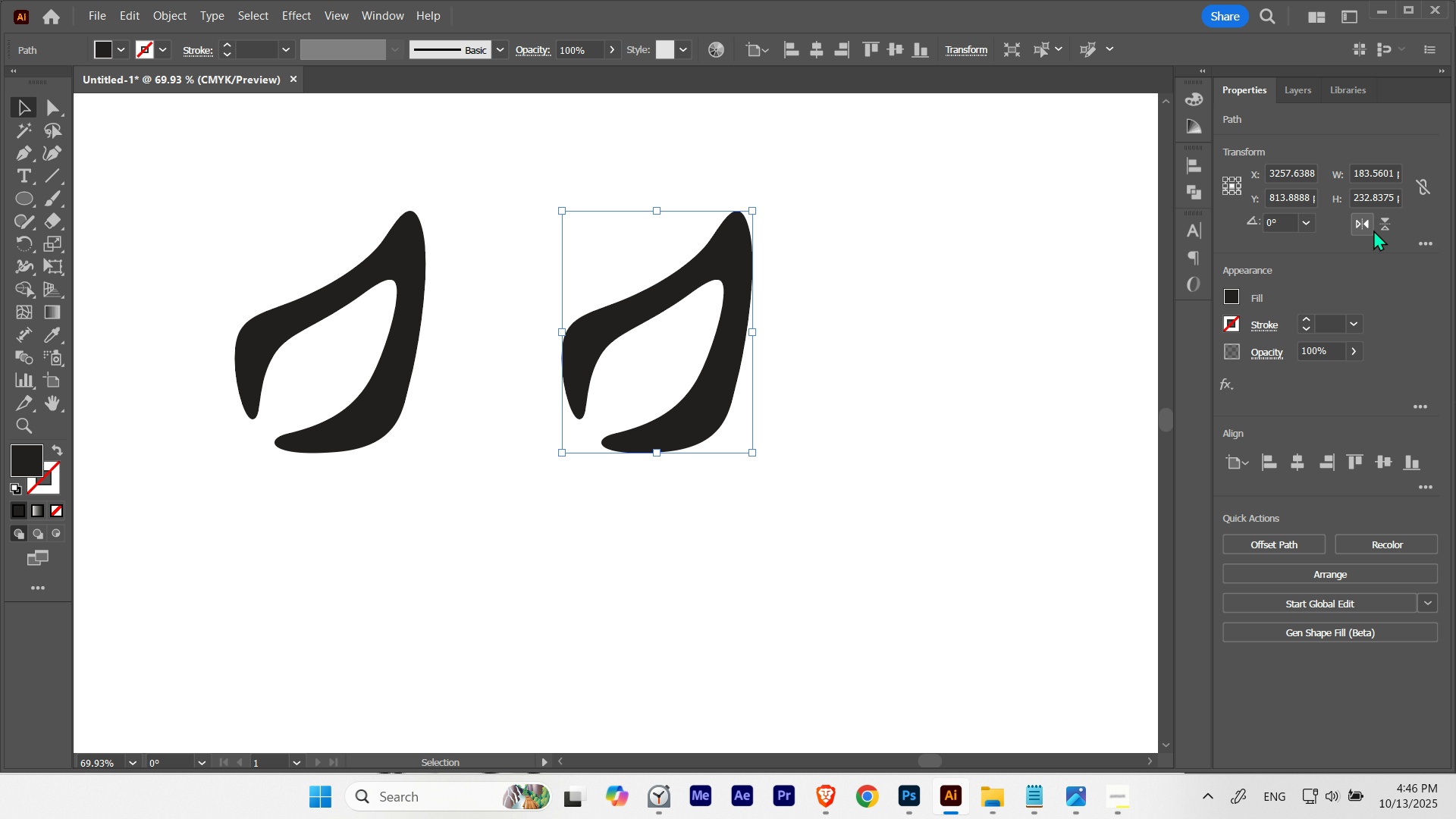 
left_click([1370, 227])
 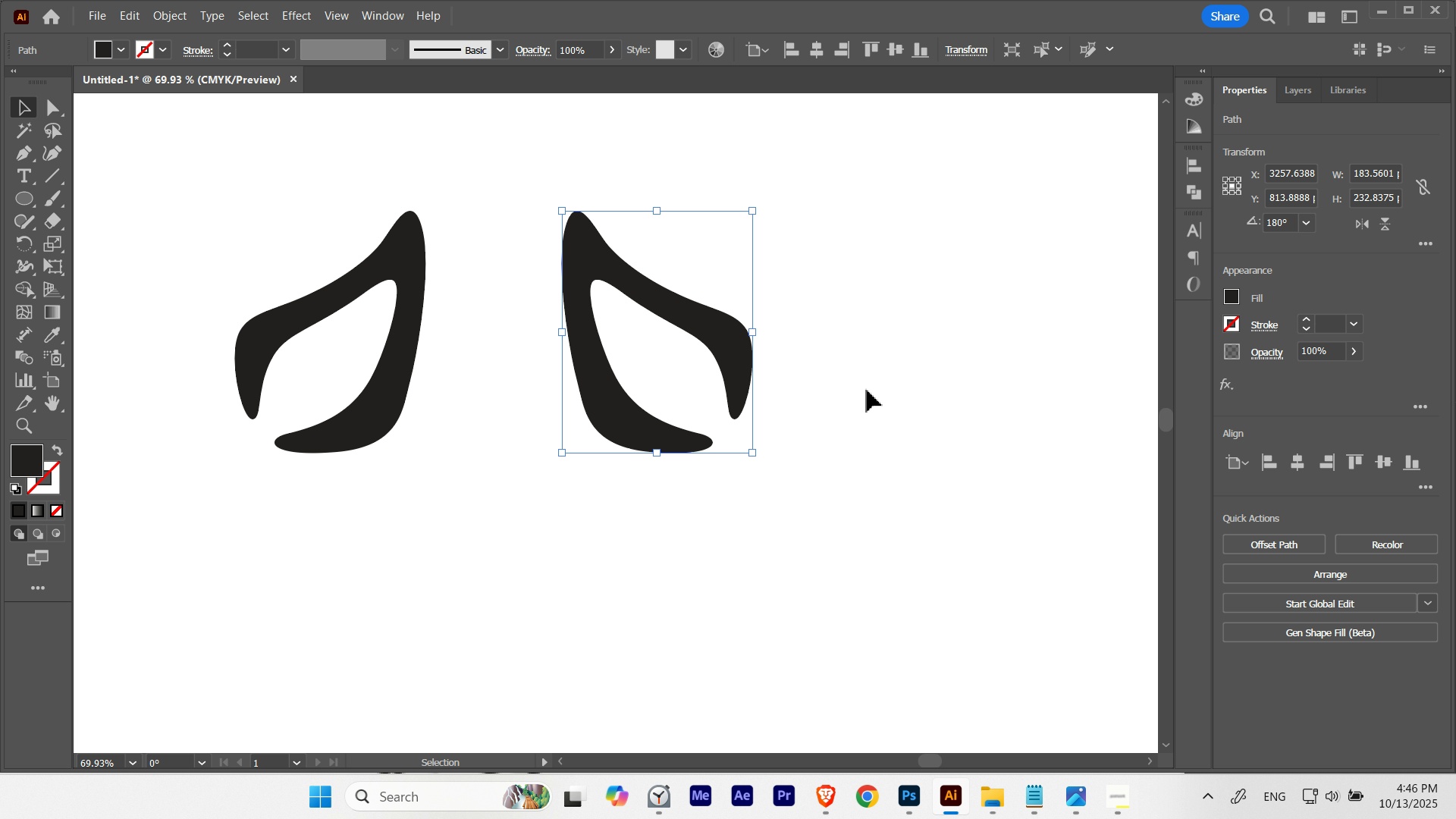 
key(Control+Shift+B)
 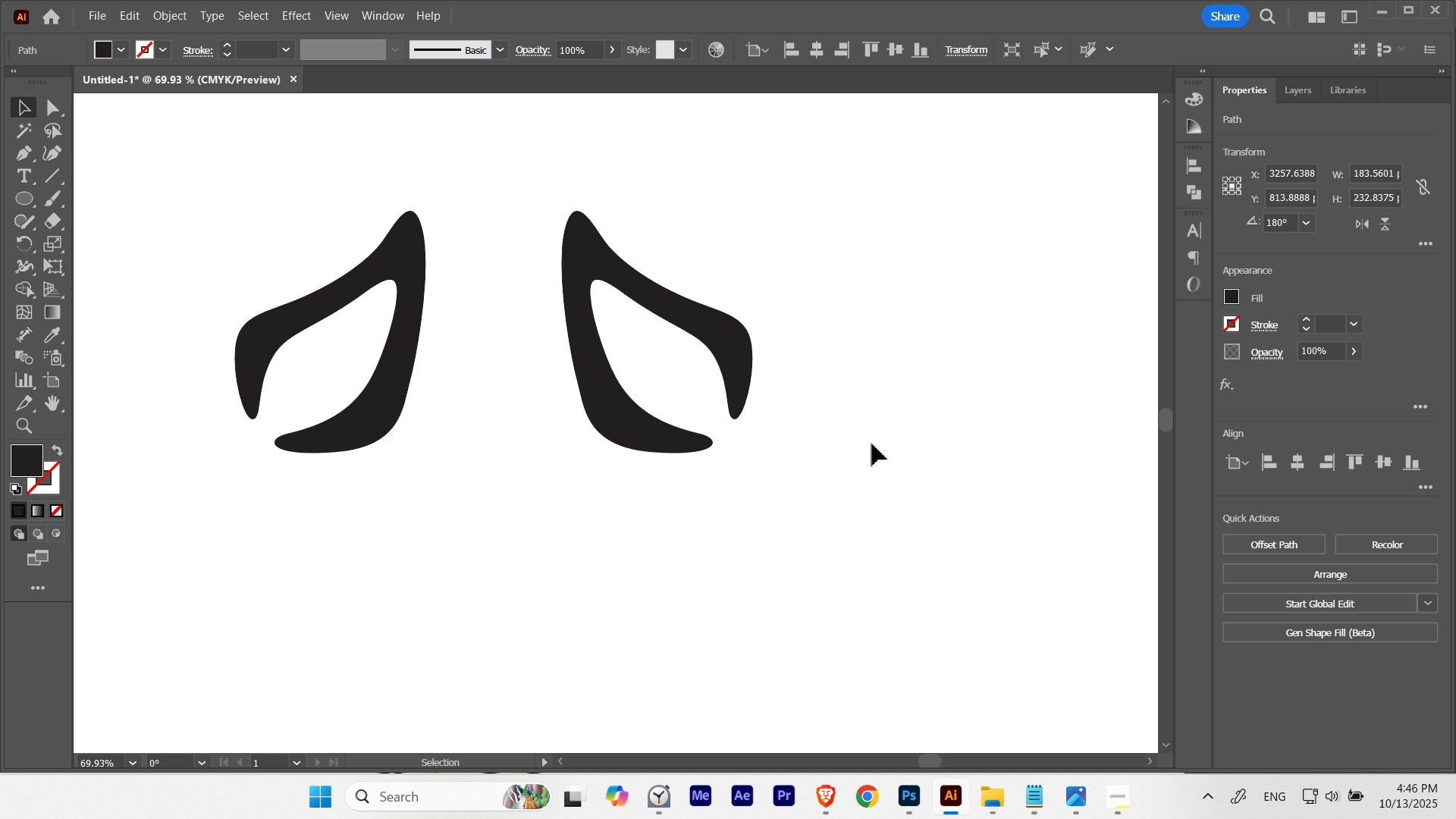 
left_click([872, 444])
 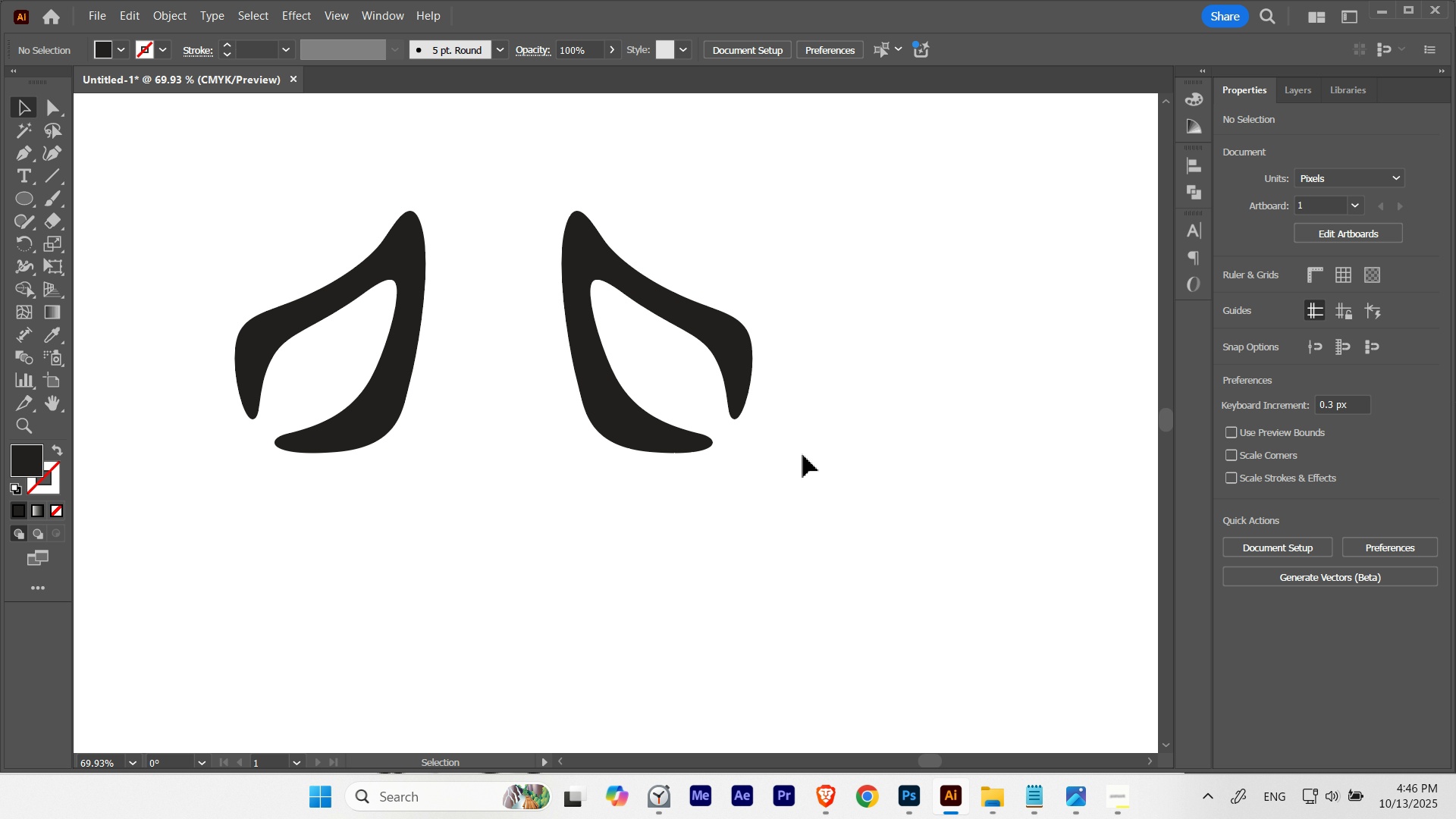 
hold_key(key=ControlLeft, duration=1.21)
 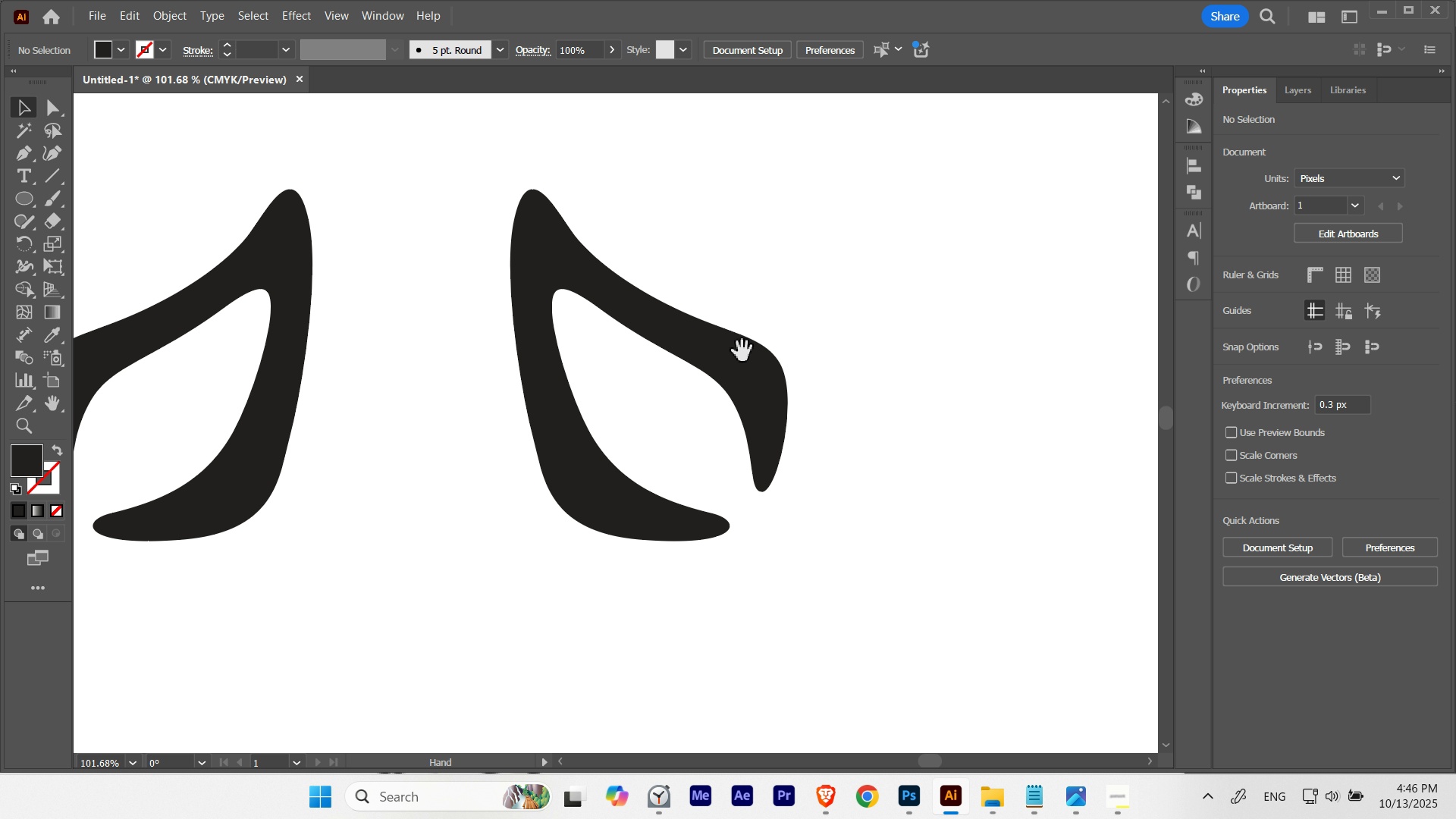 
hold_key(key=Space, duration=1.53)
 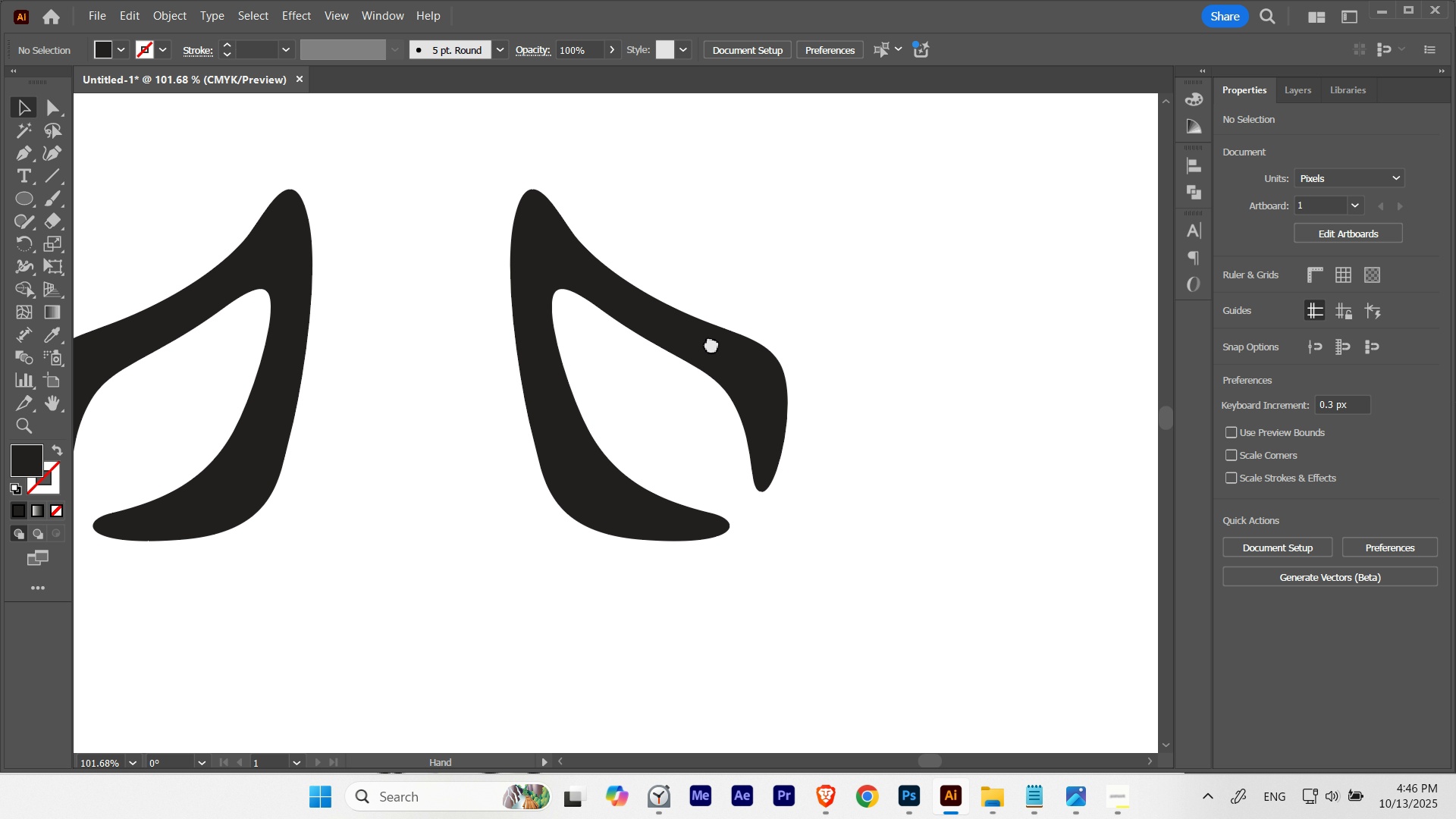 
key(Space)
 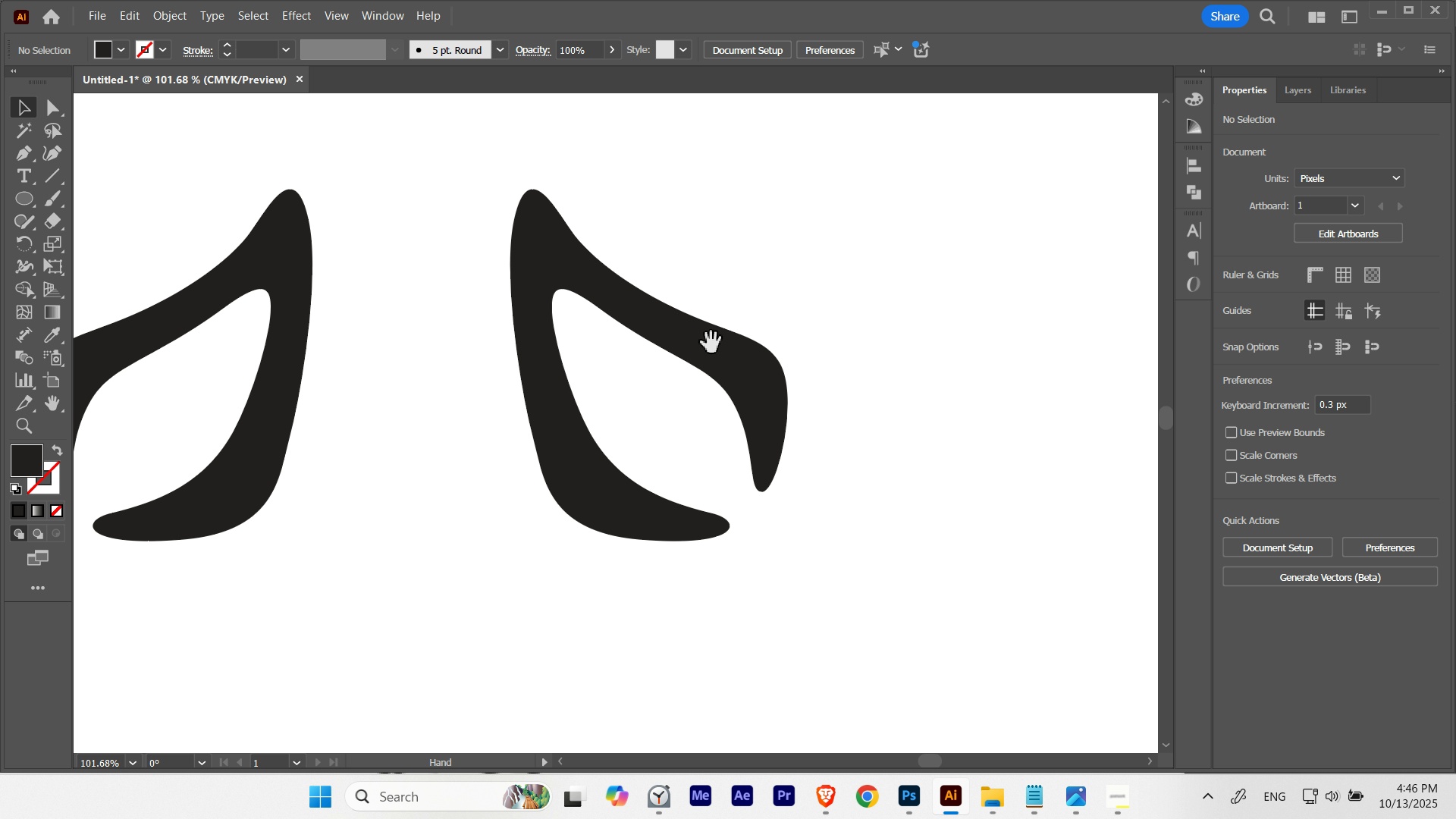 
key(Space)
 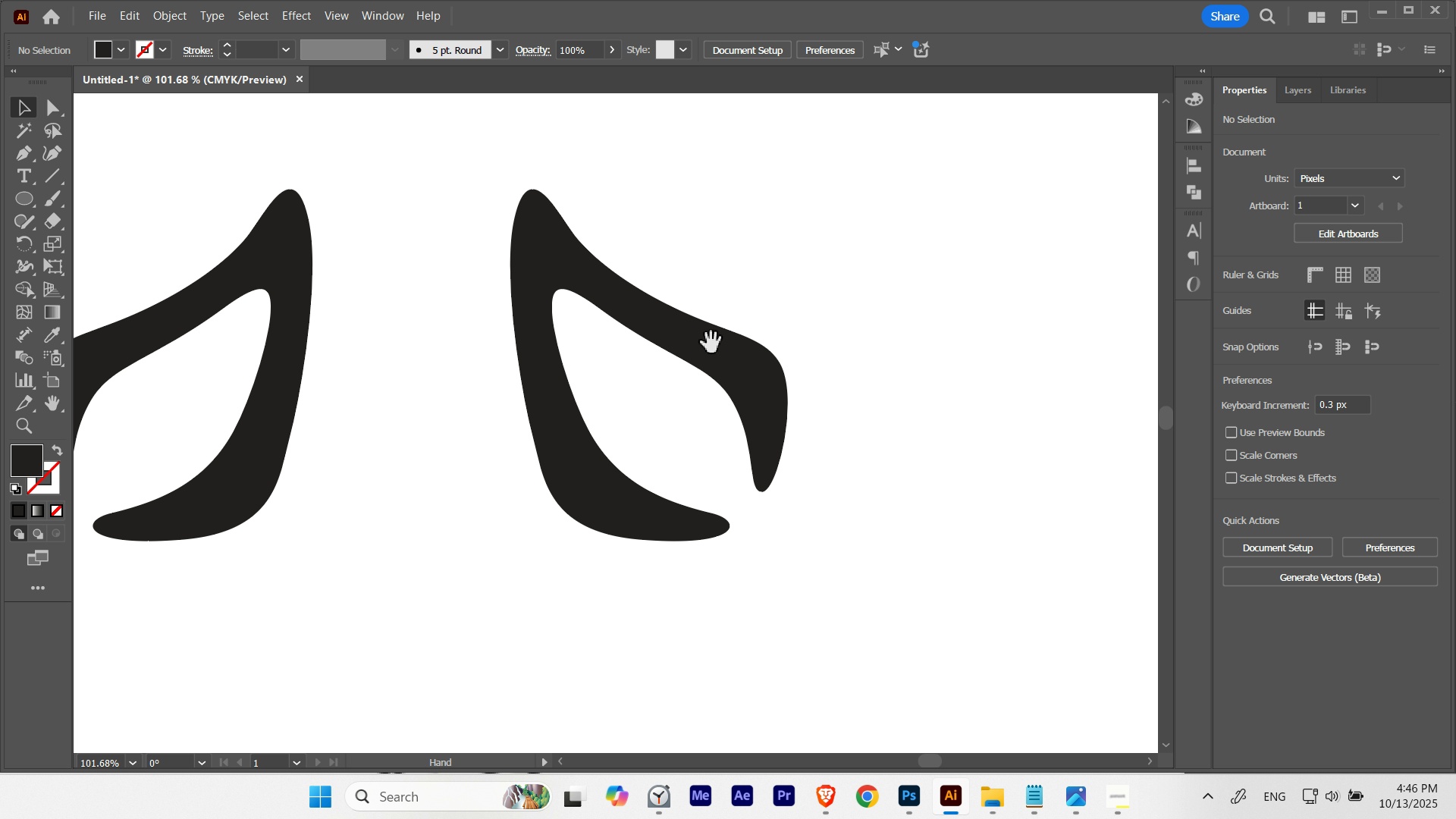 
key(Space)
 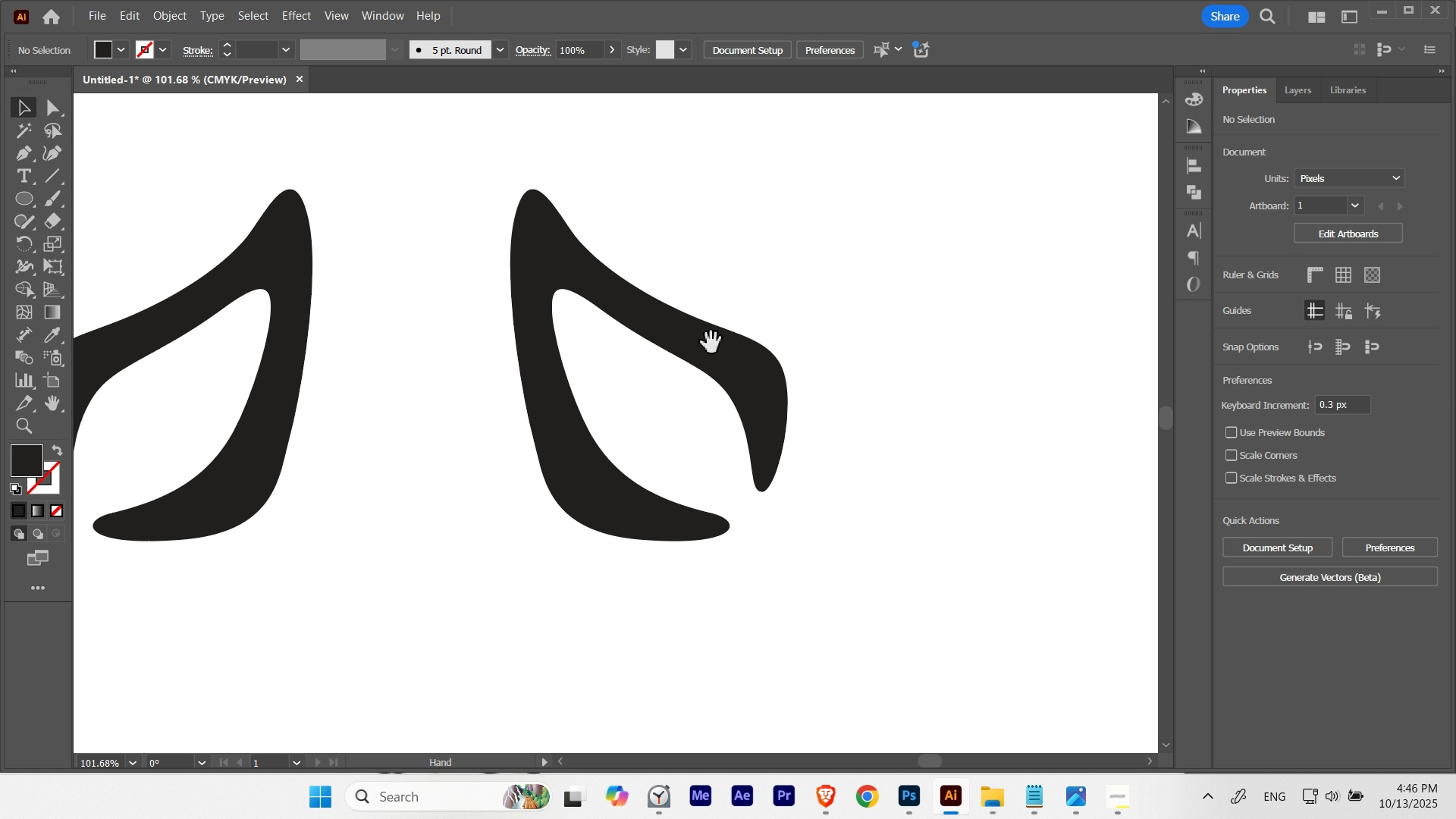 
key(Space)
 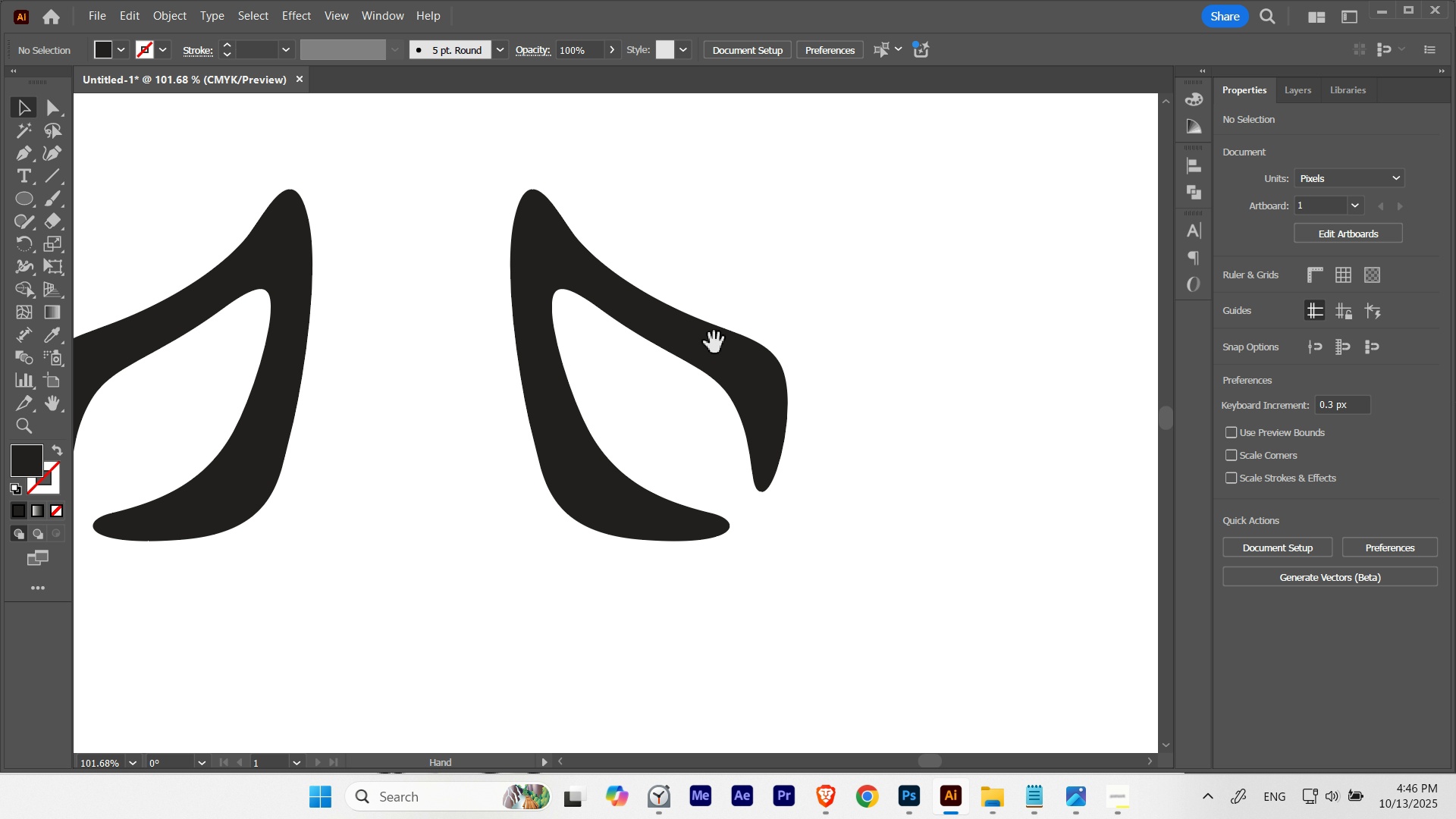 
key(Space)
 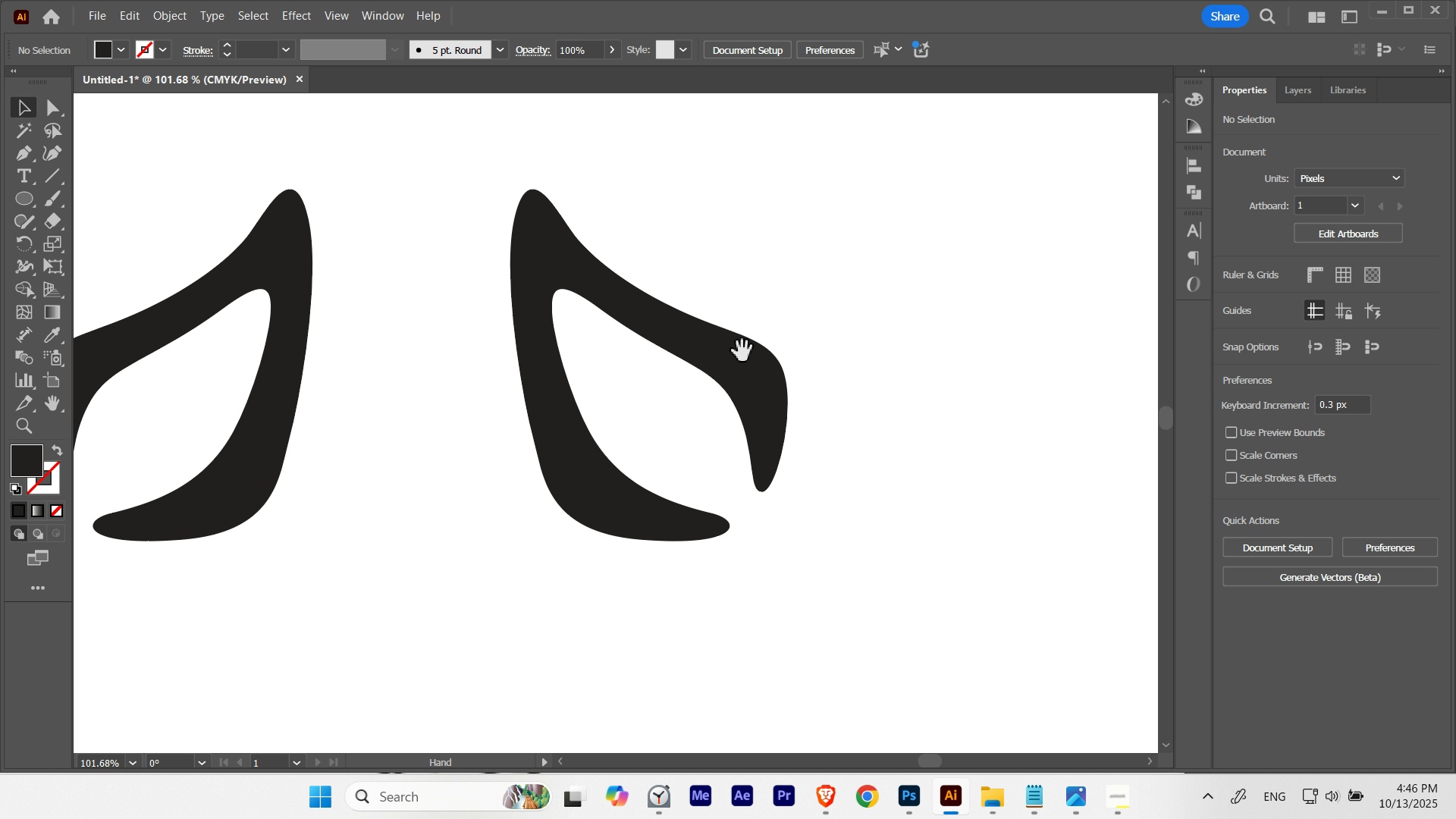 
key(Space)
 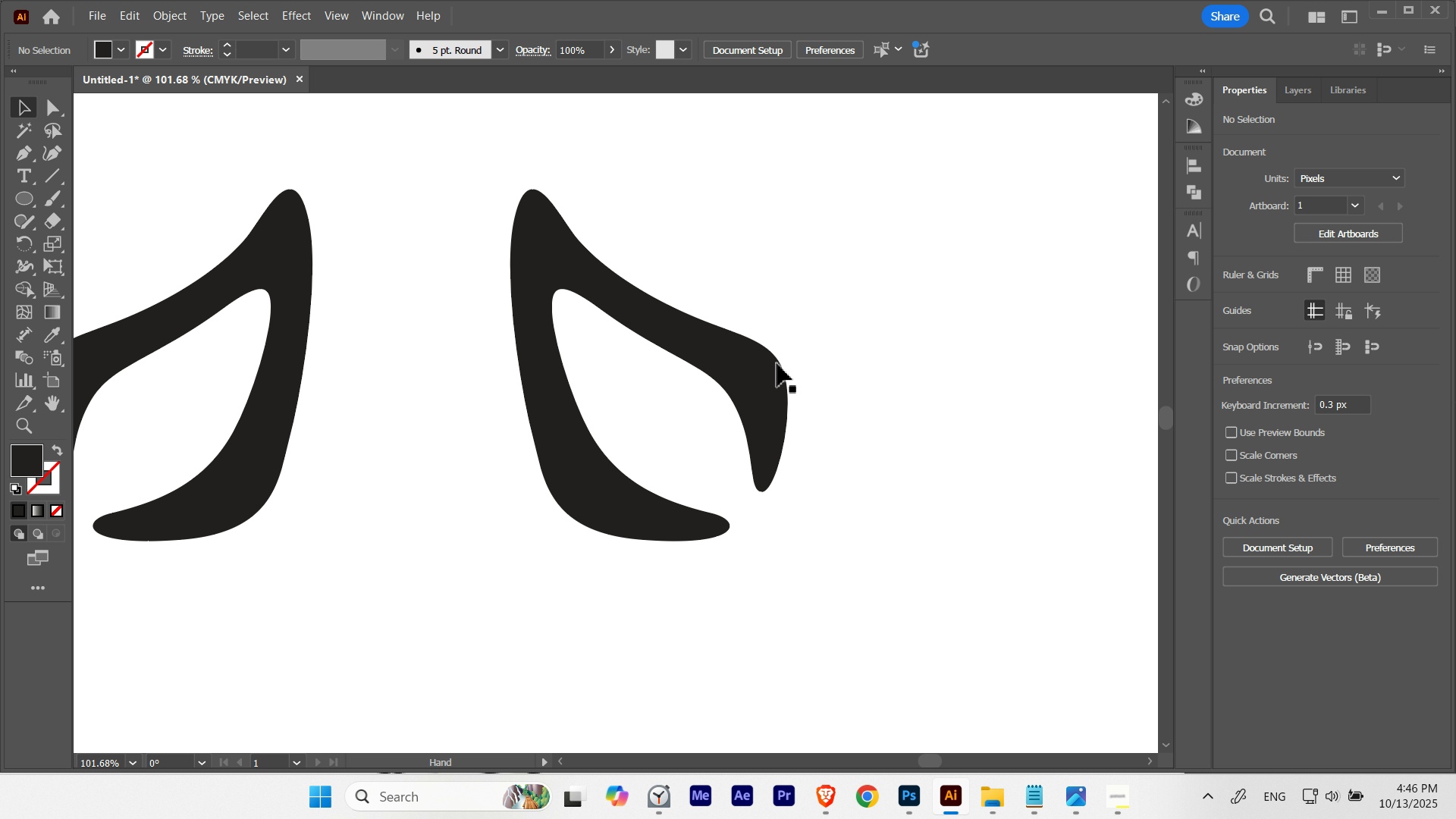 
key(Space)
 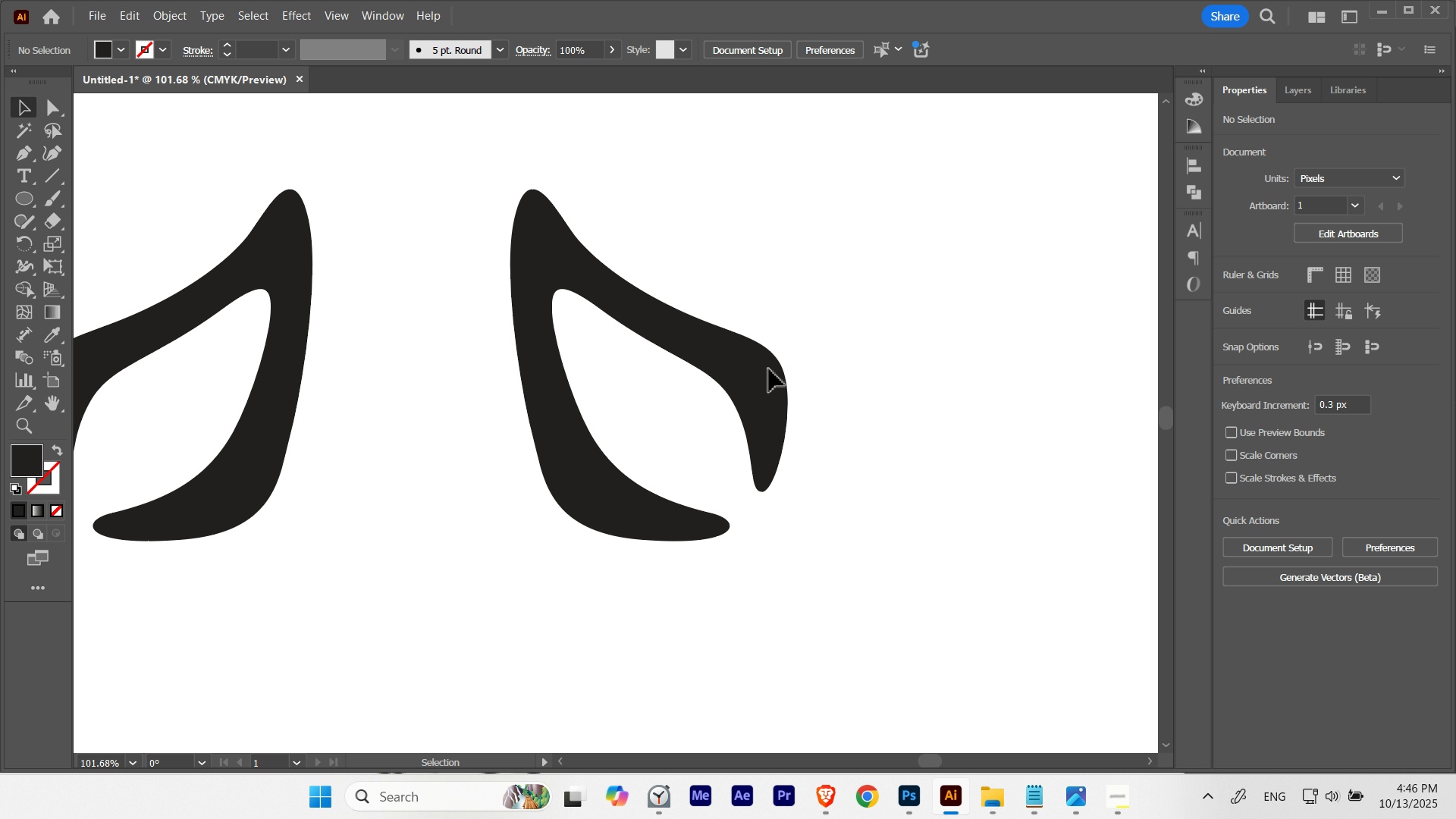 
left_click([769, 369])
 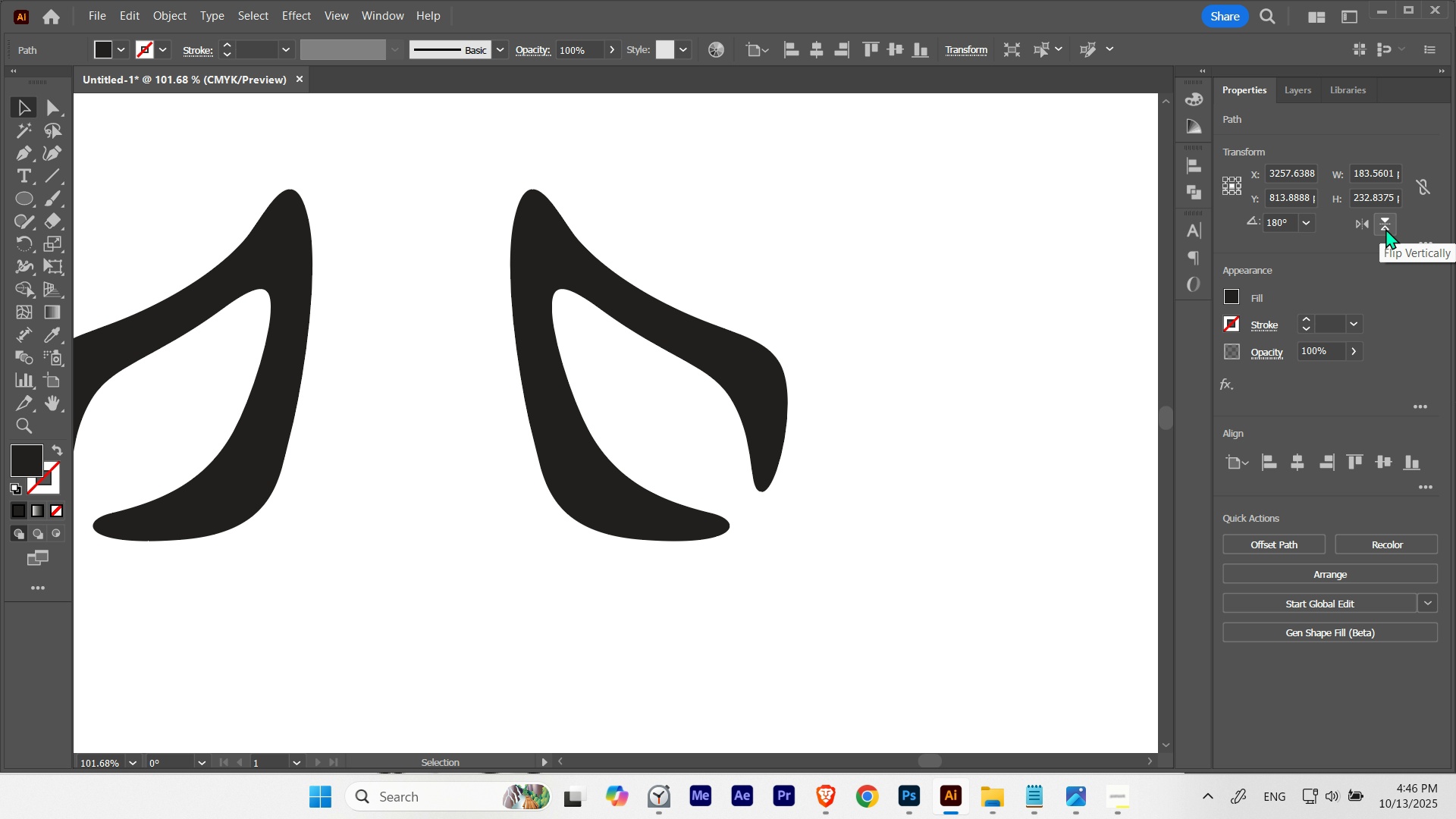 
wait(5.61)
 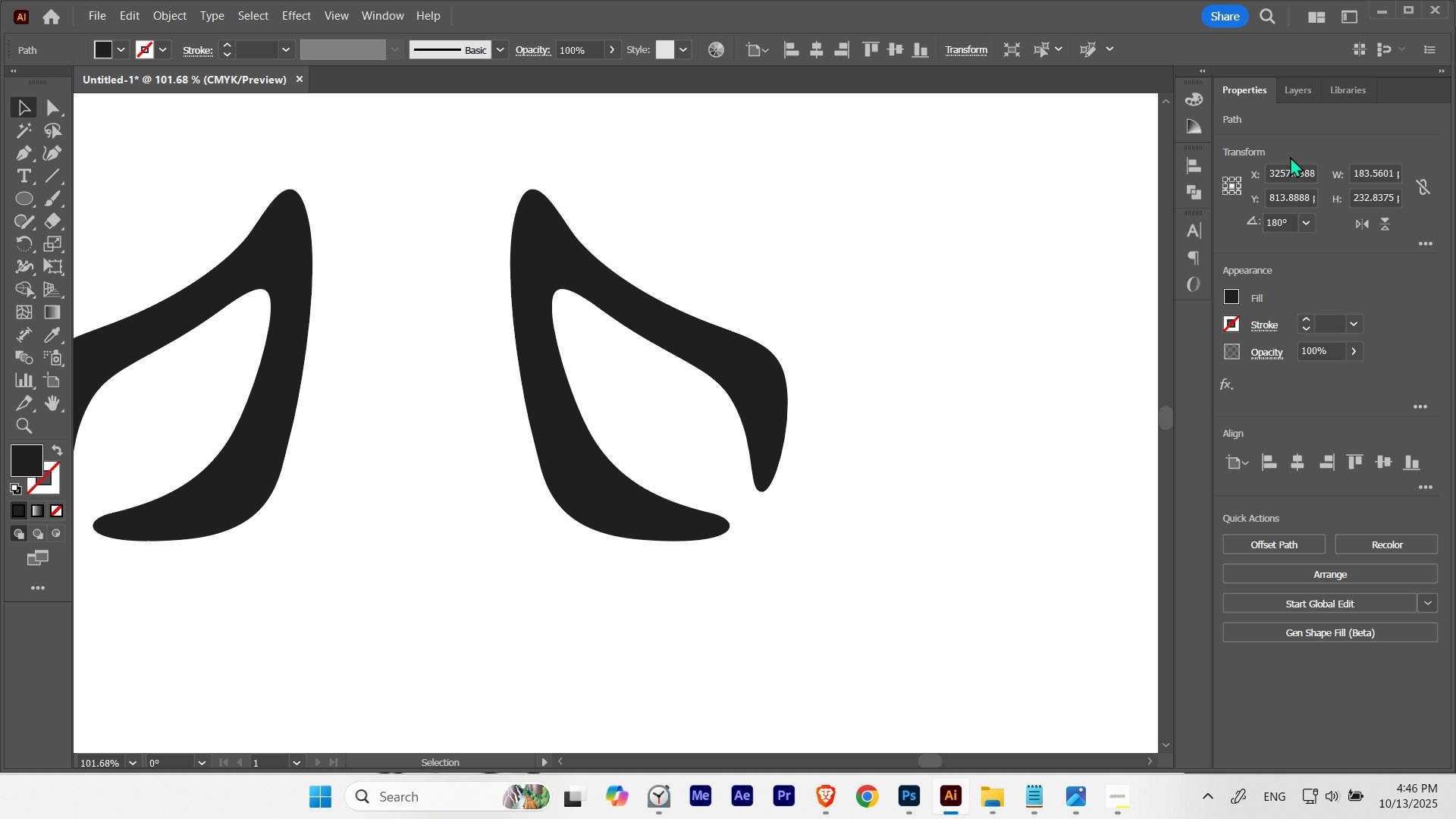 
left_click([1385, 228])
 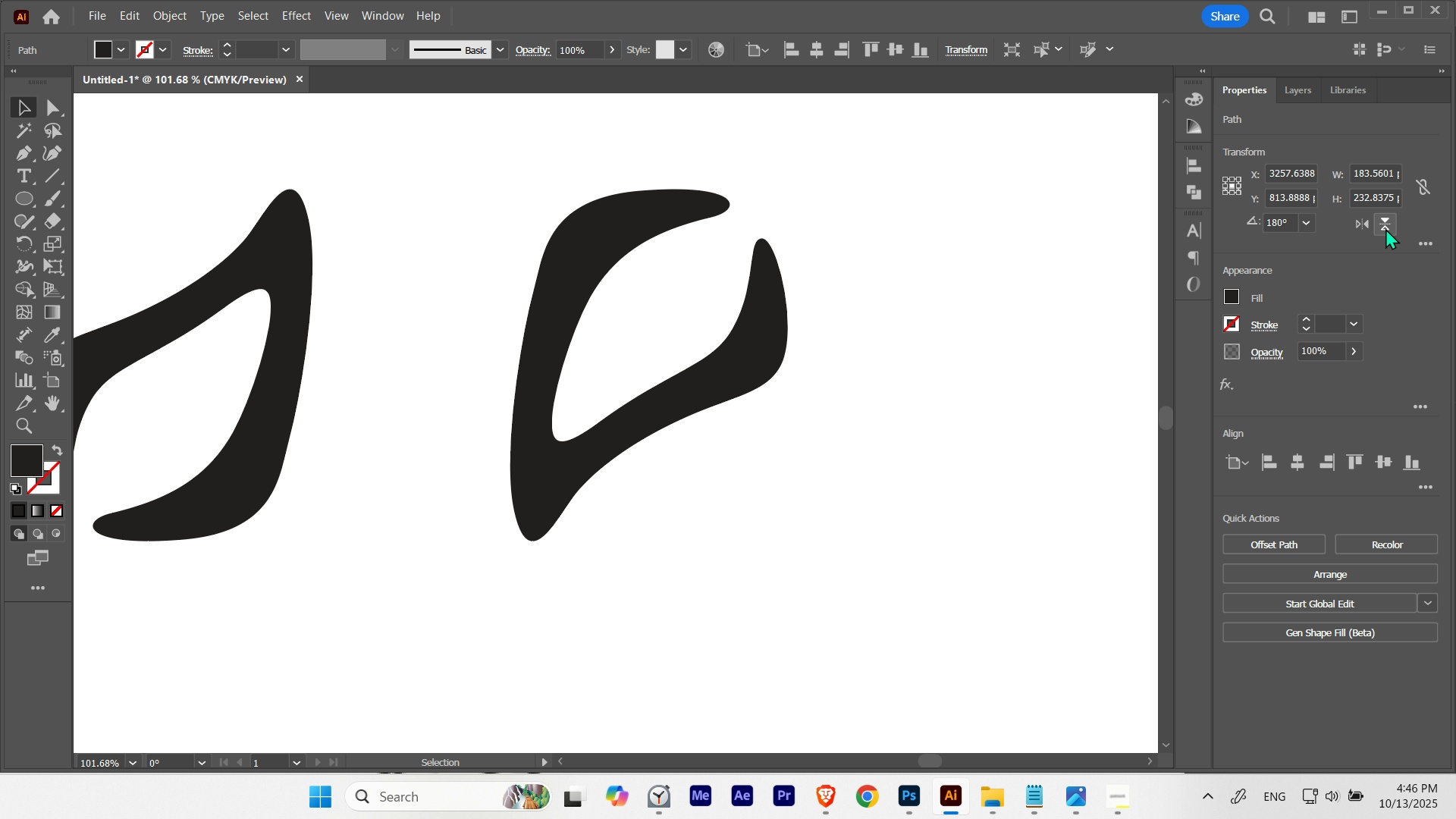 
wait(5.52)
 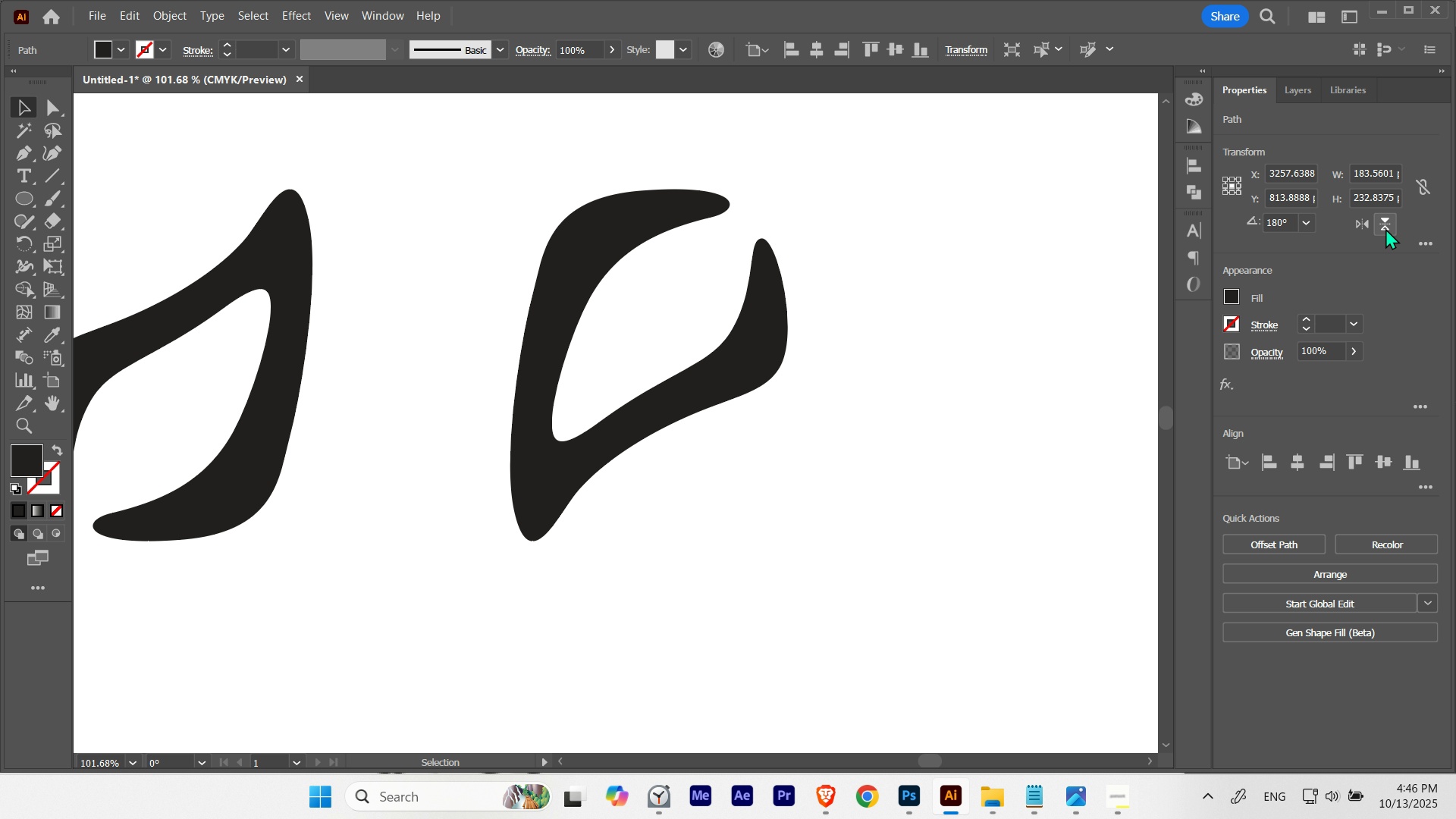 
key(Control+Z)
 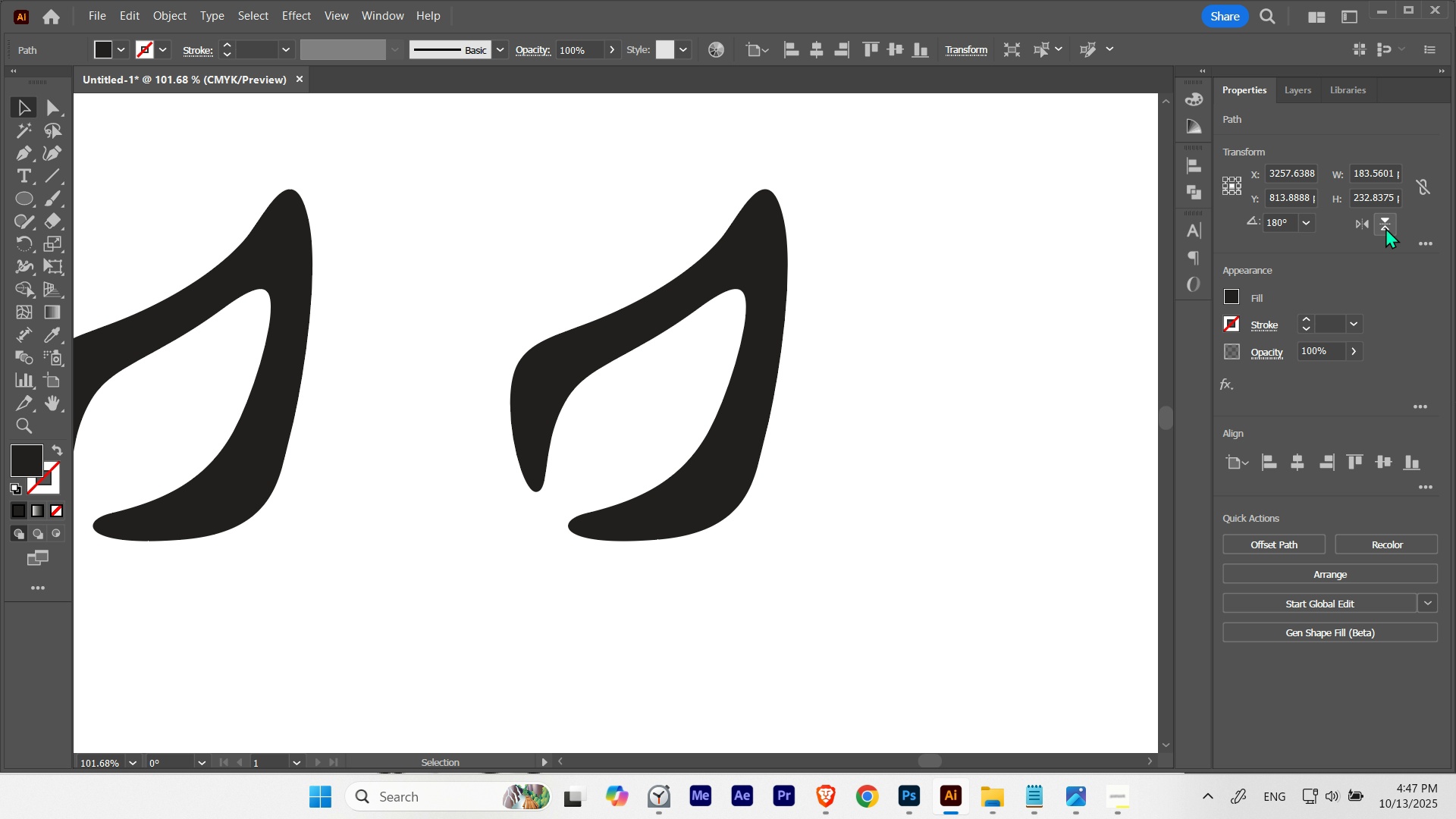 
key(Control+Z)
 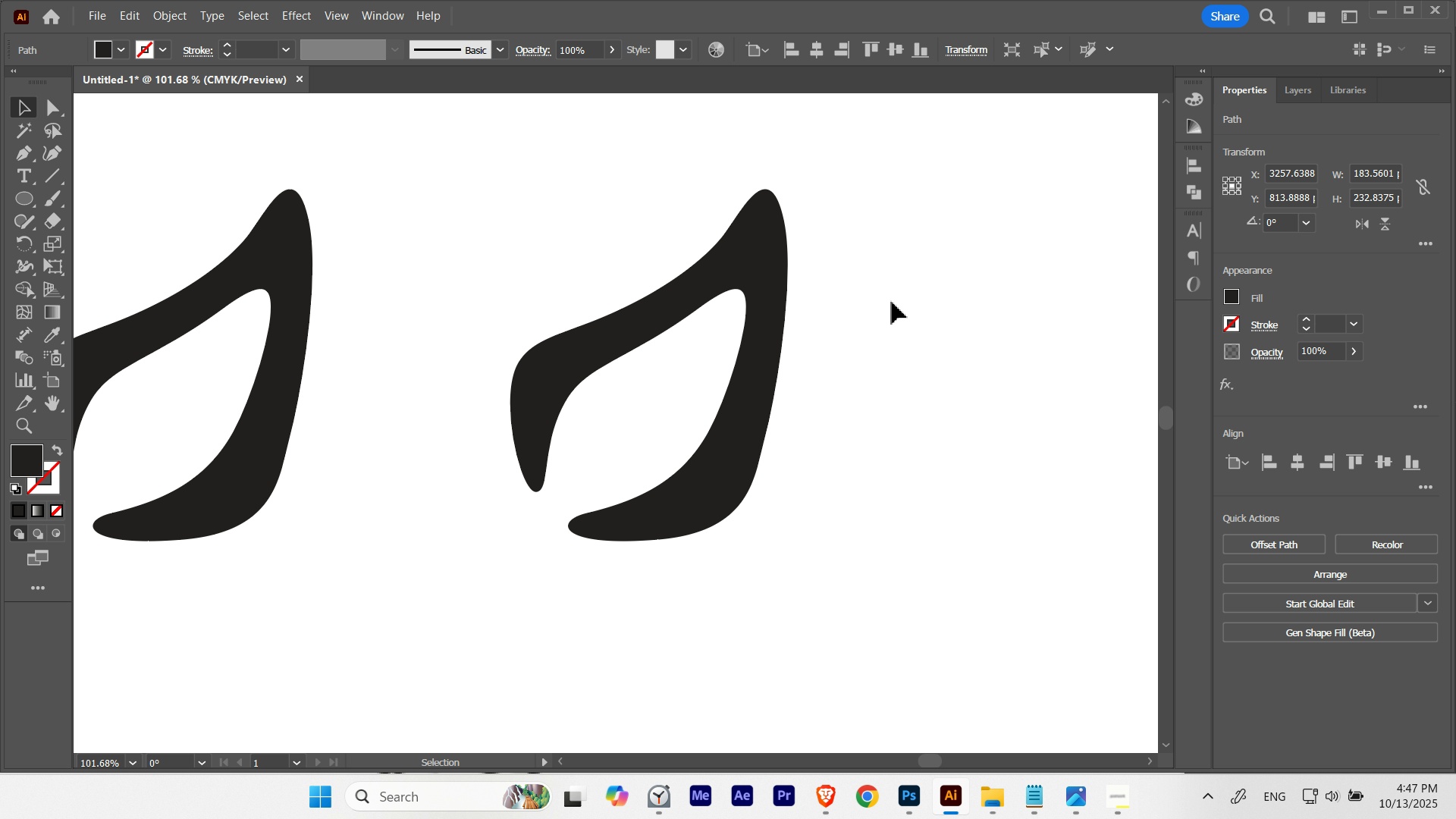 
left_click([892, 302])
 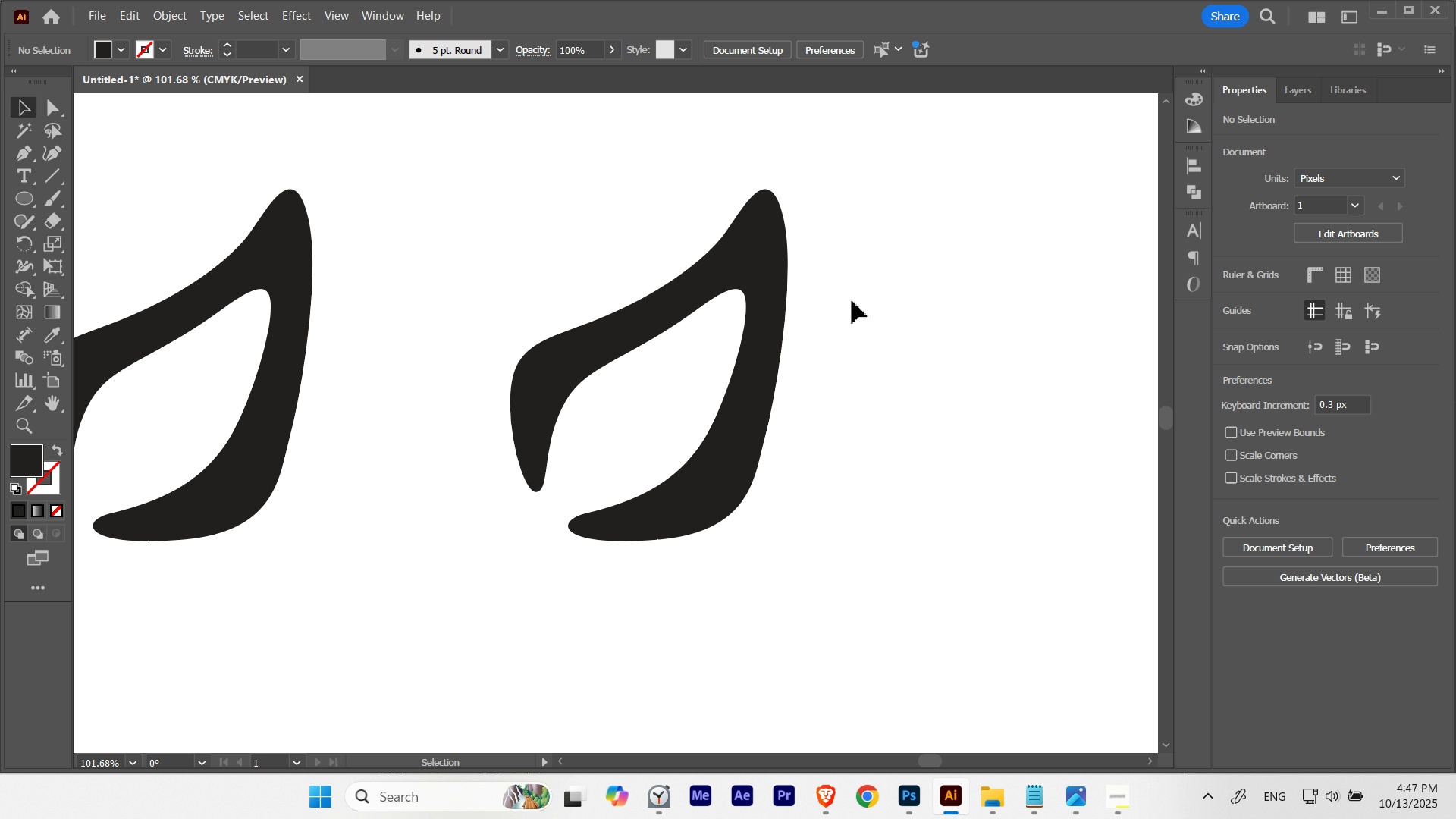 
hold_key(key=ControlLeft, duration=0.47)
 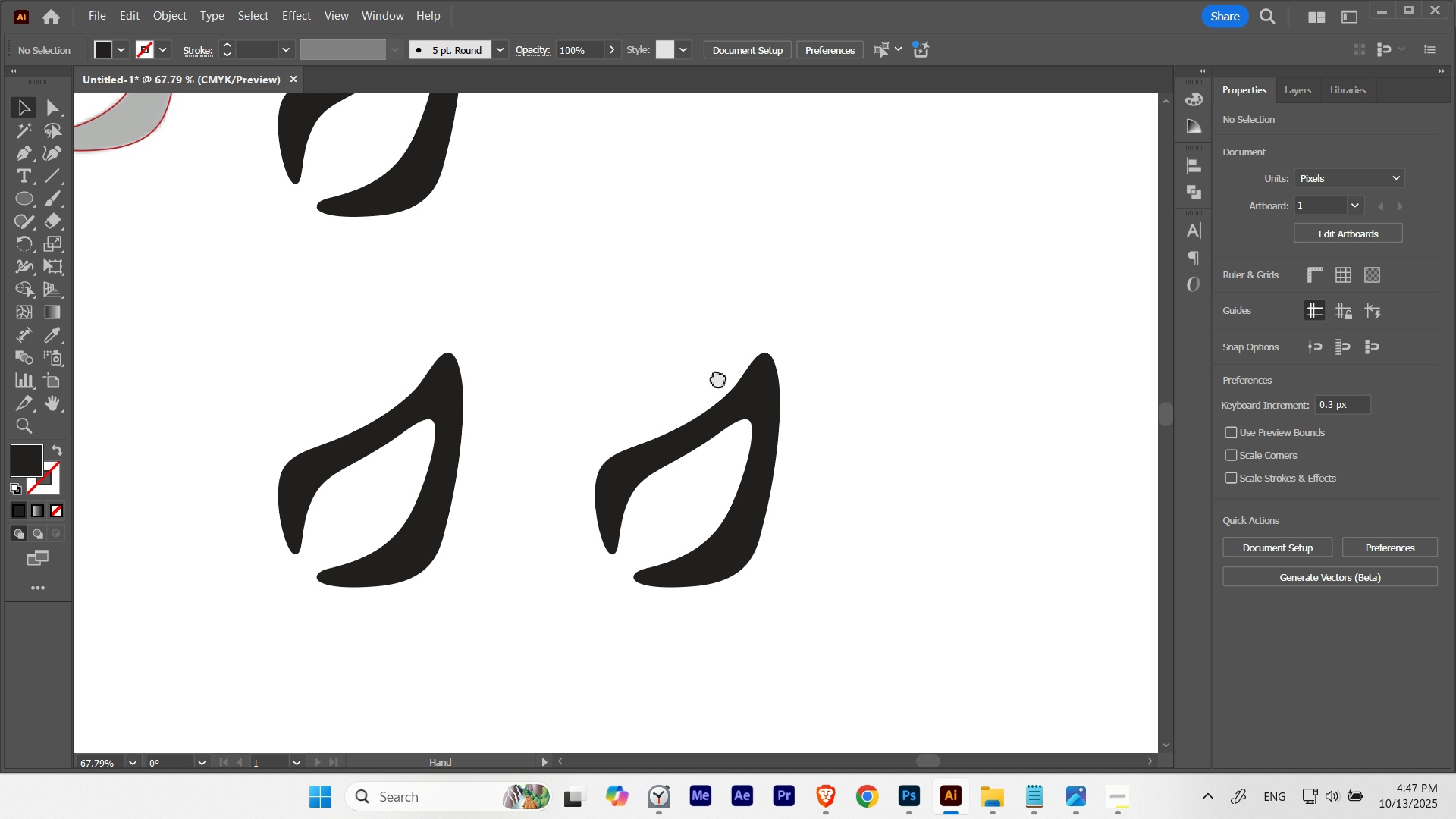 
hold_key(key=Space, duration=4.74)
 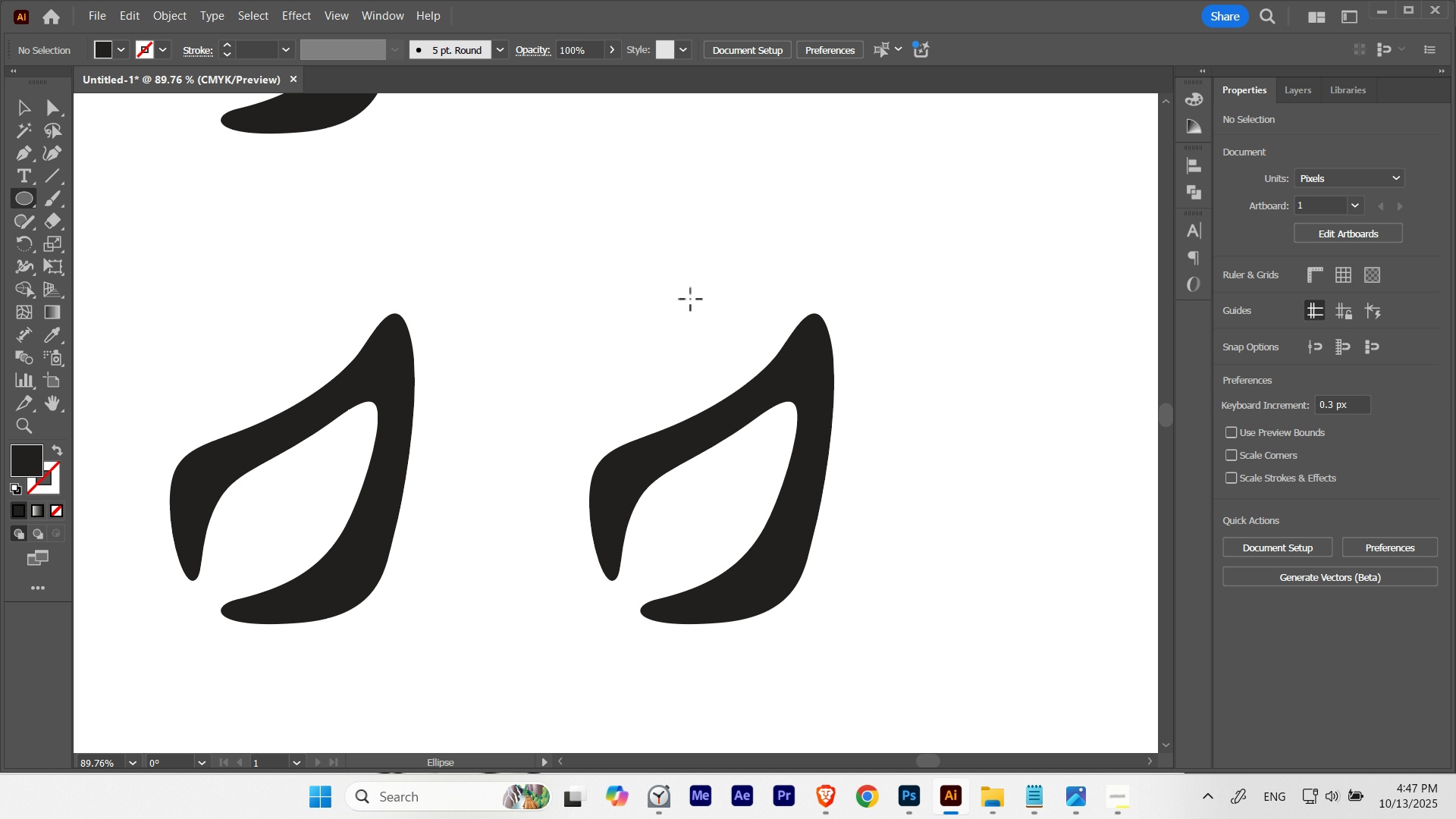 
hold_key(key=ControlLeft, duration=0.55)
 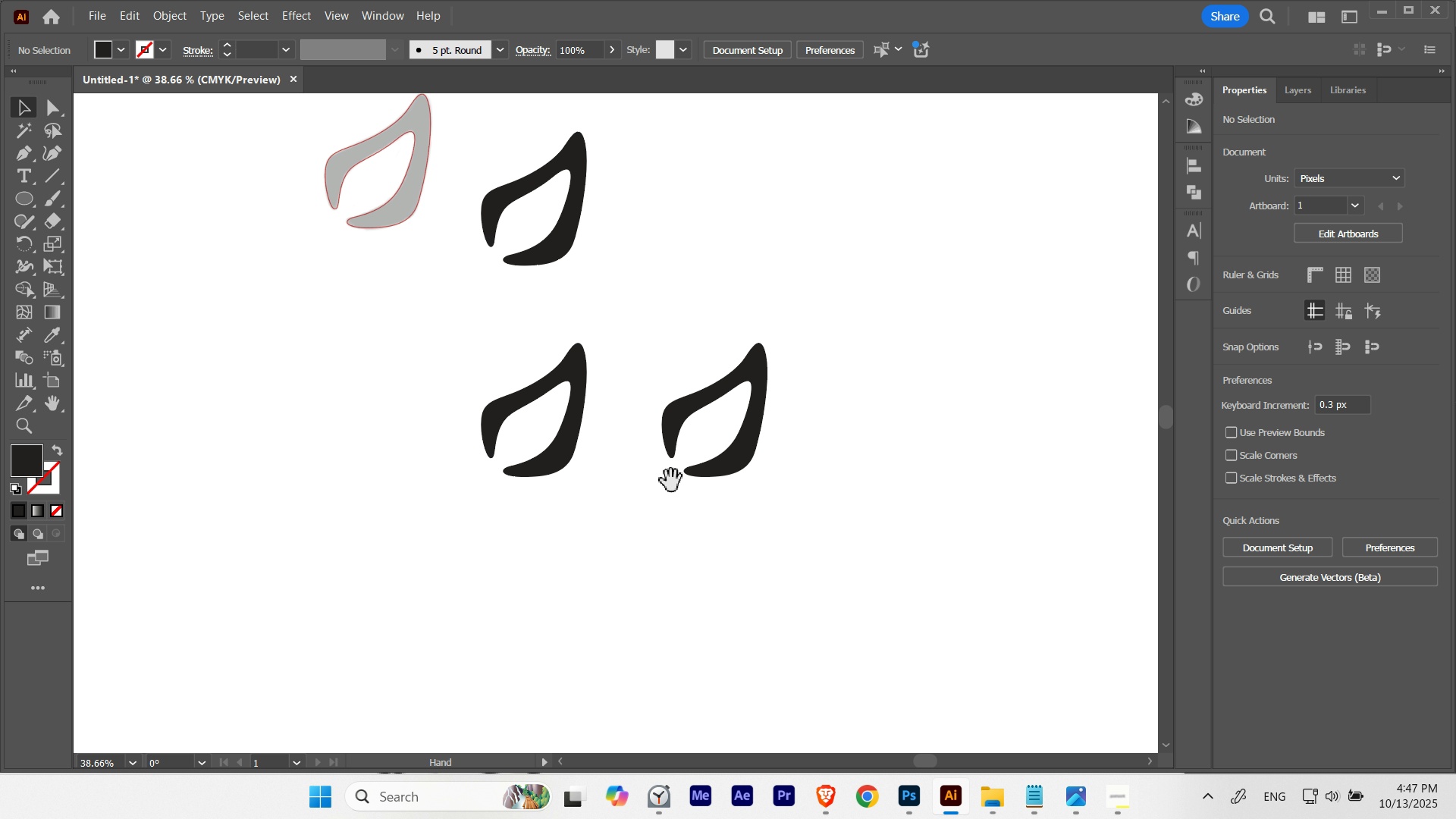 
hold_key(key=ControlLeft, duration=0.59)
 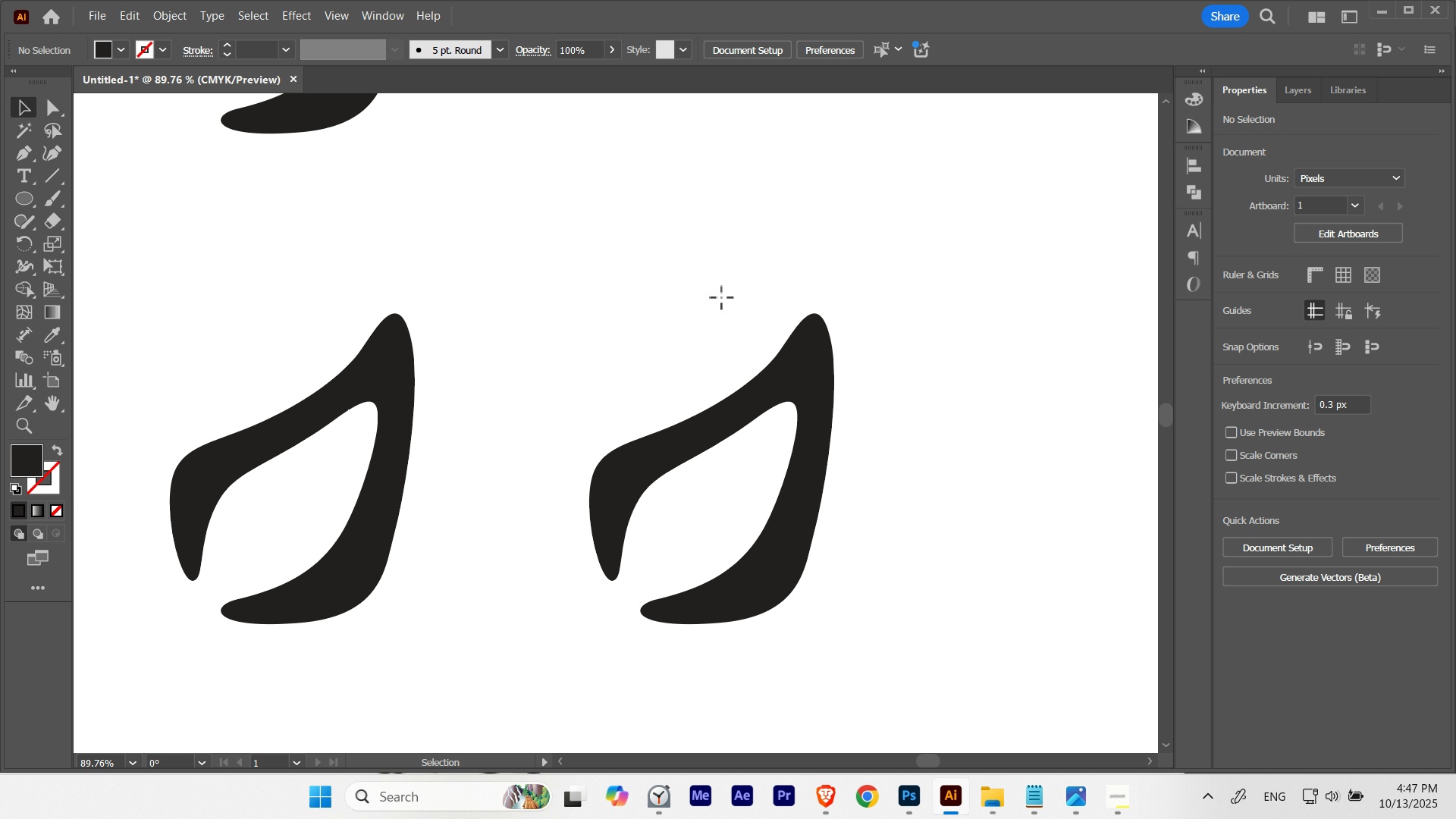 
type(lv)
 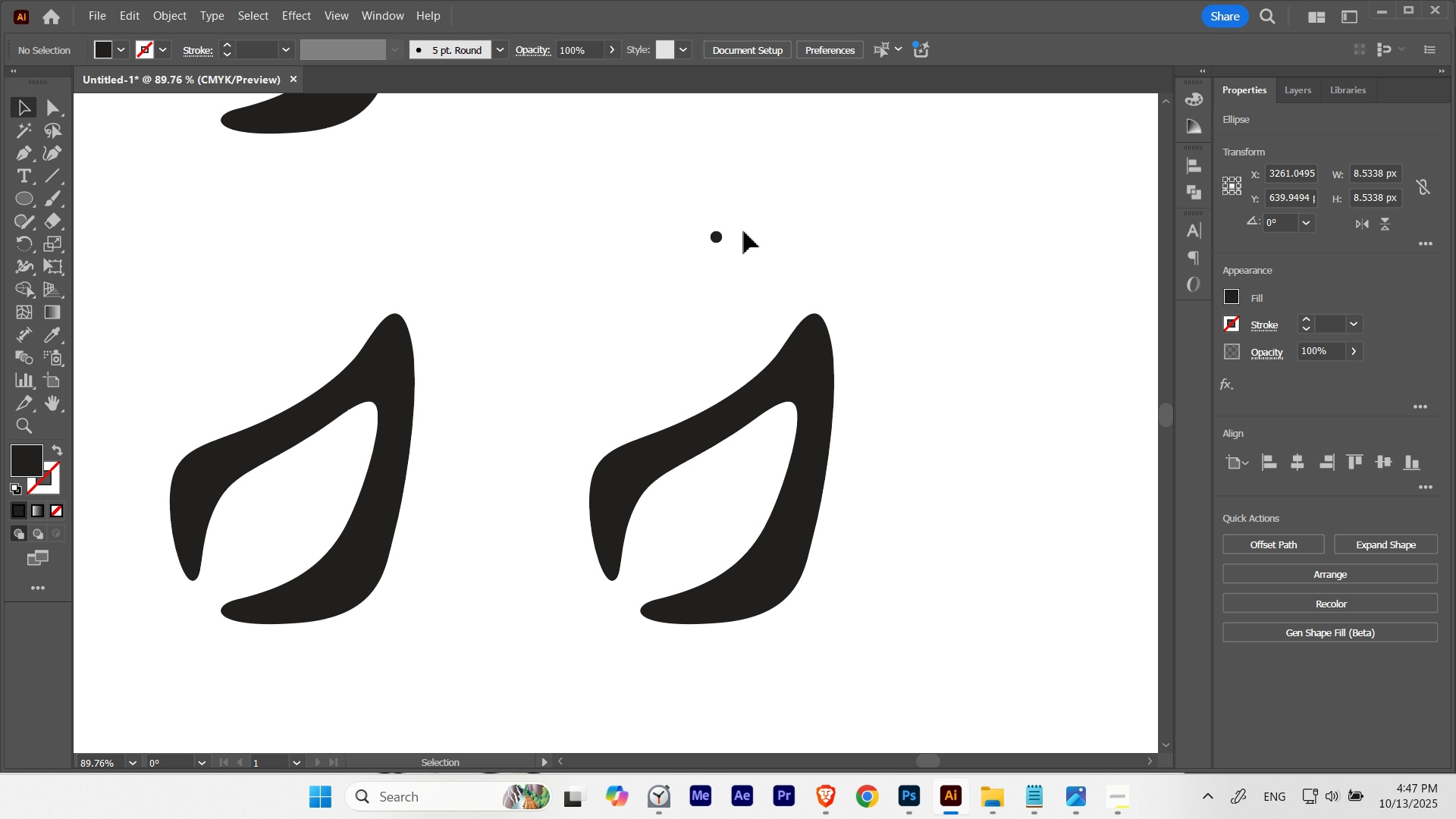 
left_click([117, 48])
 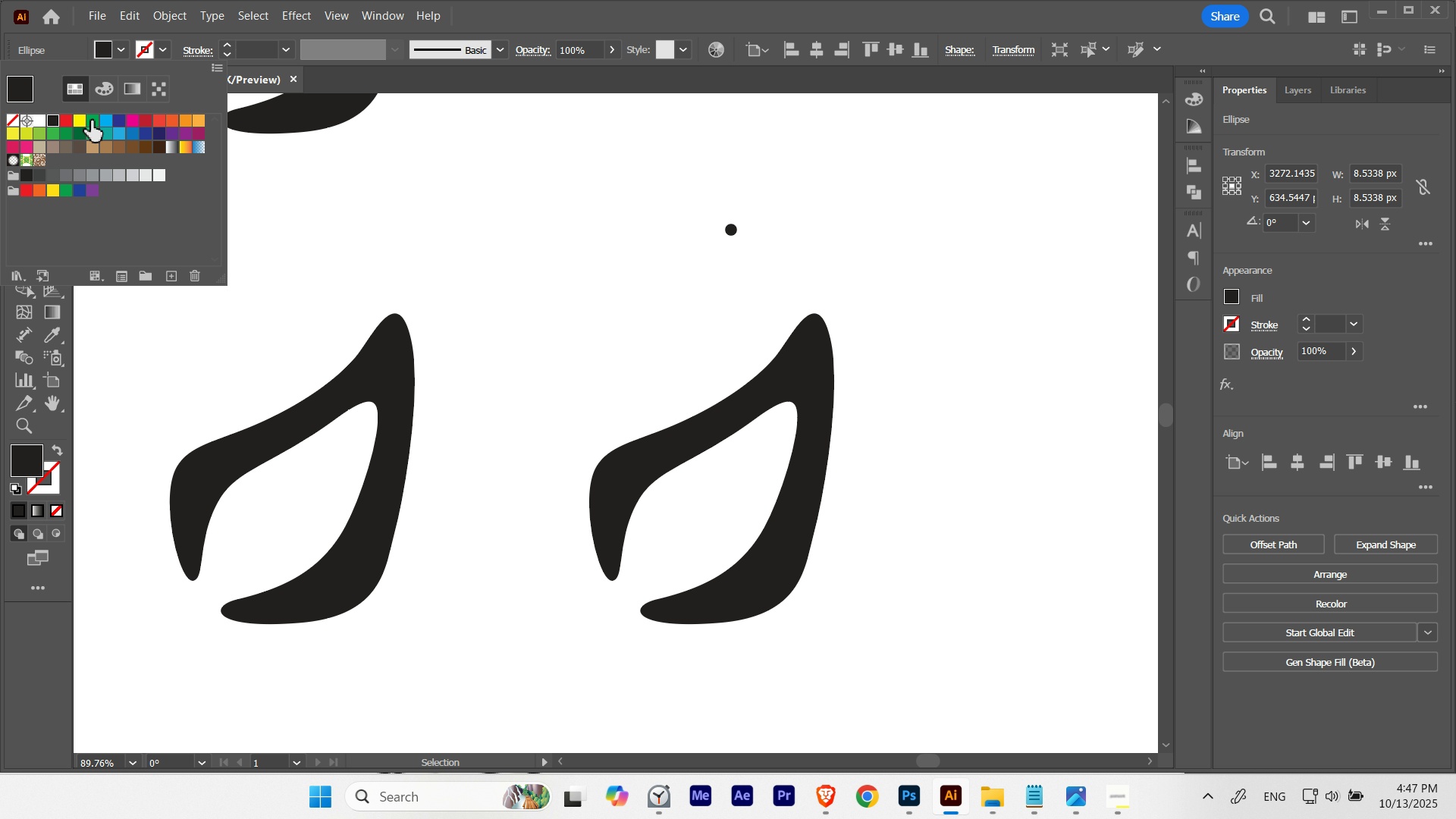 
left_click([91, 121])
 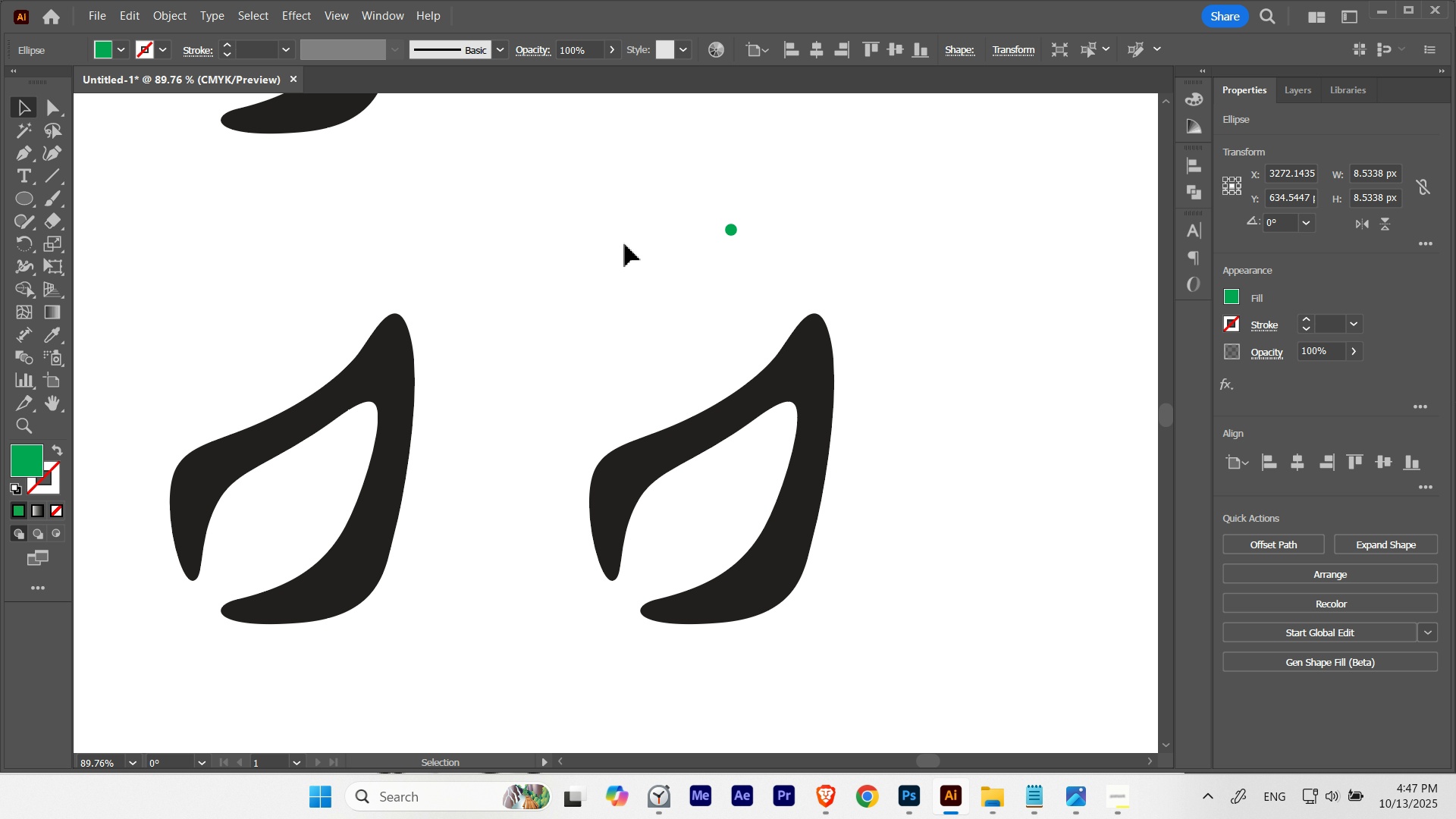 
triple_click([625, 246])